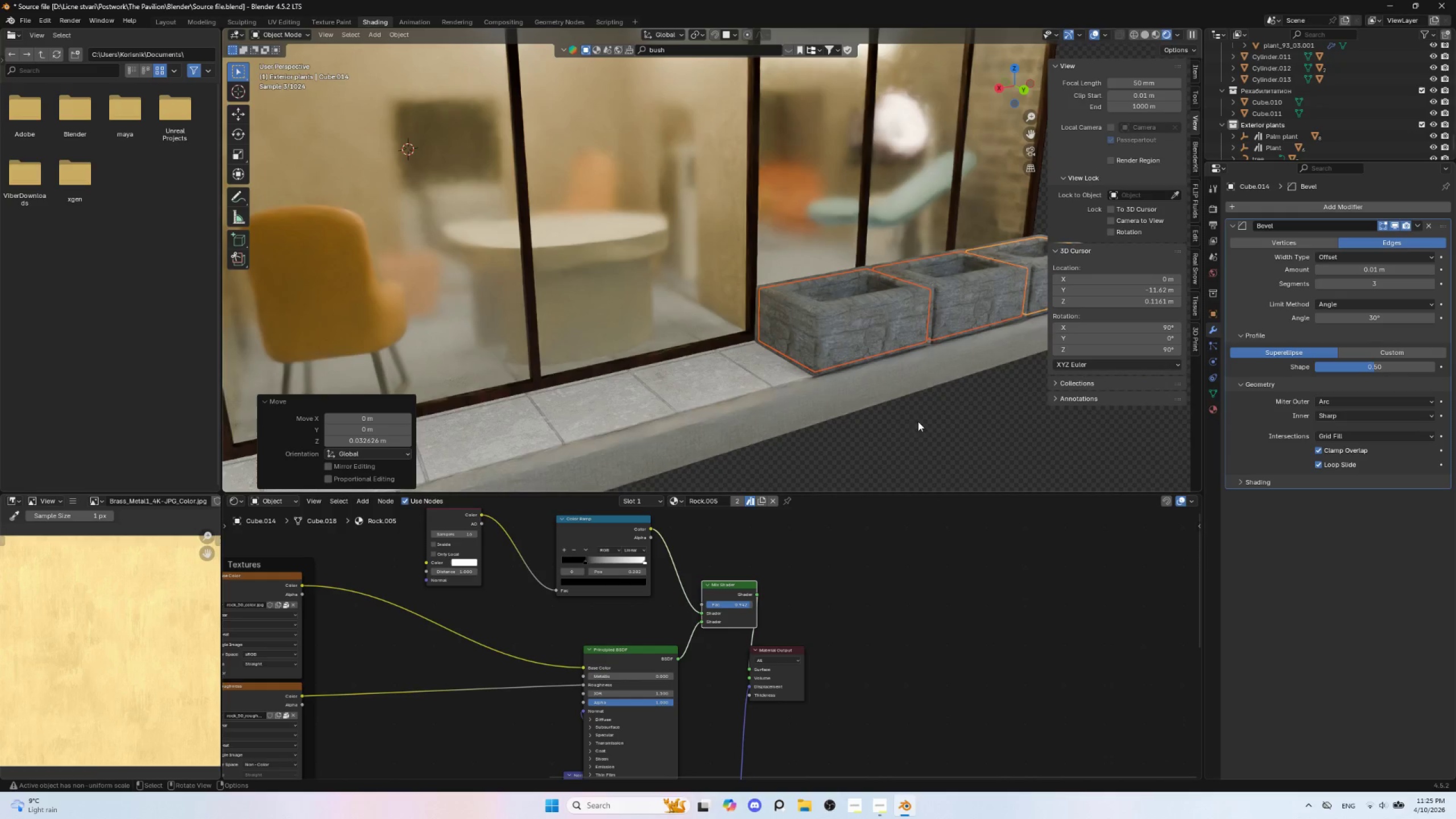 
left_click([926, 425])
 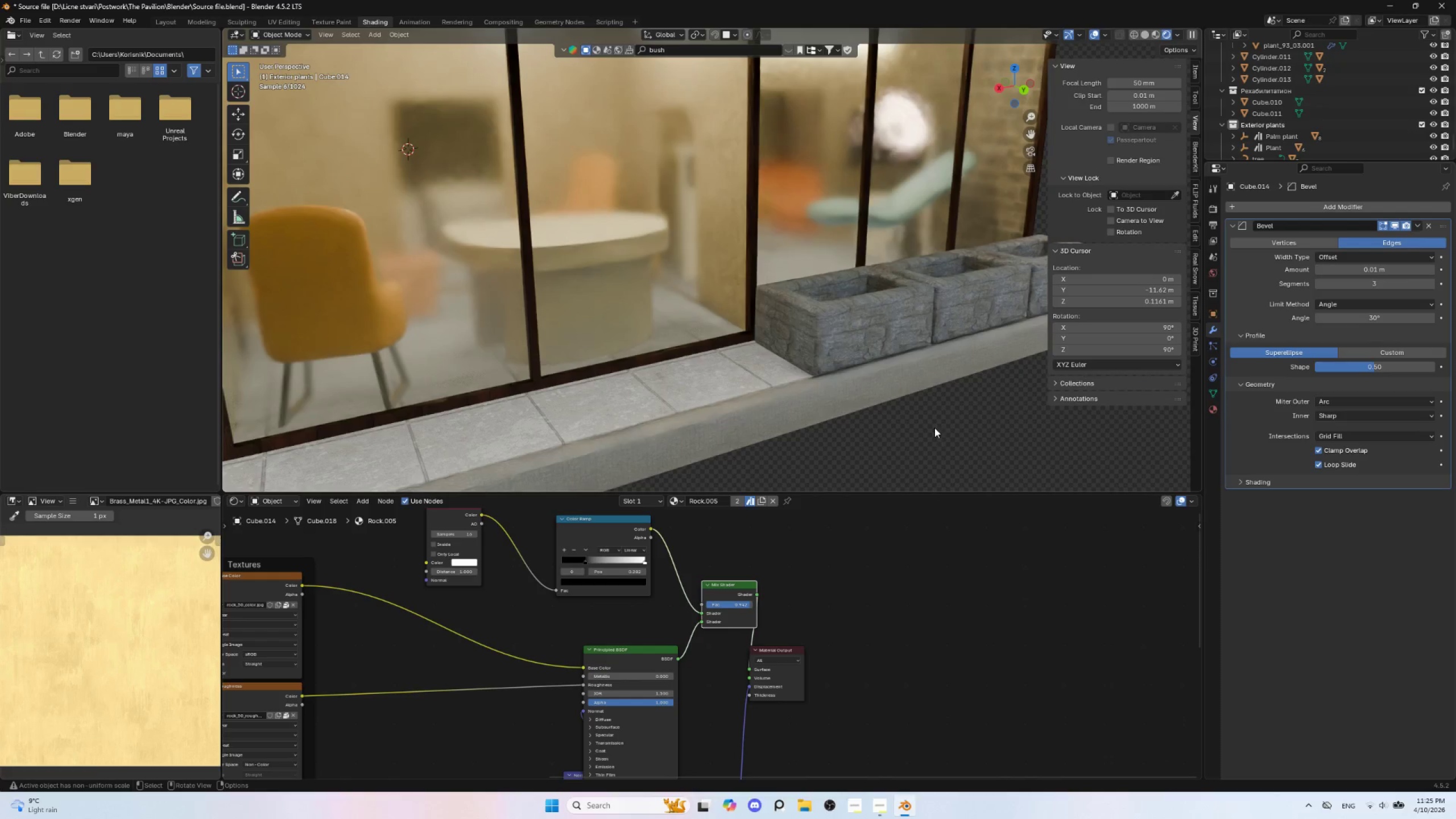 
scroll: coordinate [934, 428], scroll_direction: down, amount: 4.0
 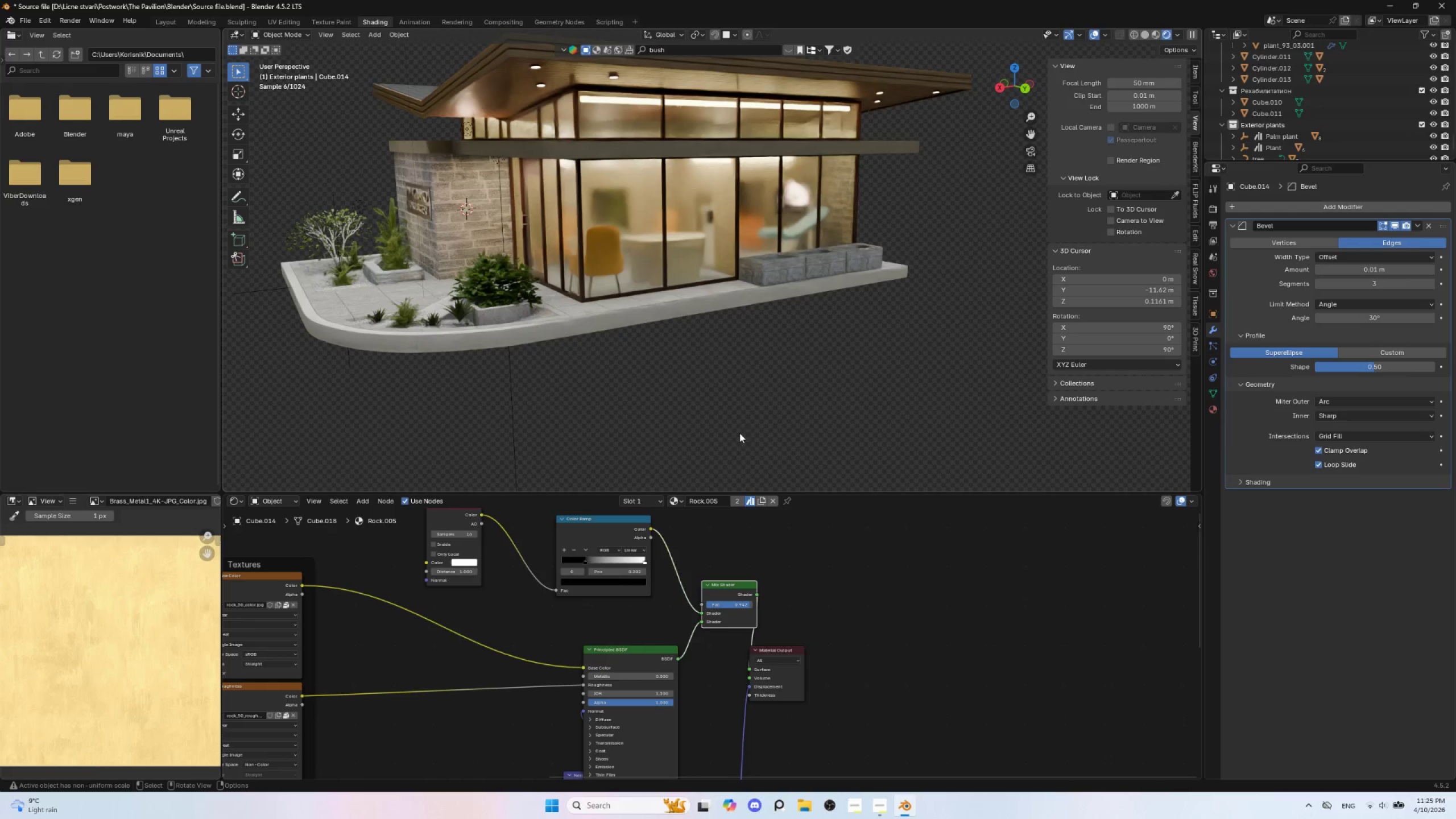 
hold_key(key=ShiftLeft, duration=1.0)
 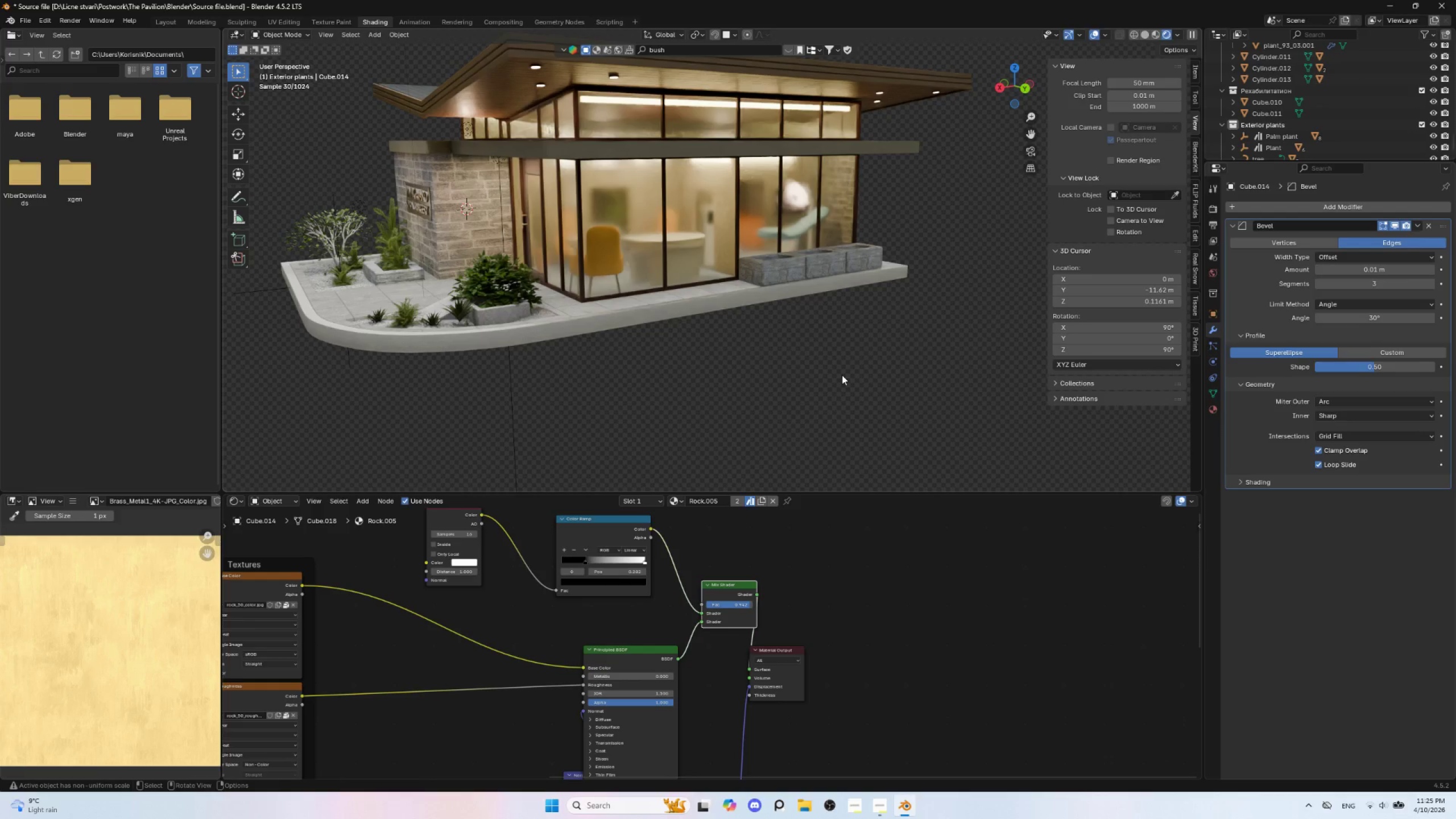 
hold_key(key=ShiftLeft, duration=0.64)
 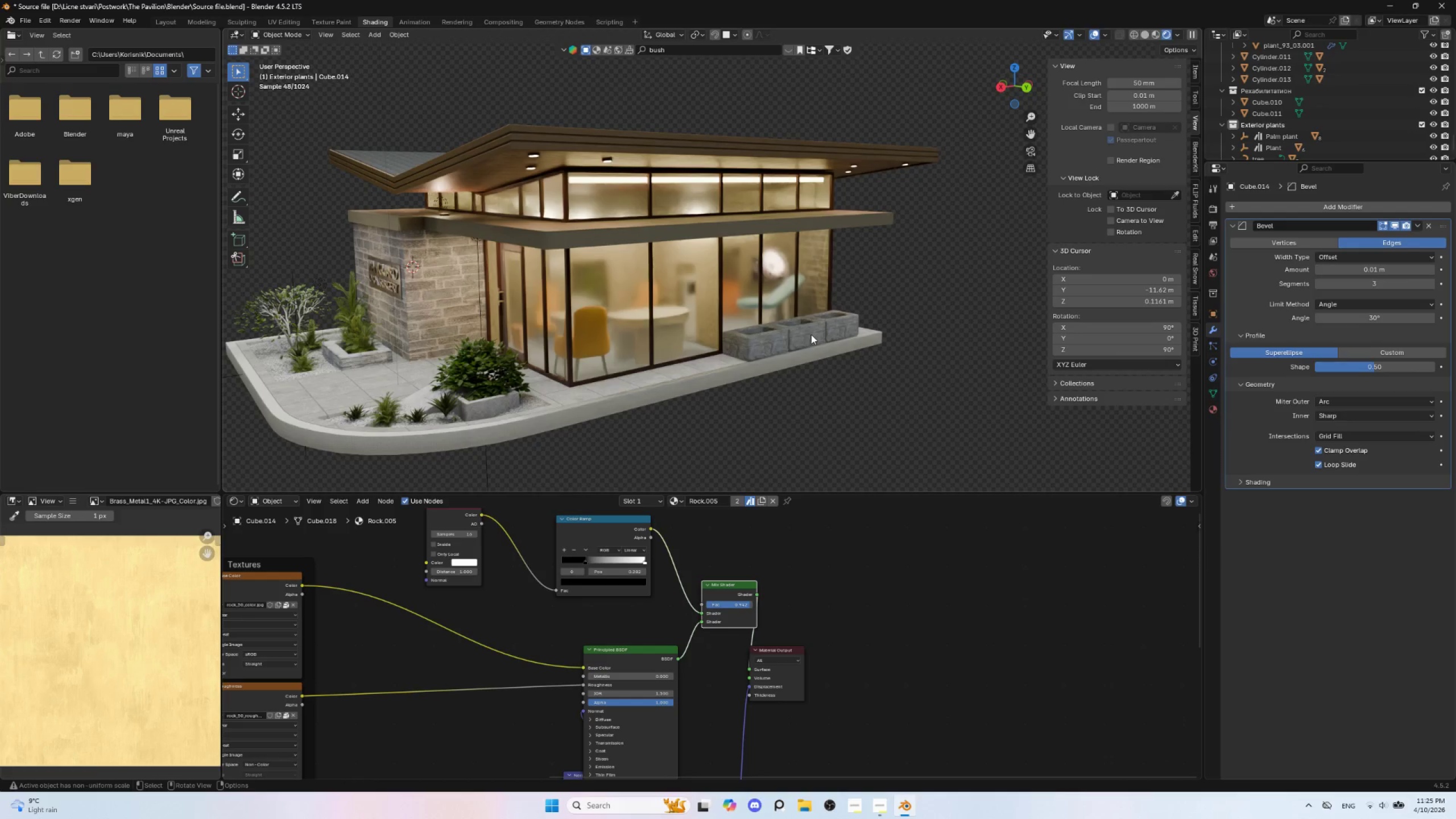 
wait(18.97)
 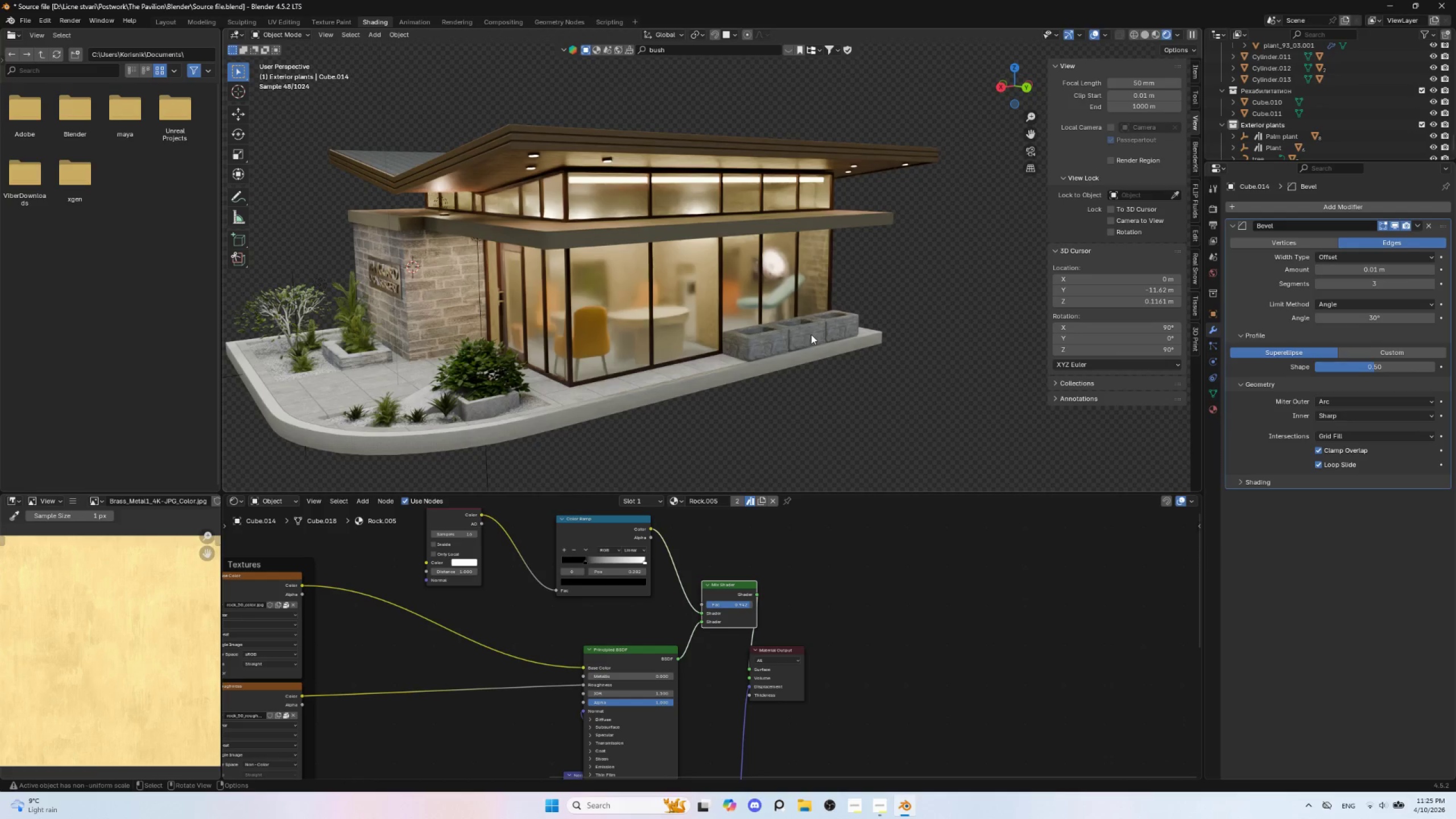 
hold_key(key=ShiftLeft, duration=1.36)
left_click([766, 341])
 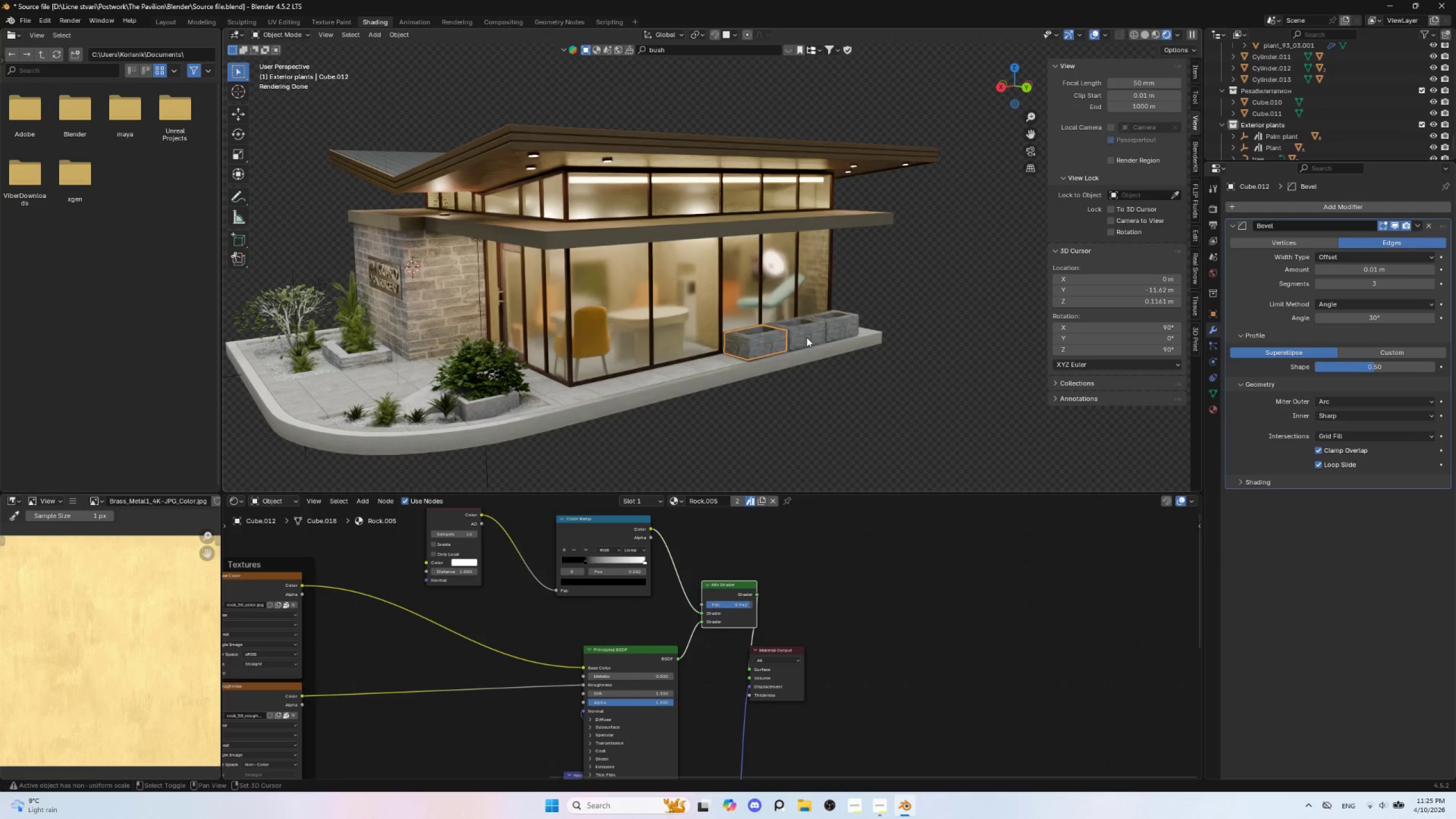 
double_click([806, 337])
 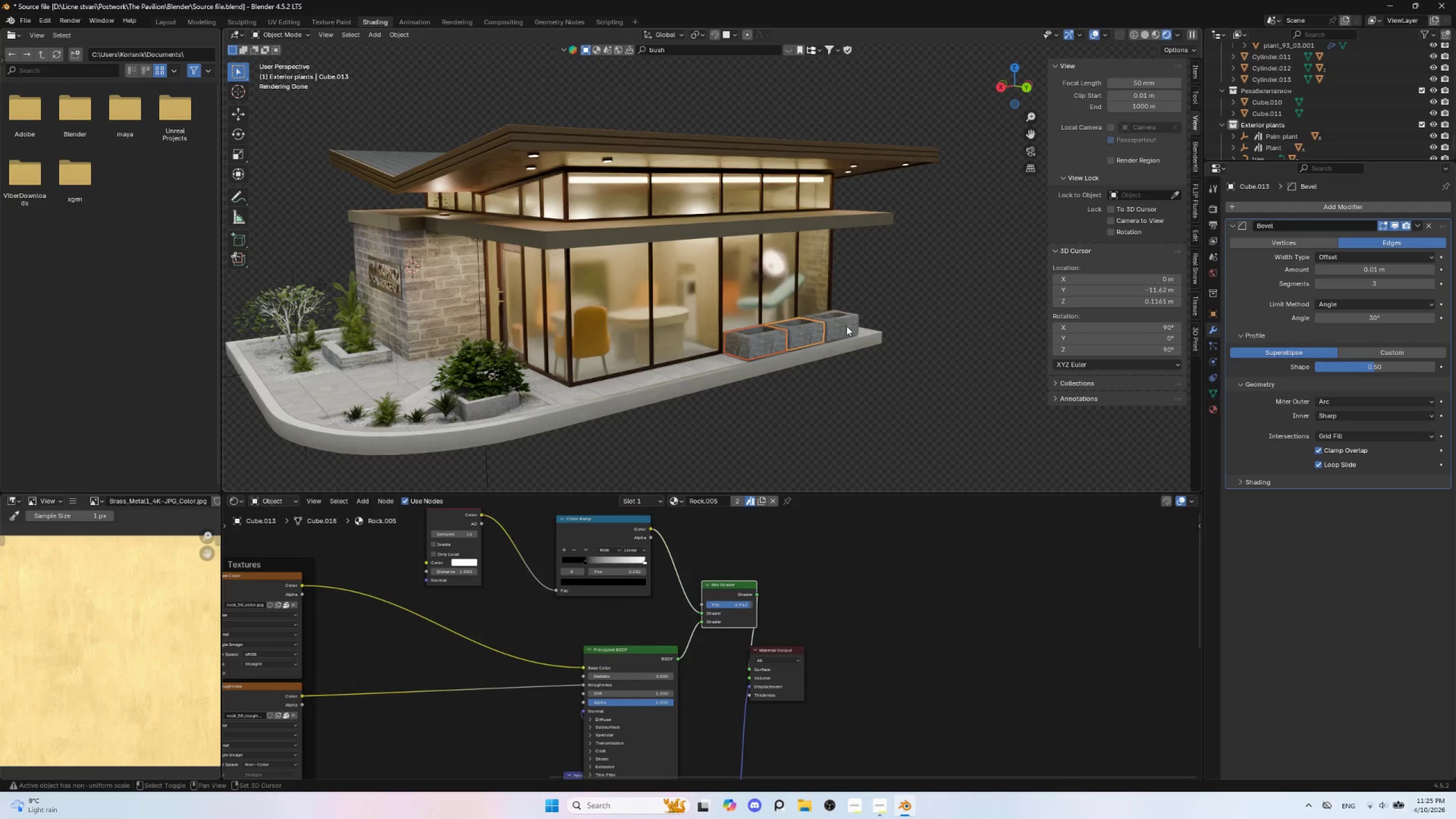 
triple_click([846, 326])
 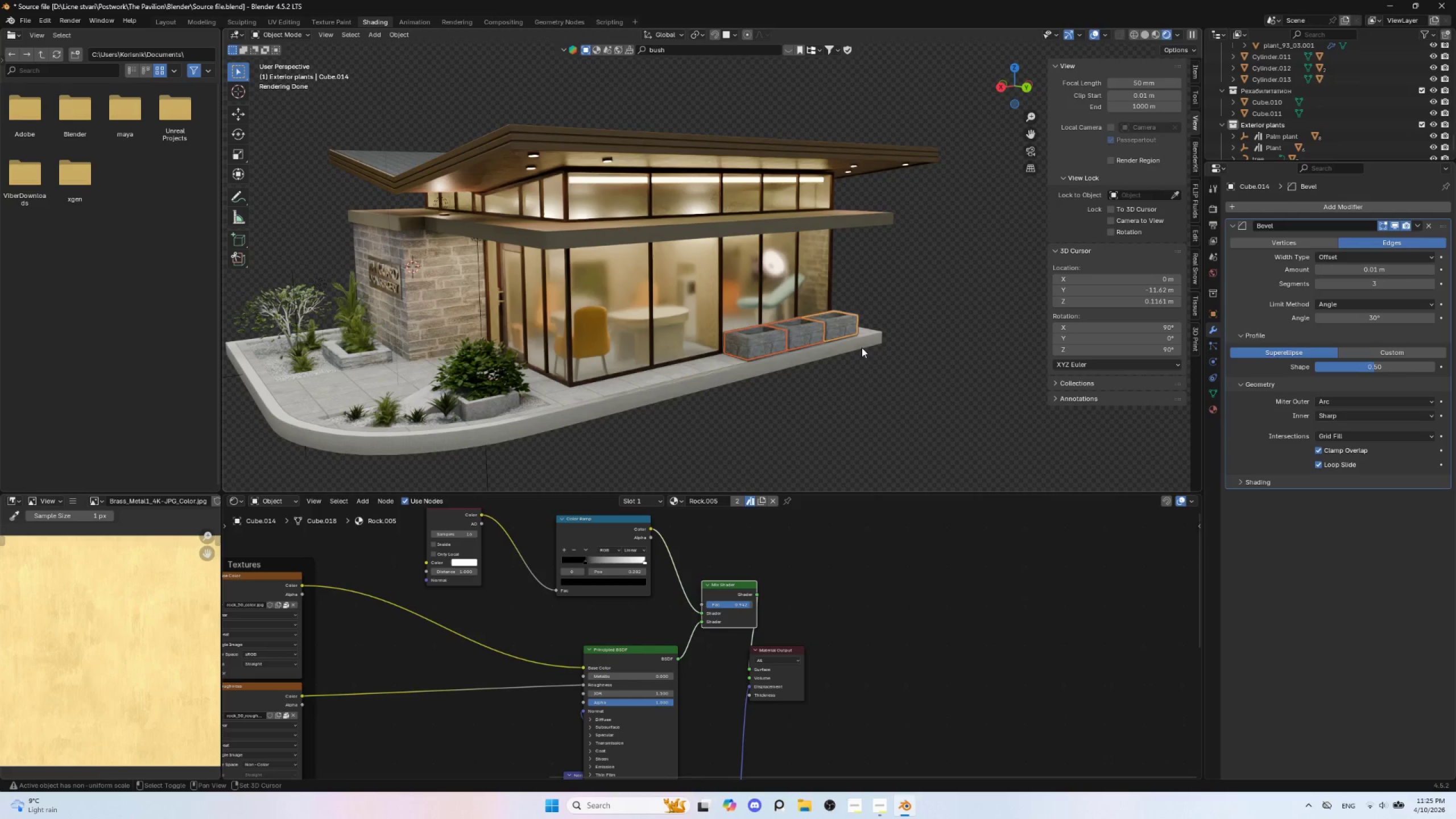 
hold_key(key=ShiftLeft, duration=15.27)
 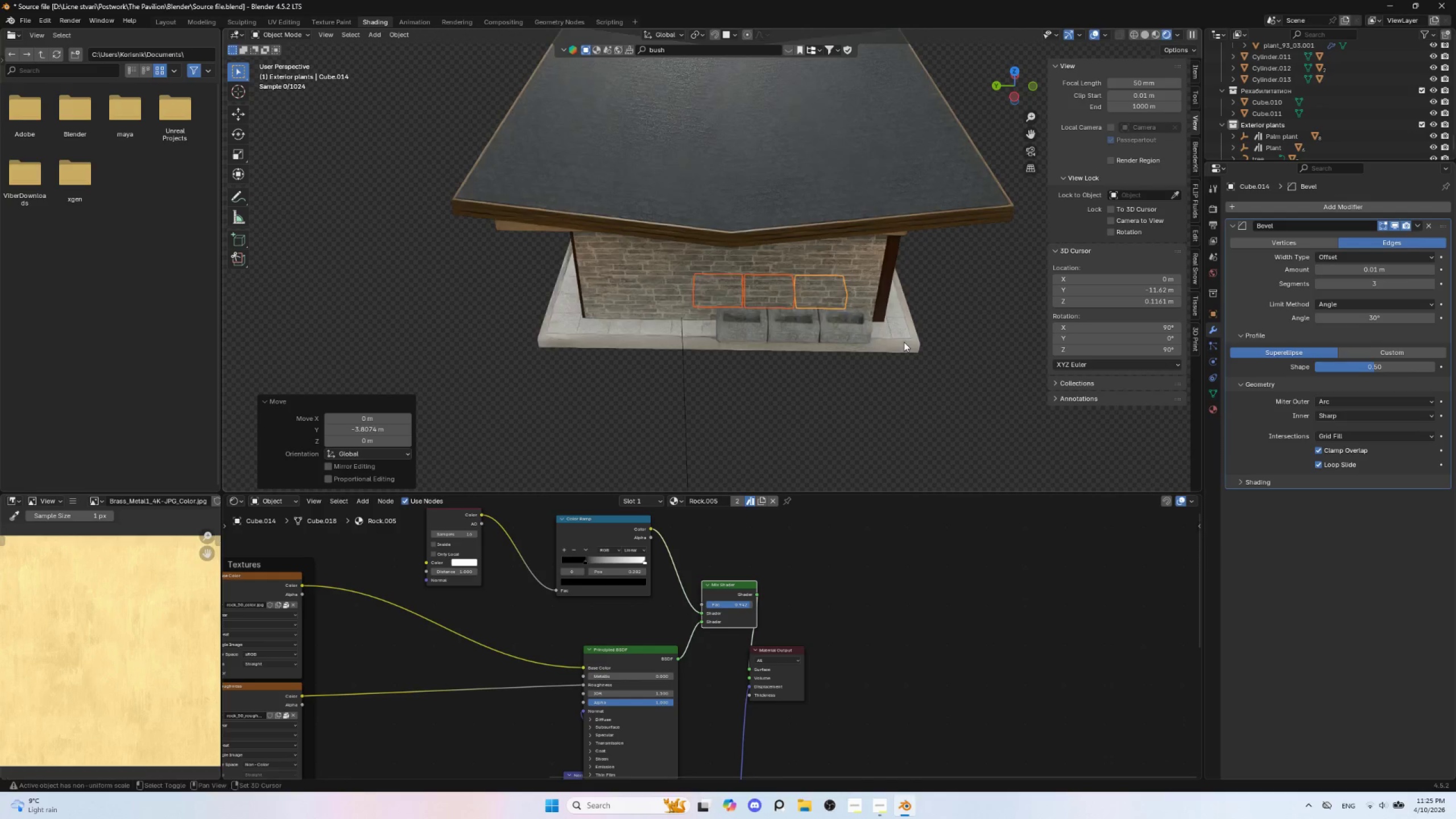 
type(rz90)
 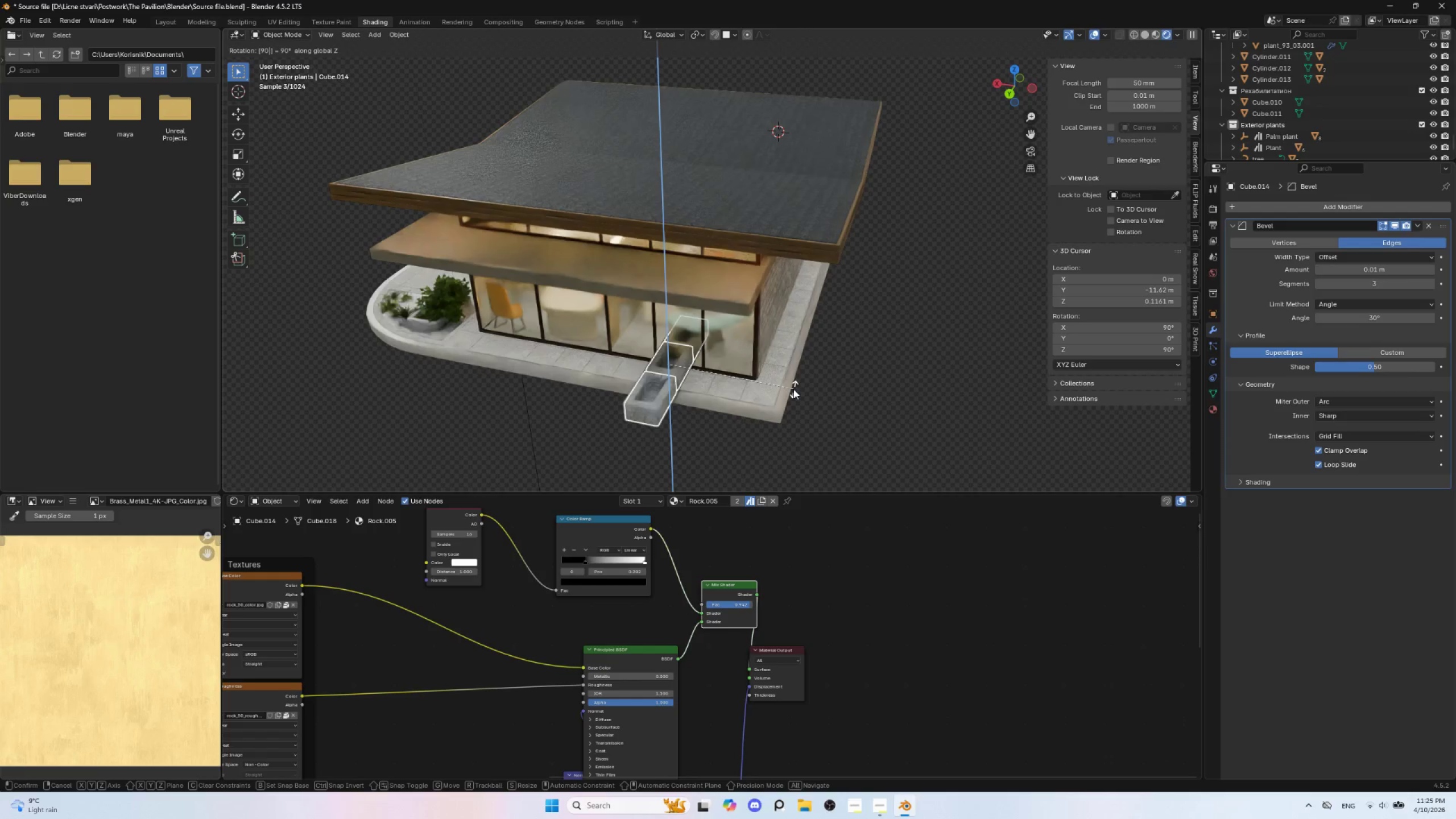 
left_click([793, 389])
 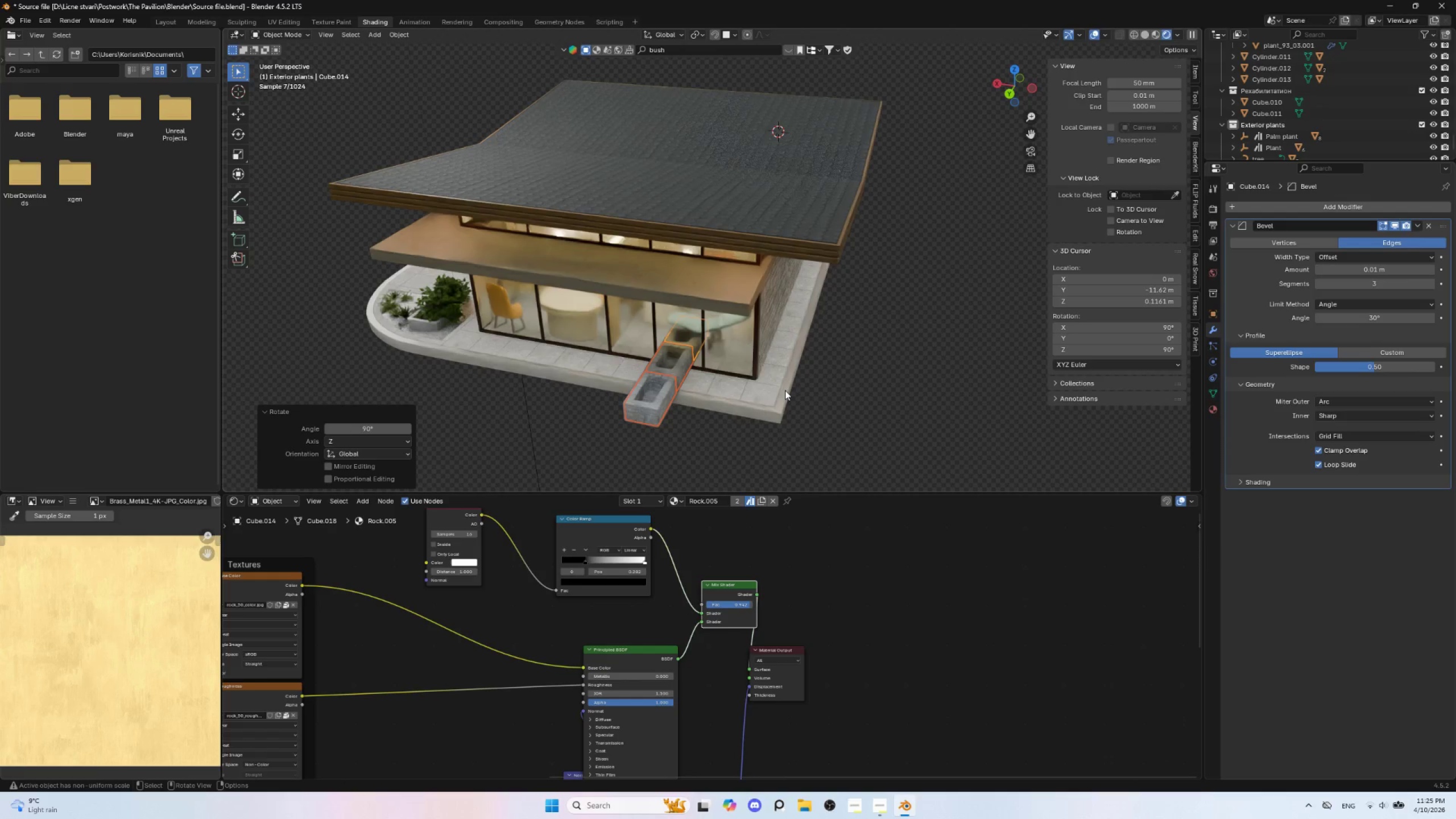 
type(gy)
 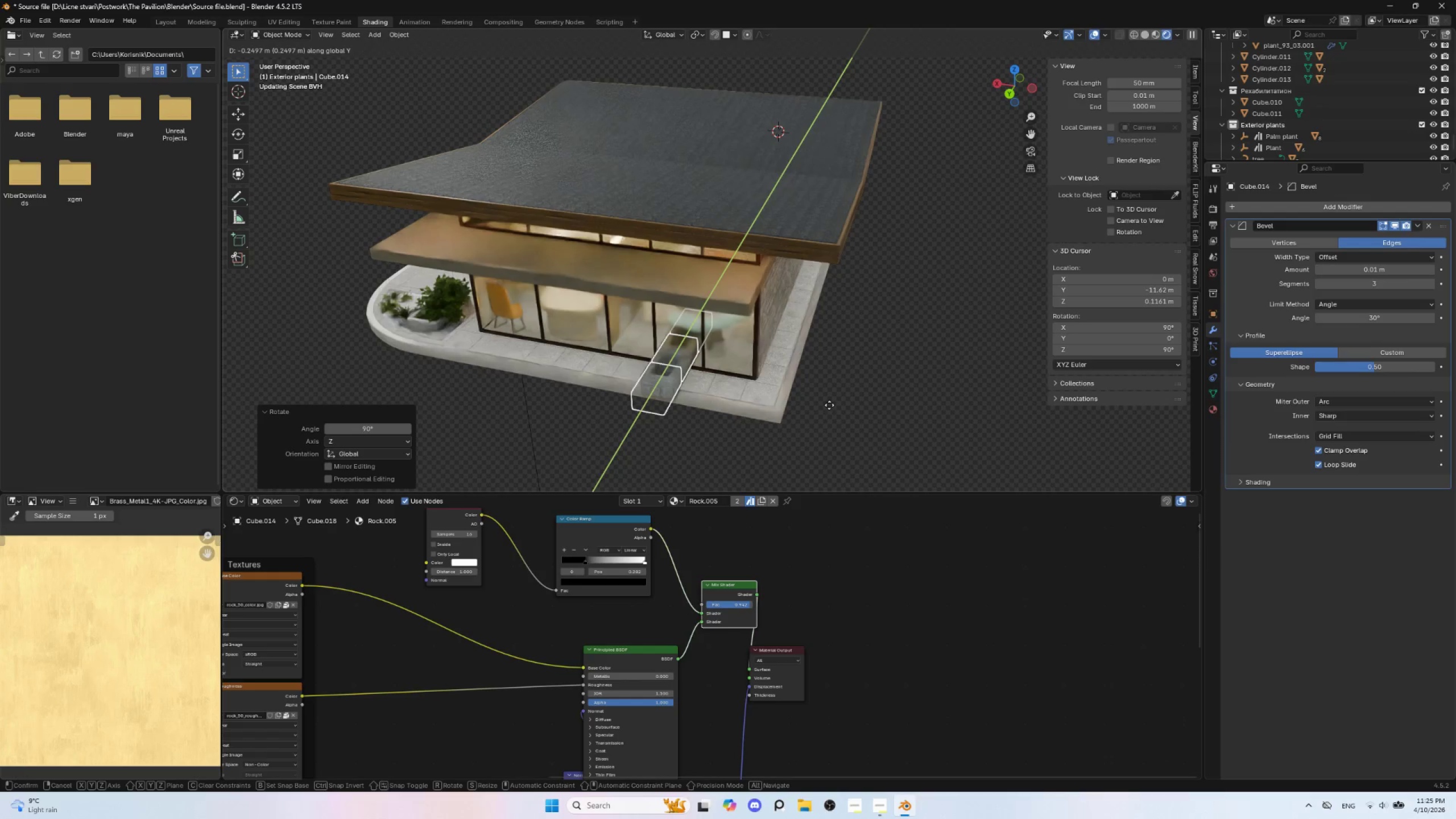 
key(X)
 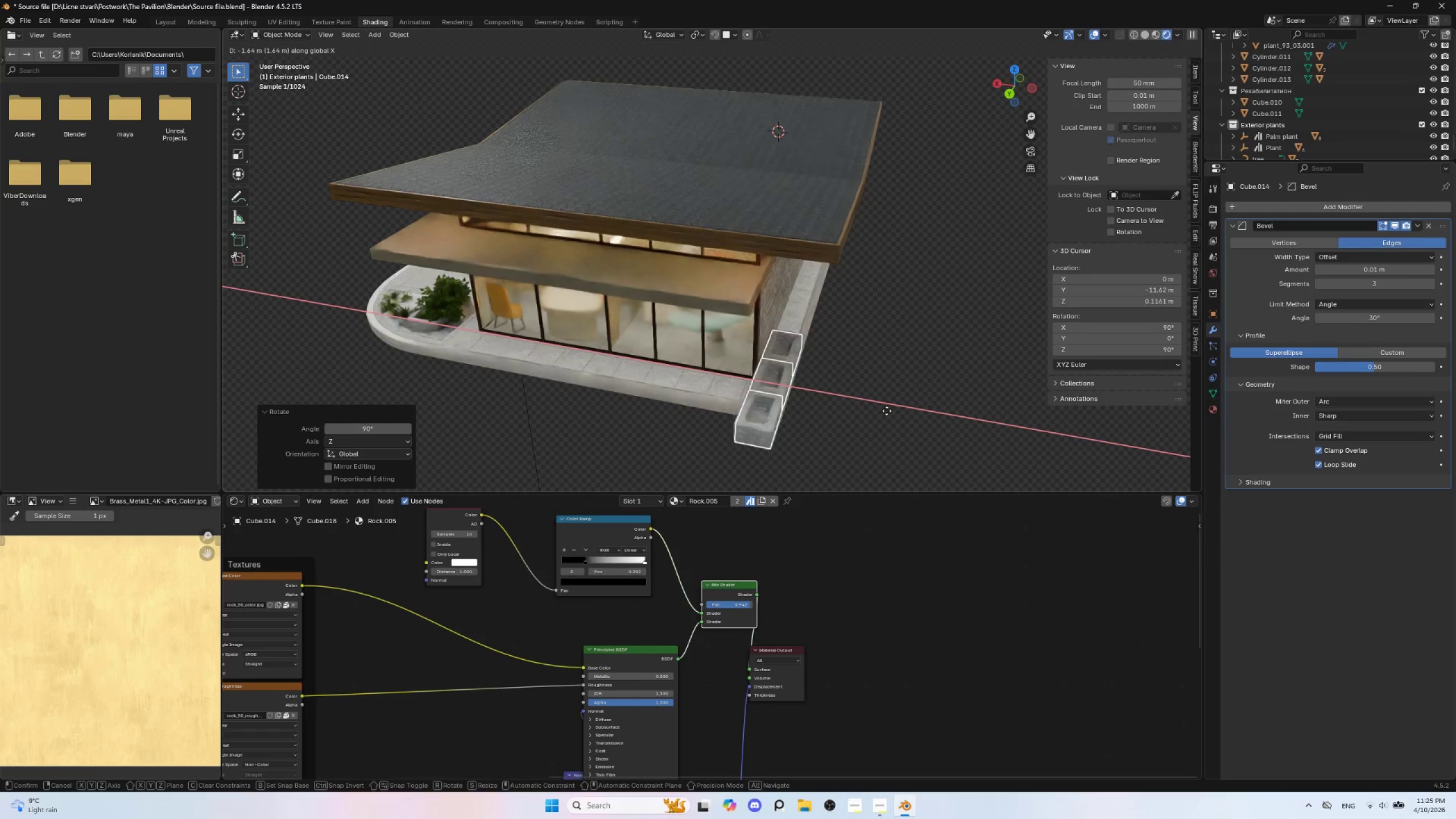 
left_click([887, 411])
 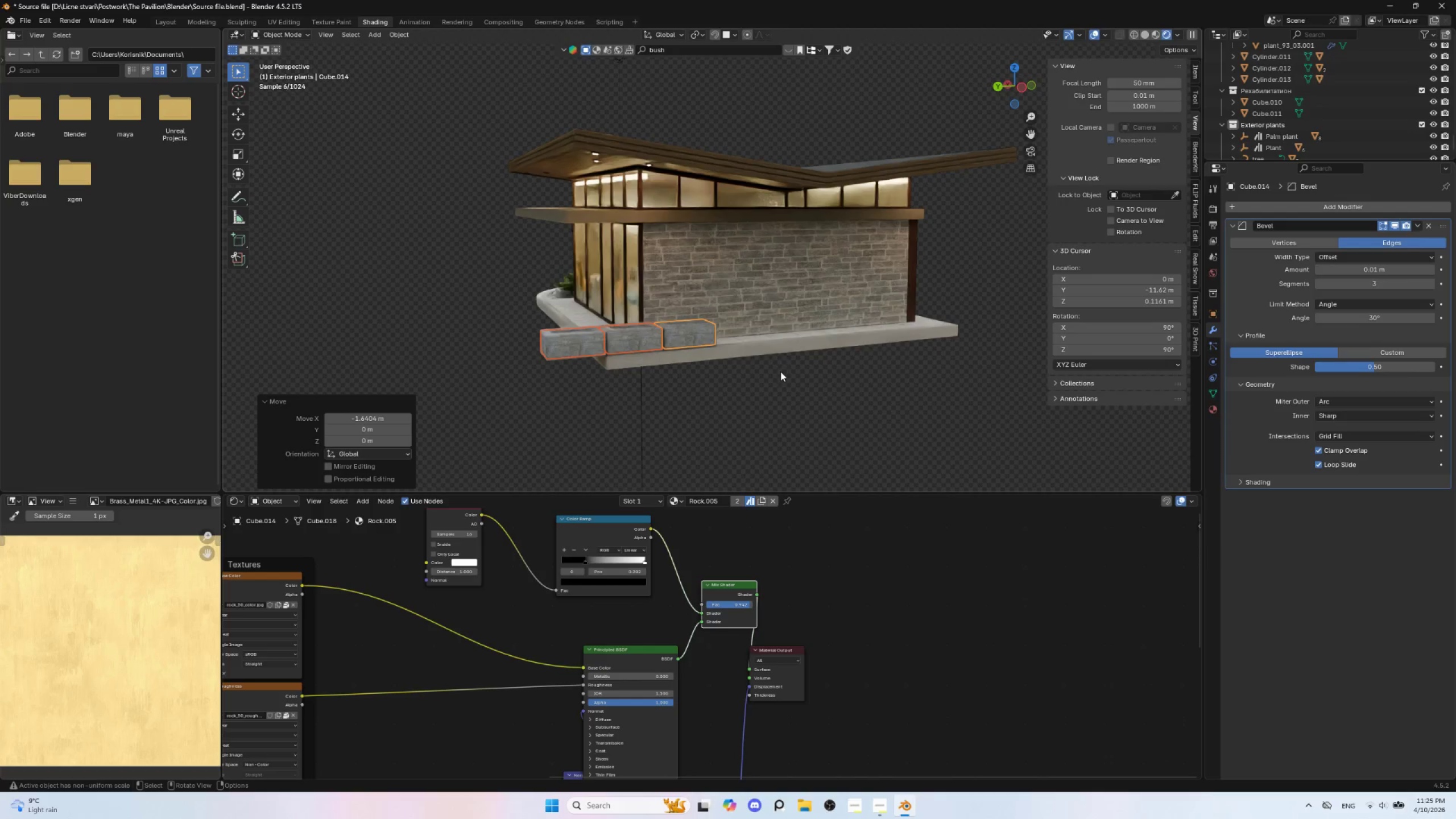 
type(gy)
 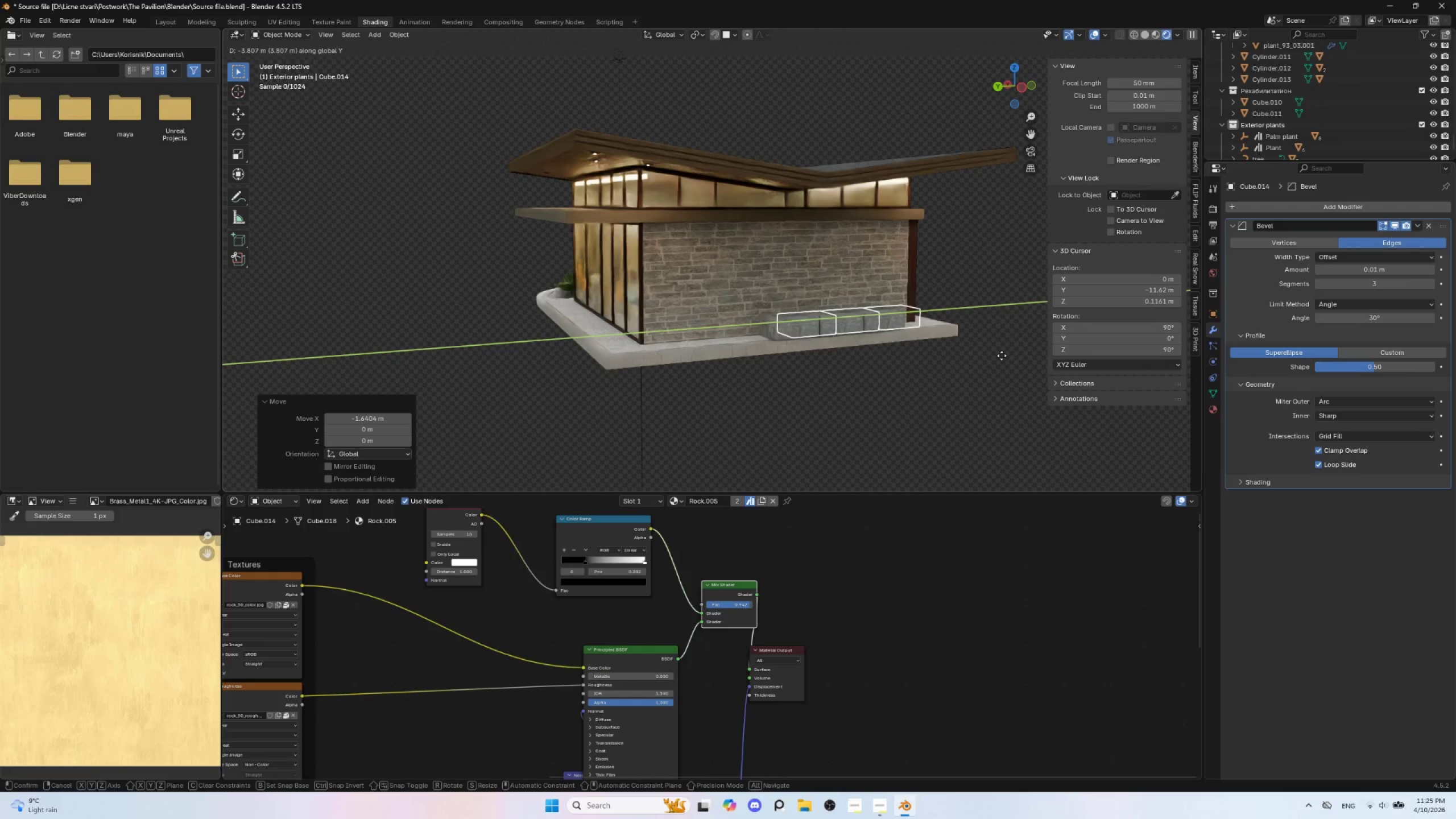 
left_click([1002, 355])
 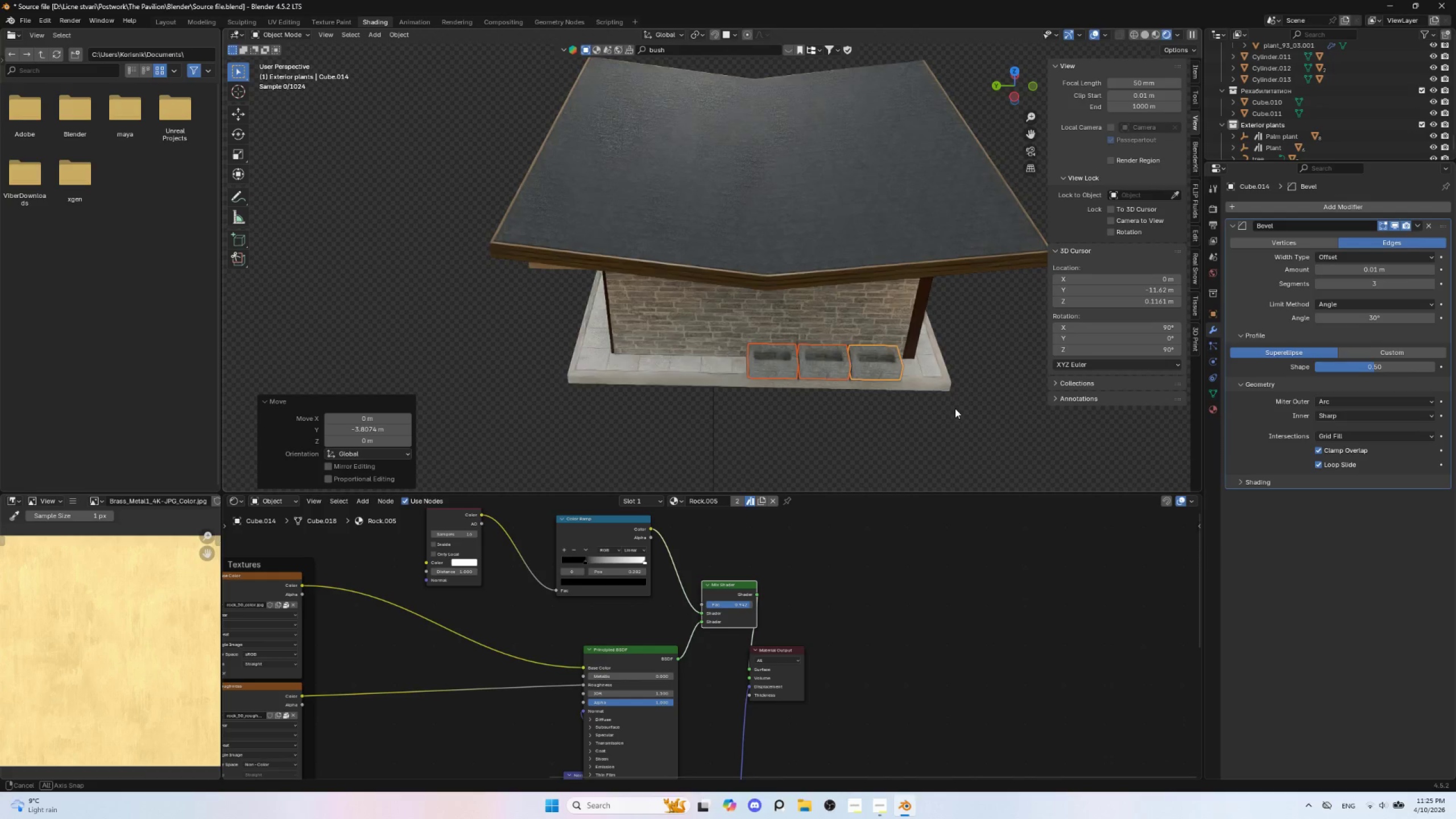 
hold_key(key=ShiftLeft, duration=0.5)
 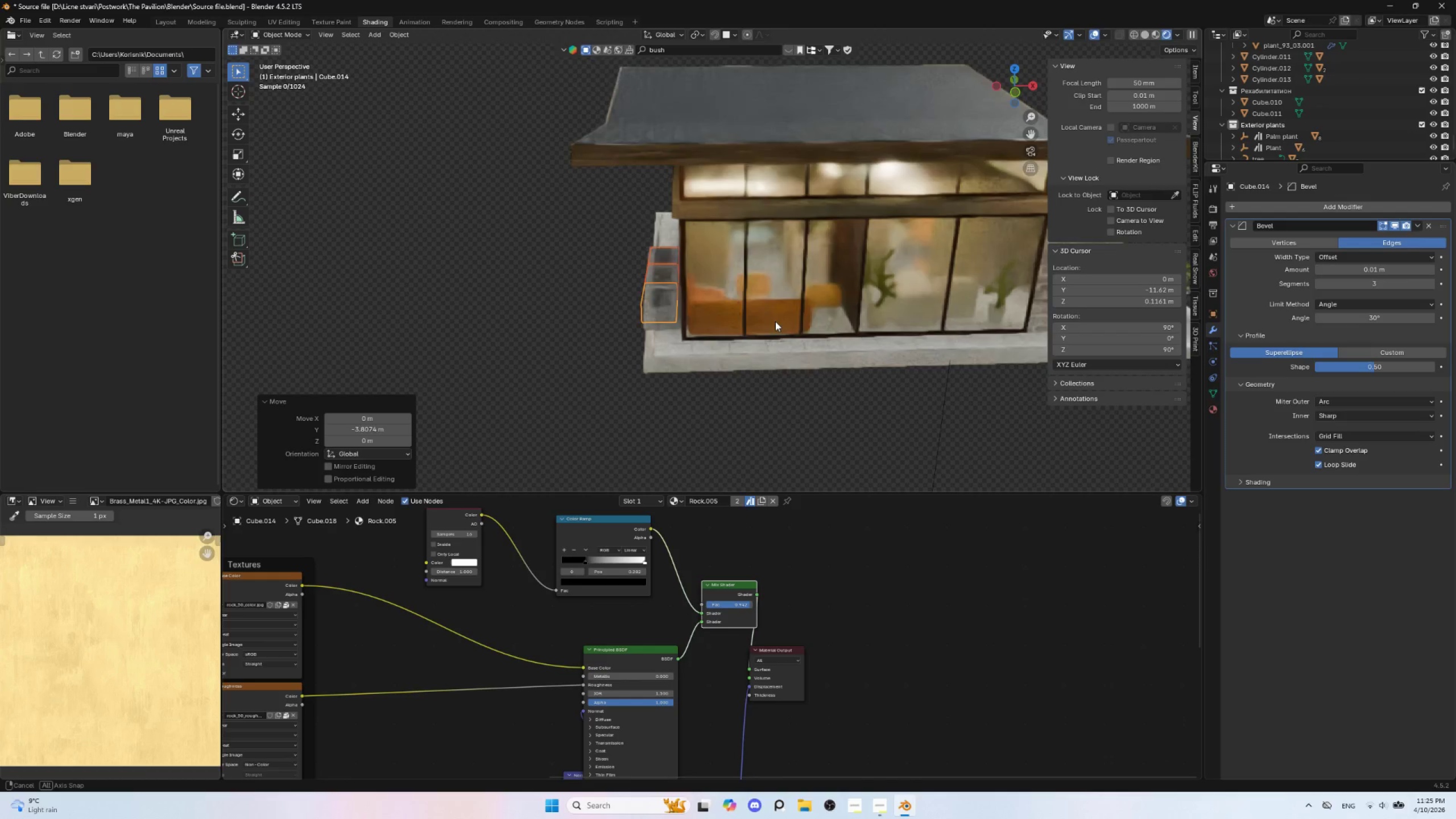 
hold_key(key=AltLeft, duration=0.84)
 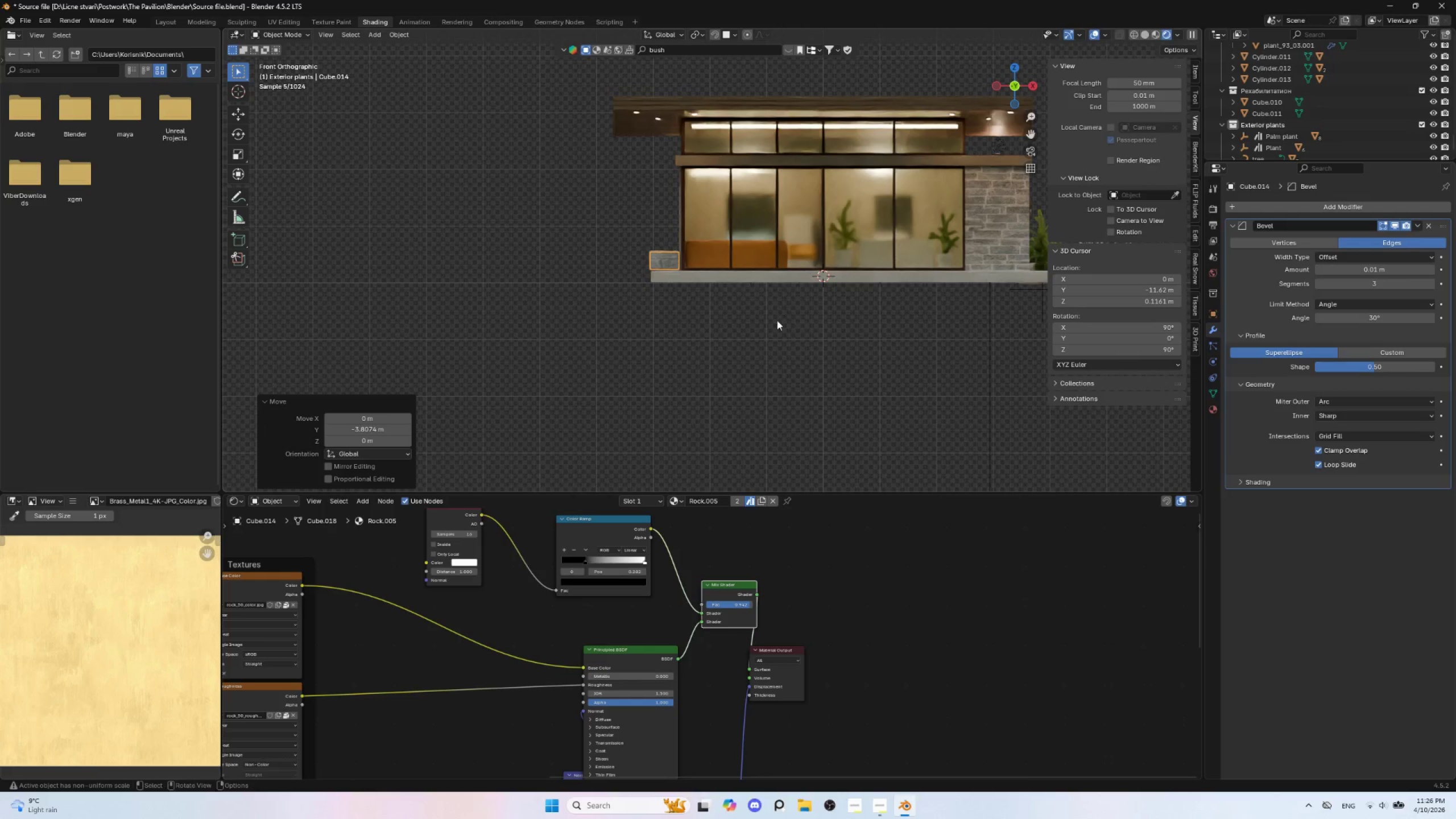 
scroll: coordinate [712, 322], scroll_direction: up, amount: 6.0
 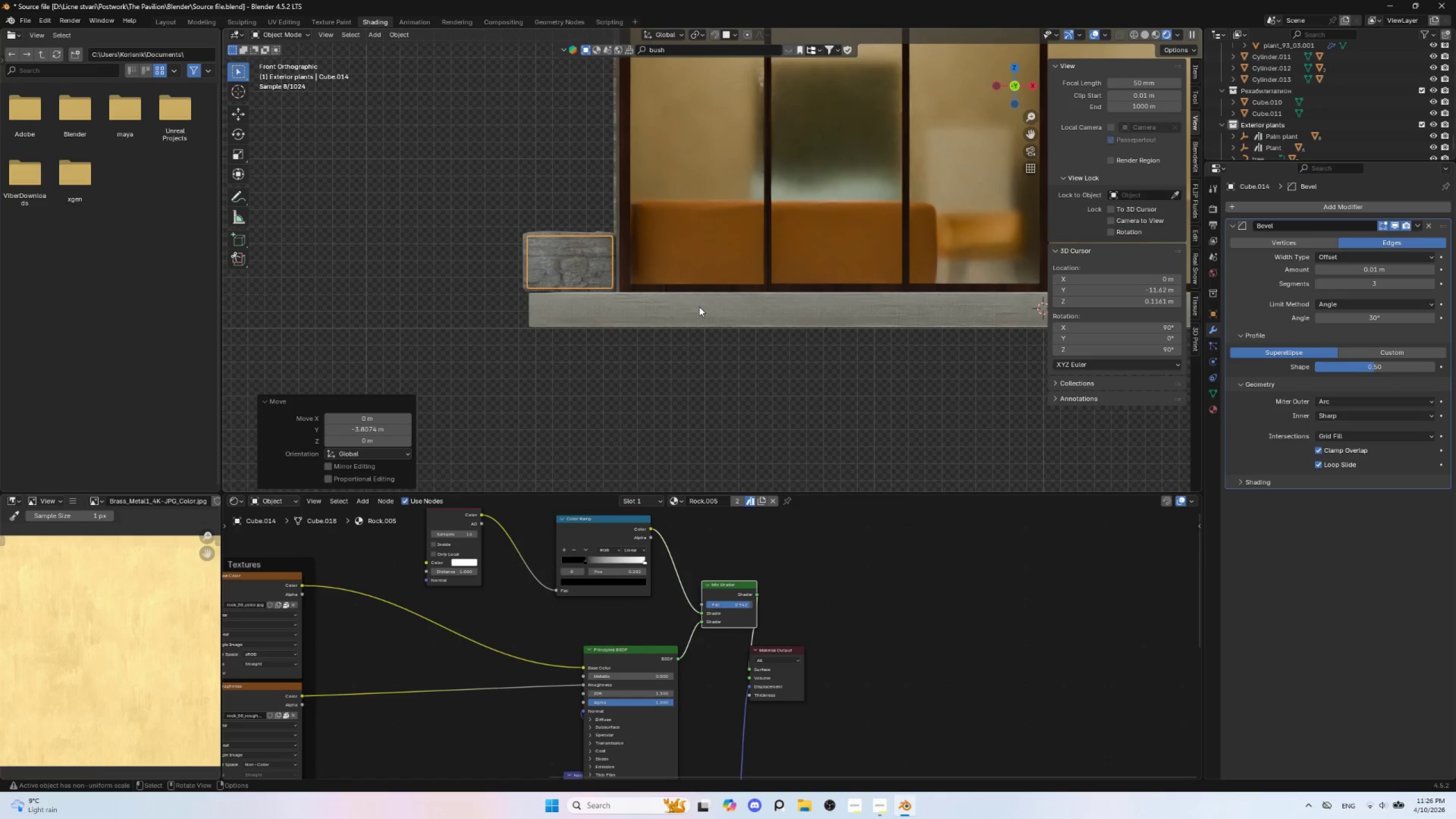 
type(sy)
 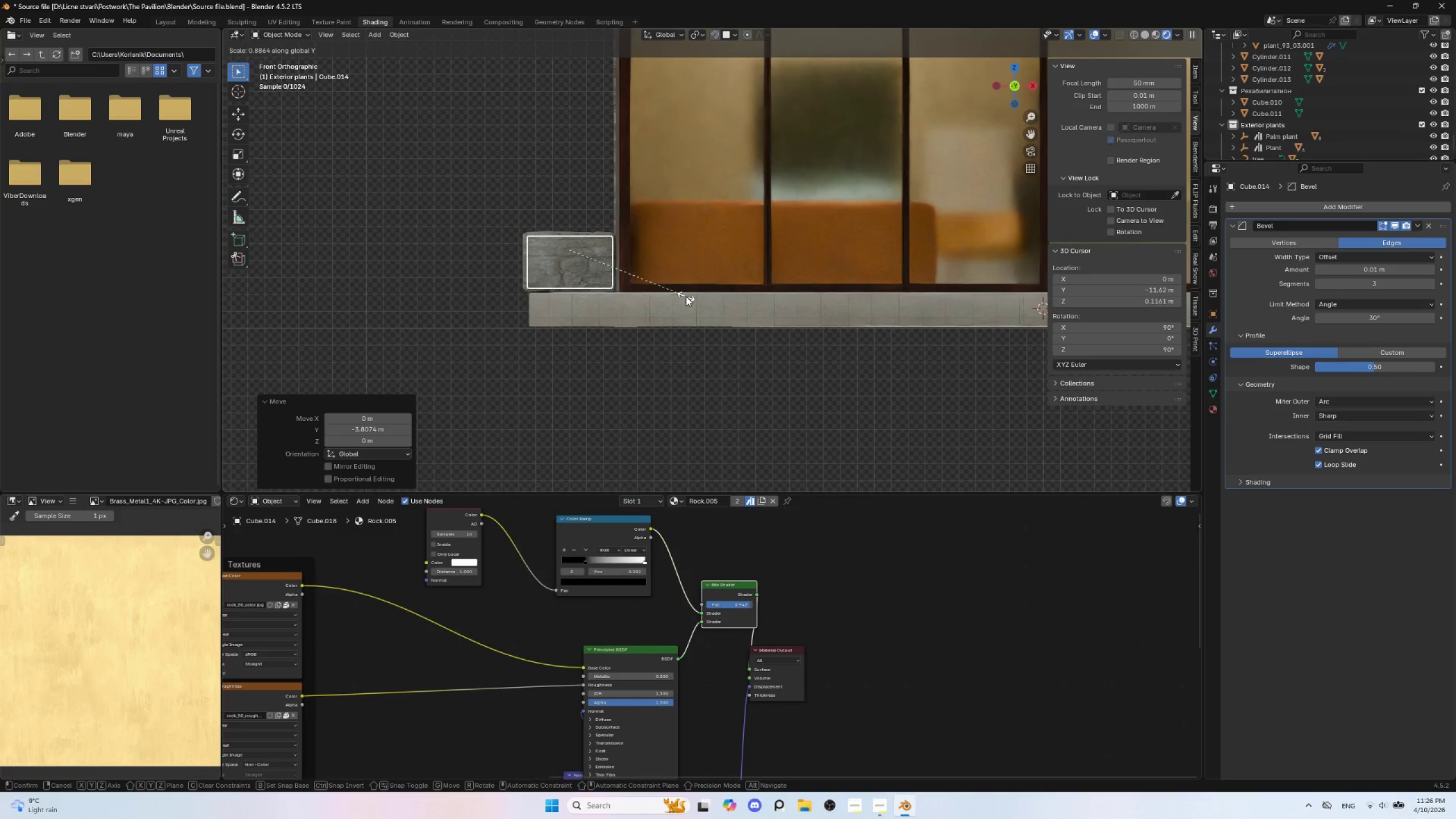 
key(X)
 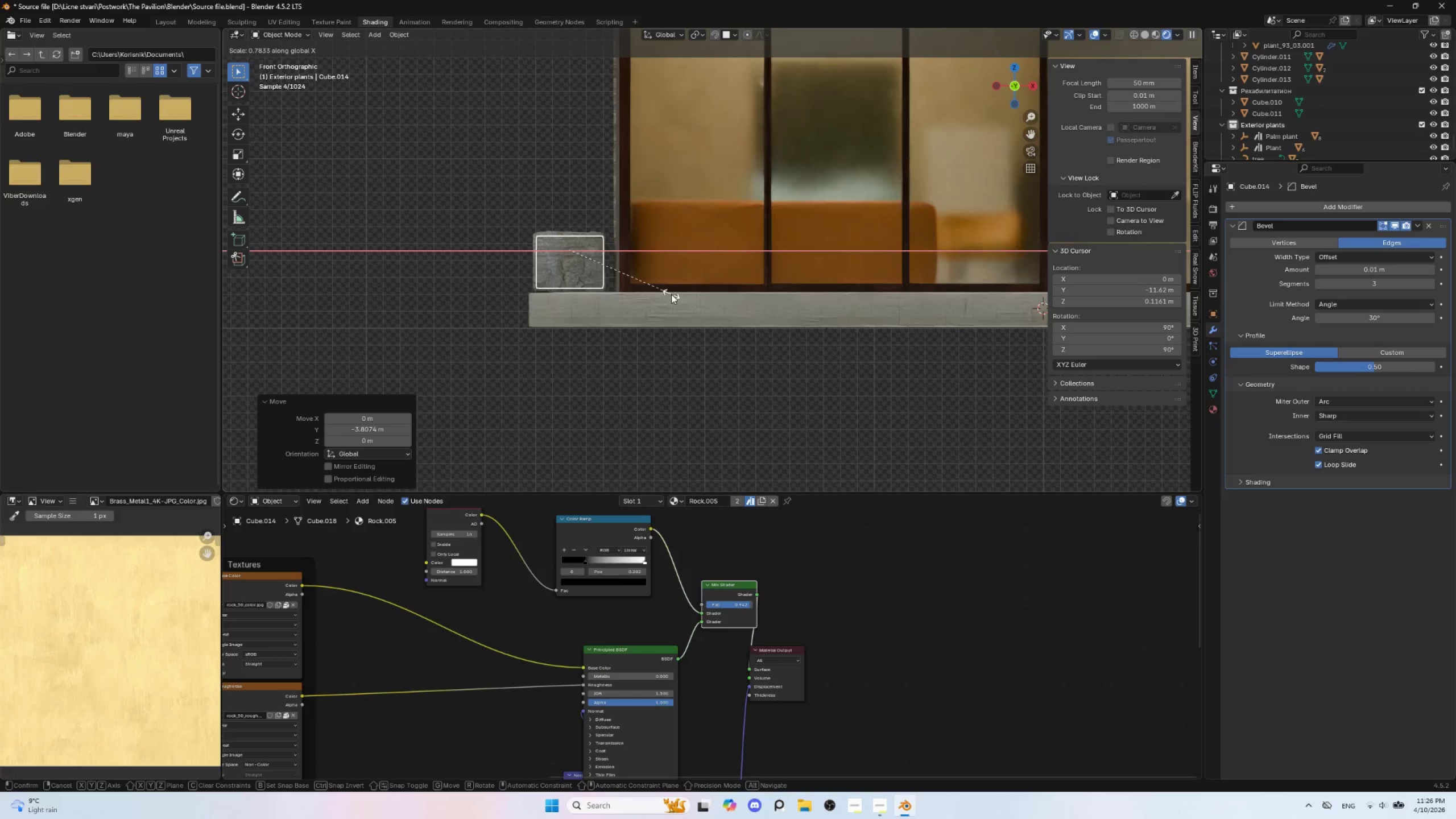 
left_click([671, 294])
 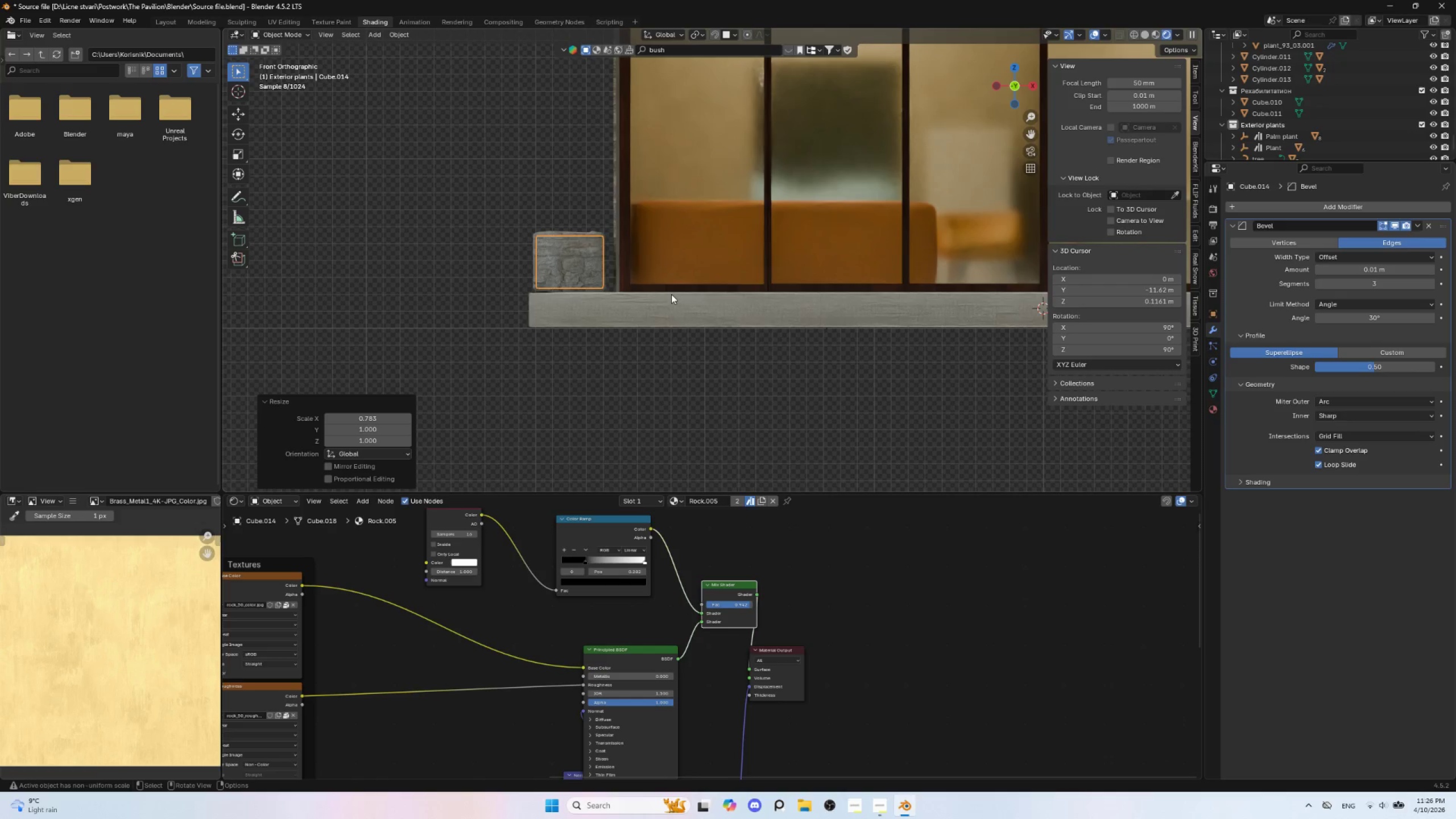 
type(gx)
 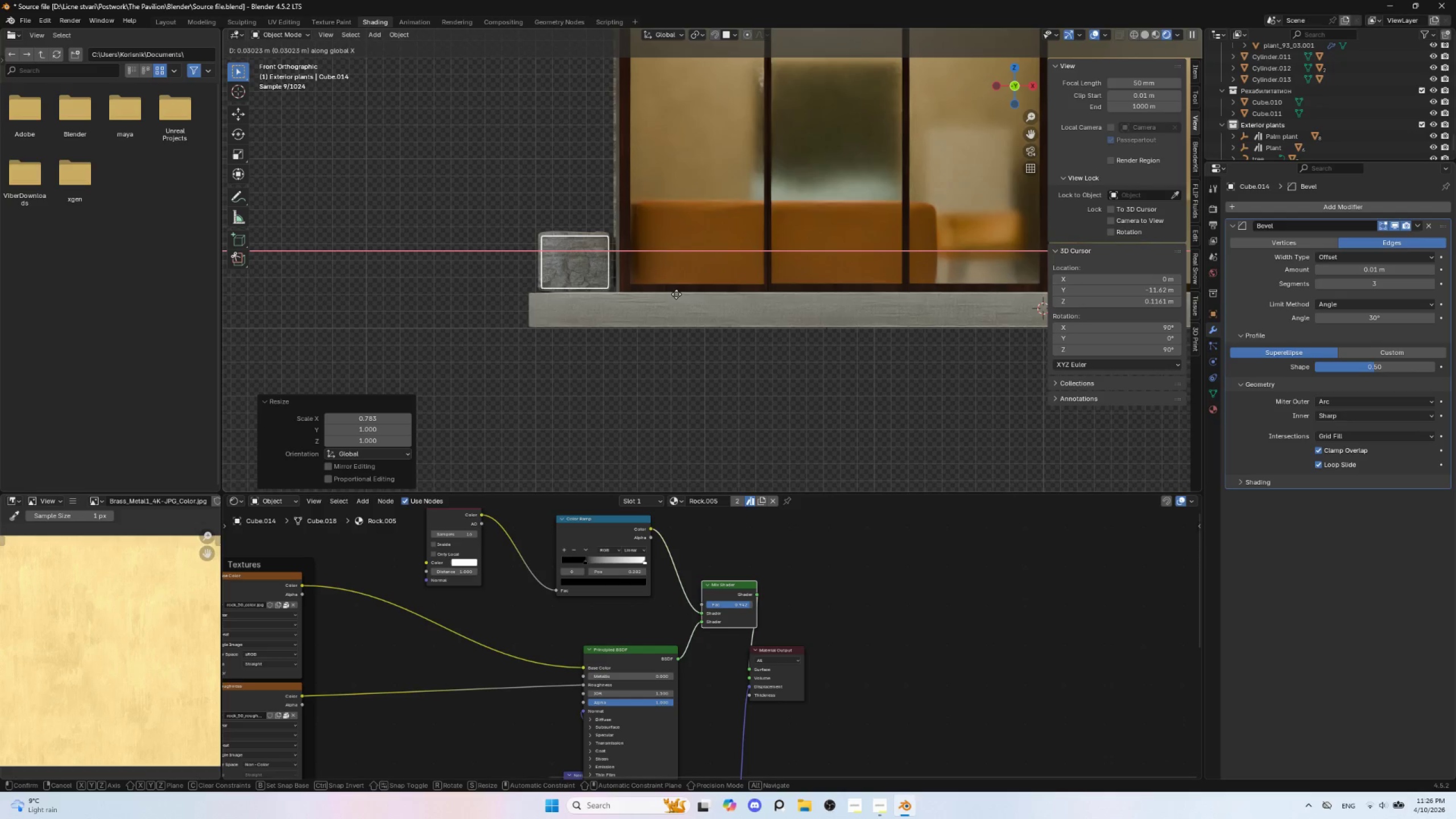 
left_click([676, 294])
 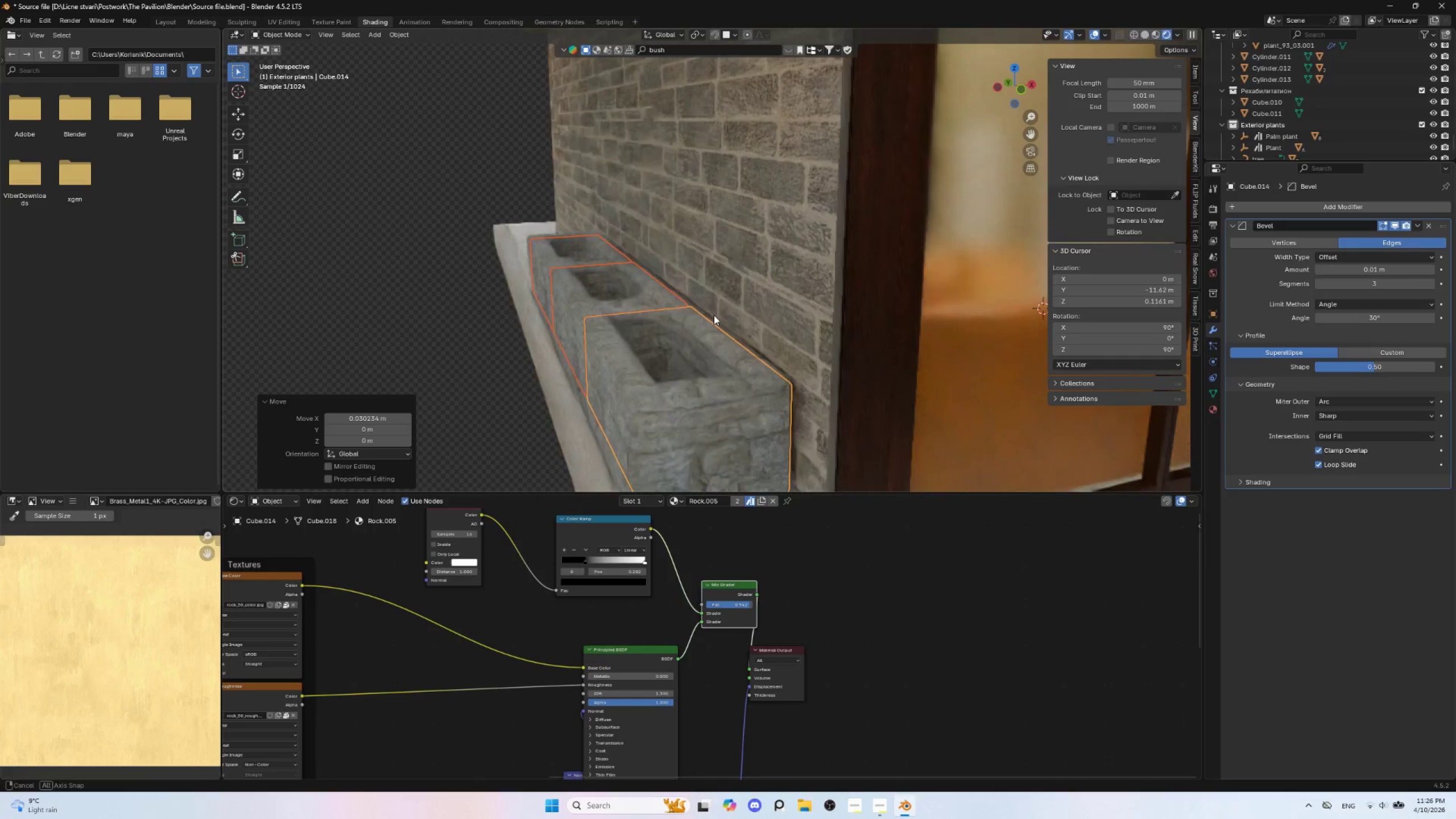 
scroll: coordinate [714, 315], scroll_direction: down, amount: 1.0
 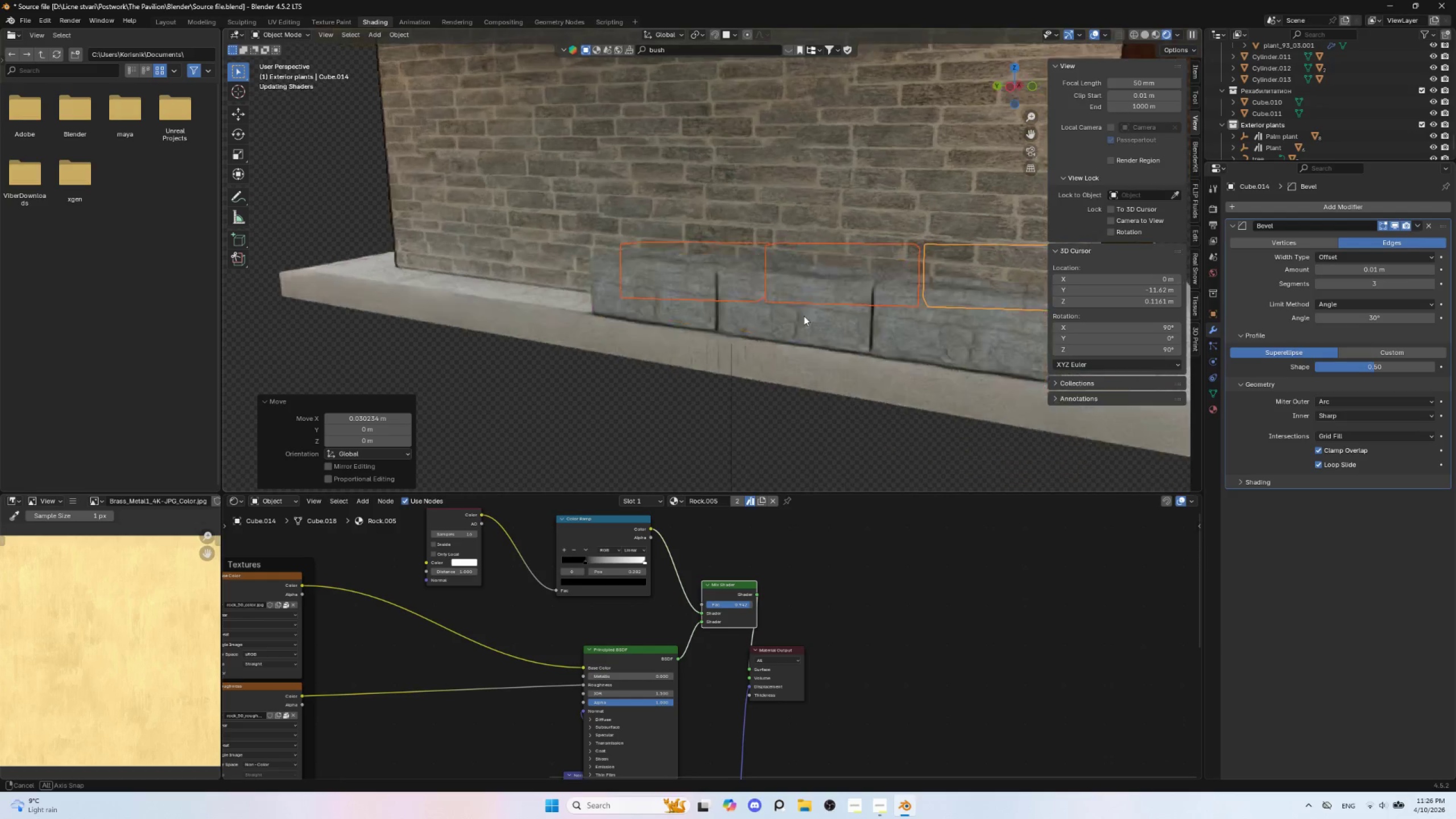 
hold_key(key=AltLeft, duration=0.47)
 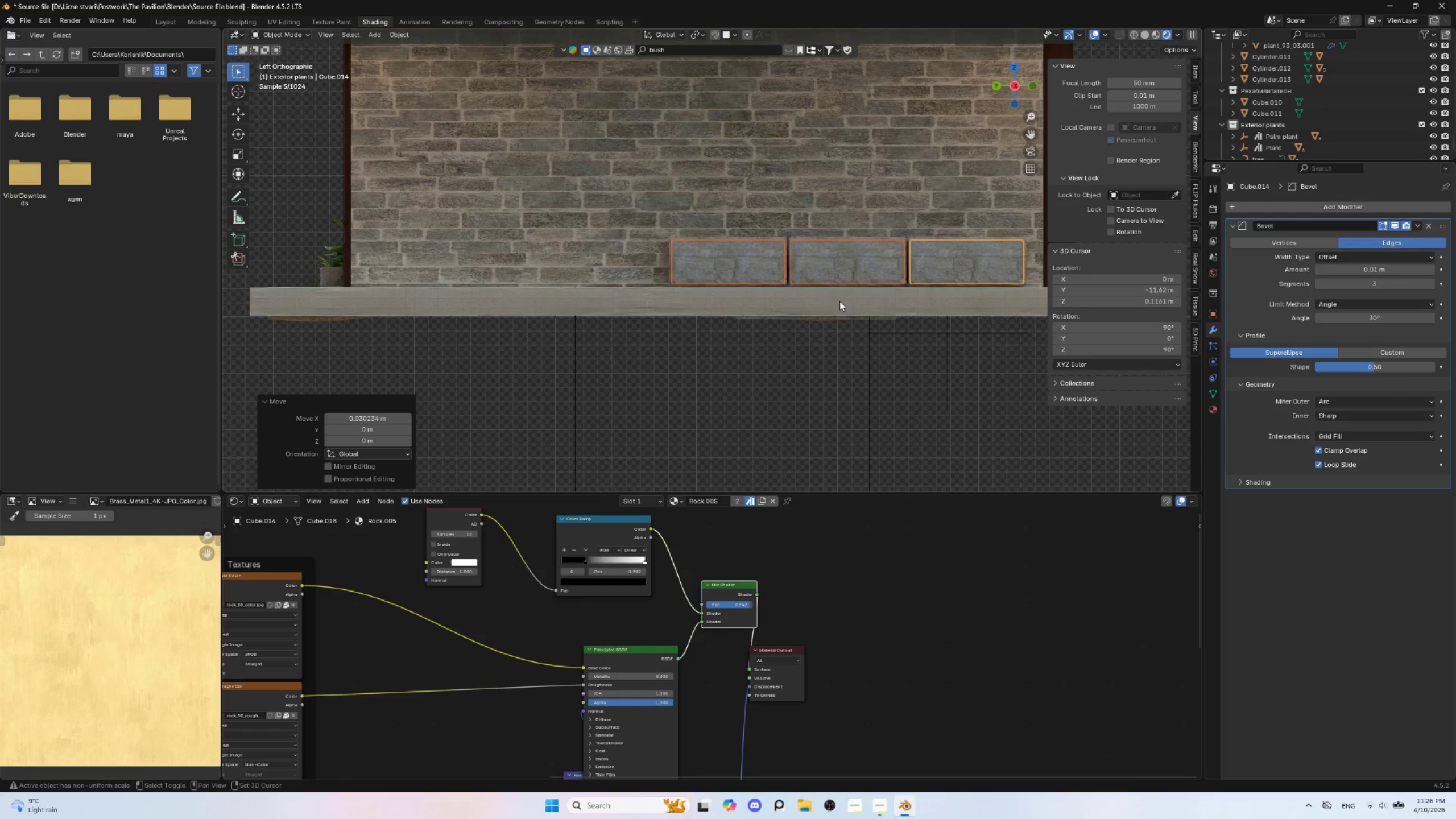 
hold_key(key=ShiftLeft, duration=0.67)
 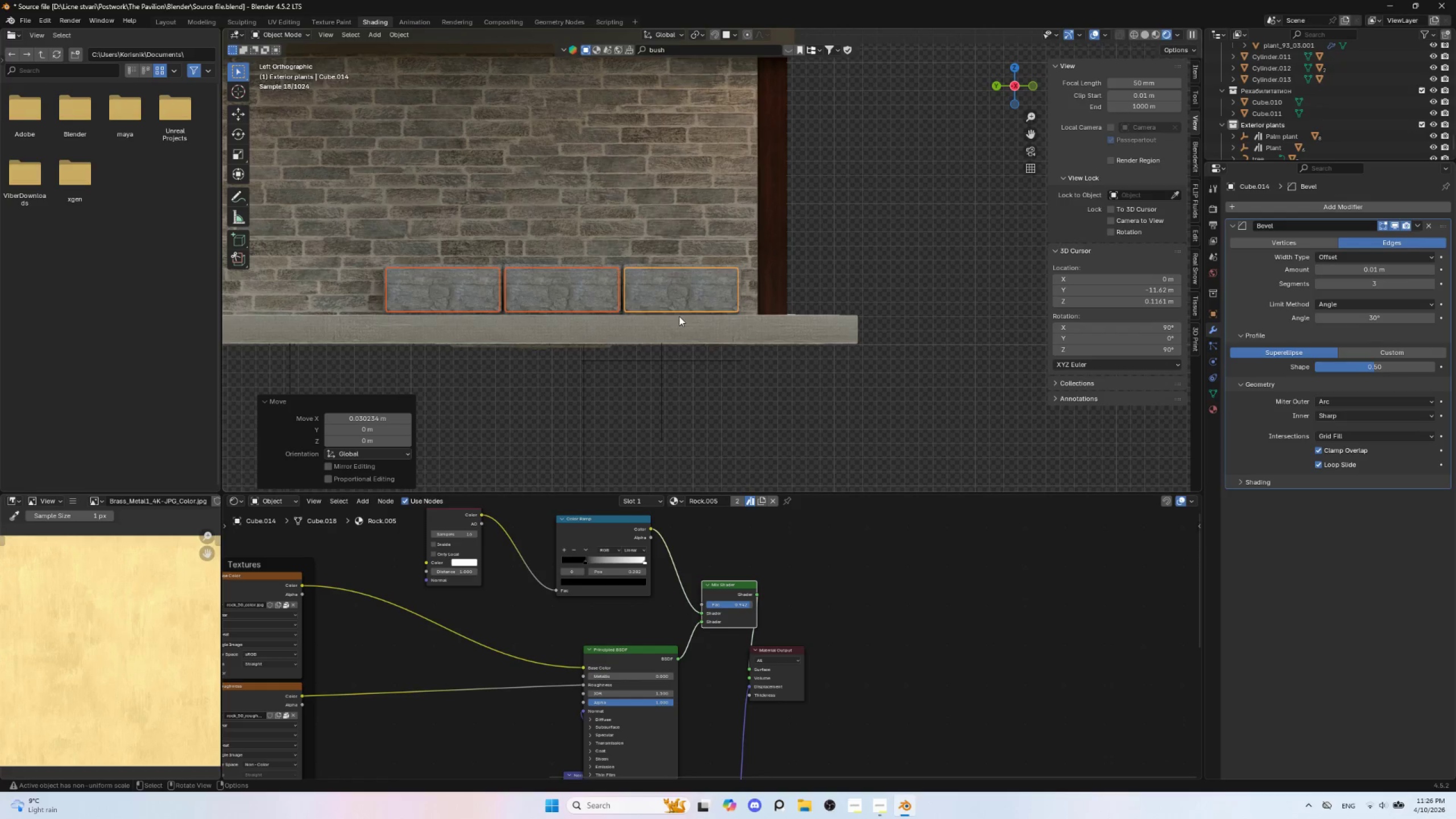 
scroll: coordinate [679, 323], scroll_direction: down, amount: 4.0
 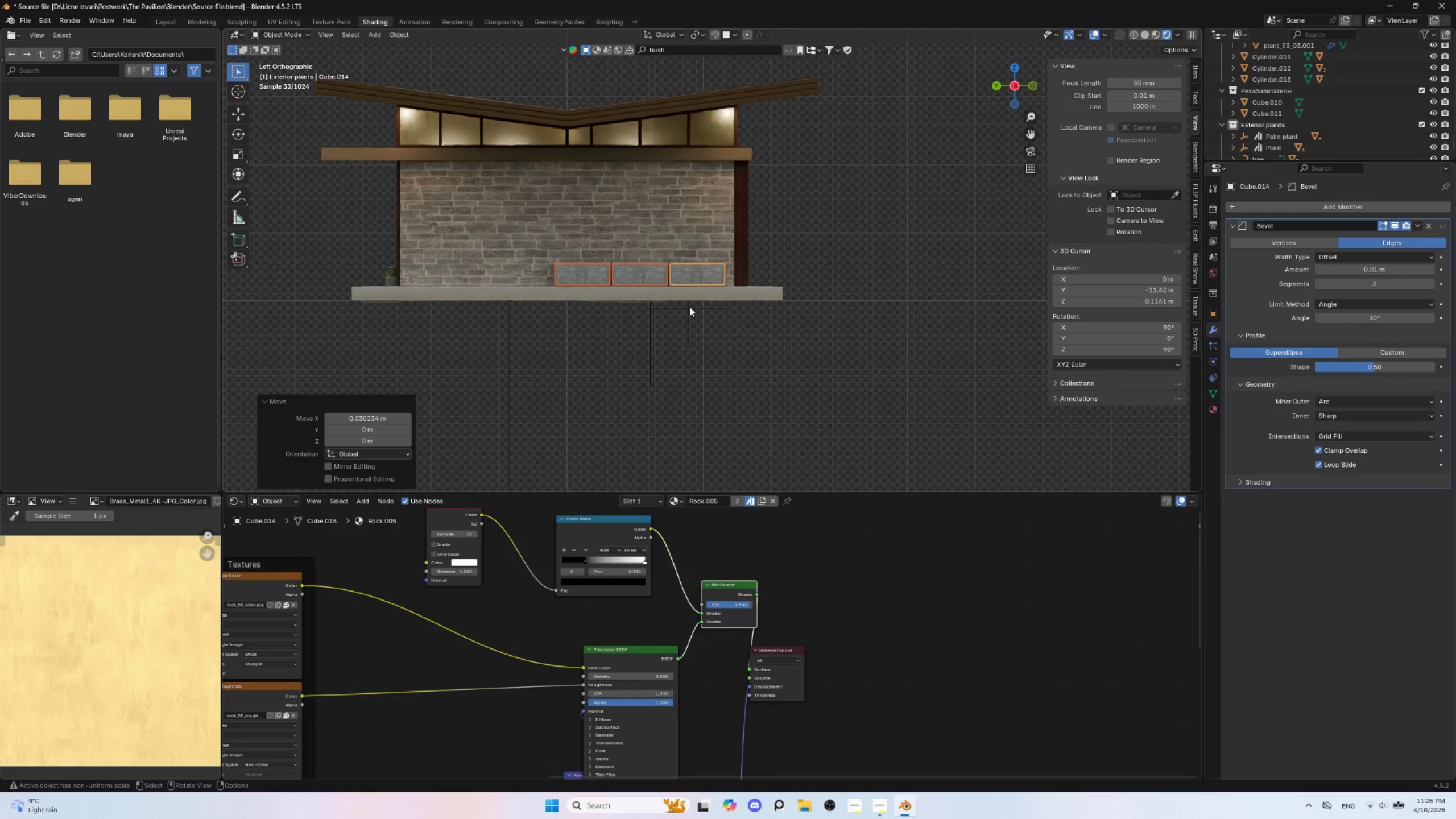 
type(gy)
 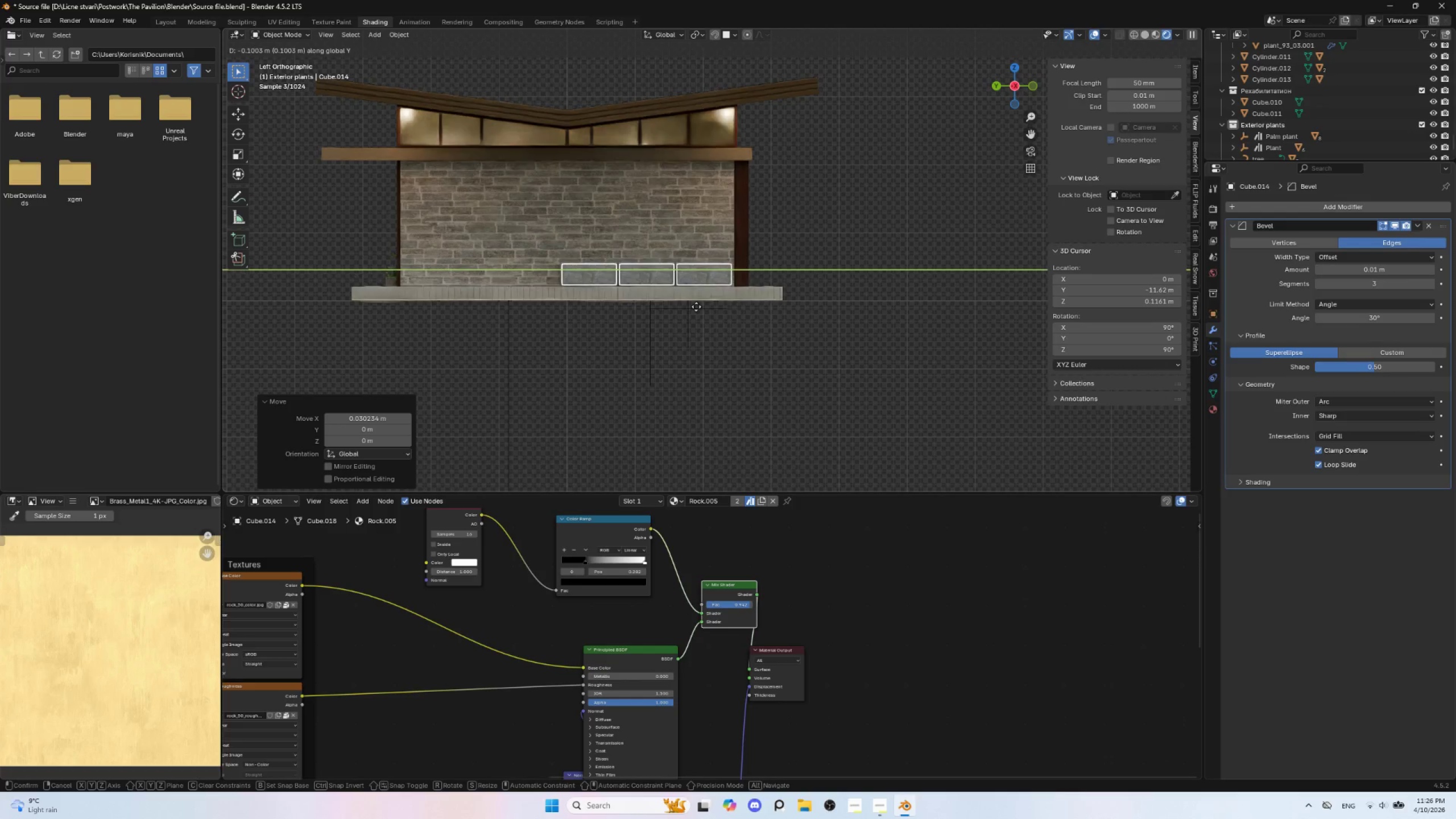 
left_click([696, 307])
 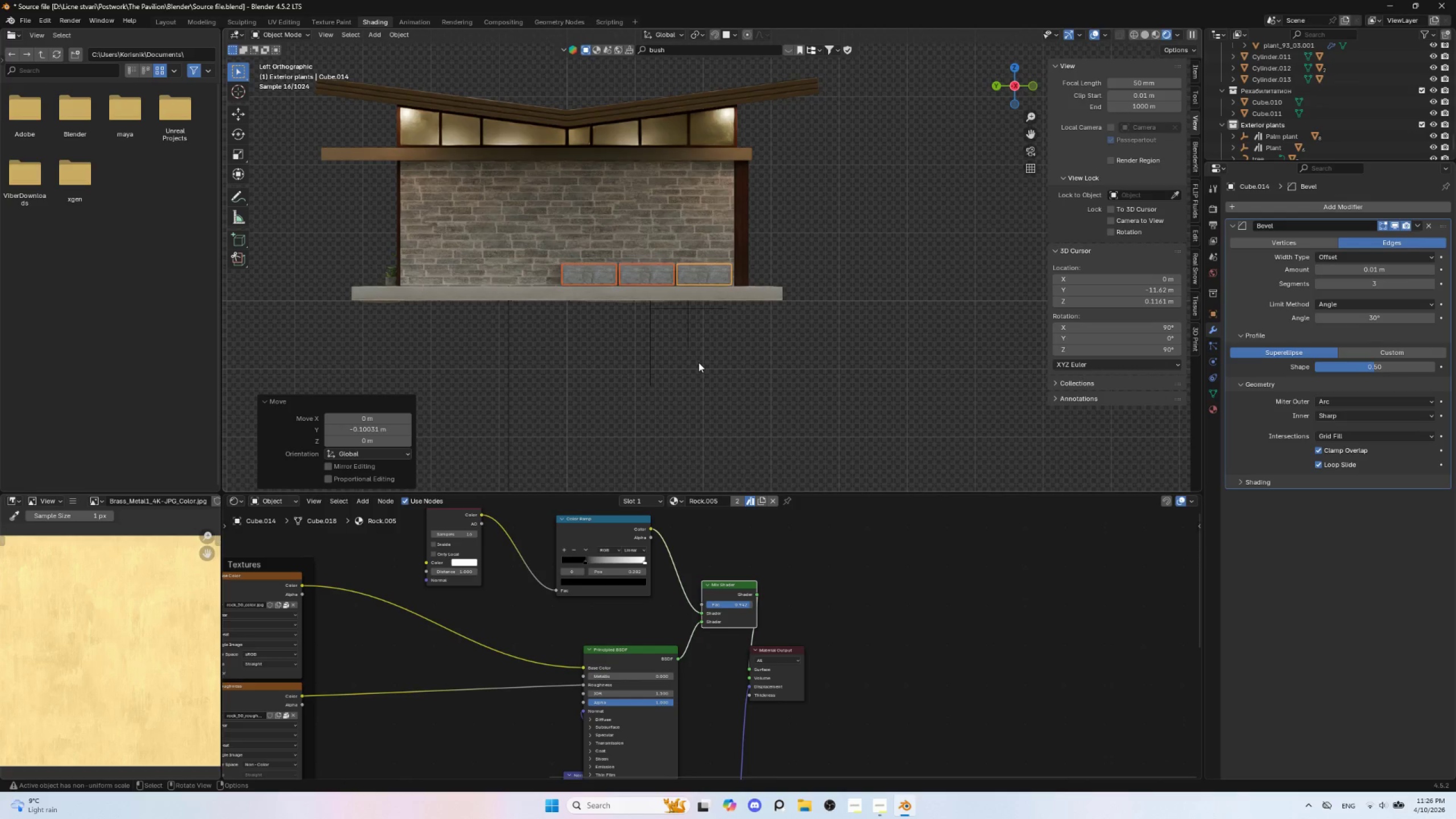 
left_click([748, 371])
 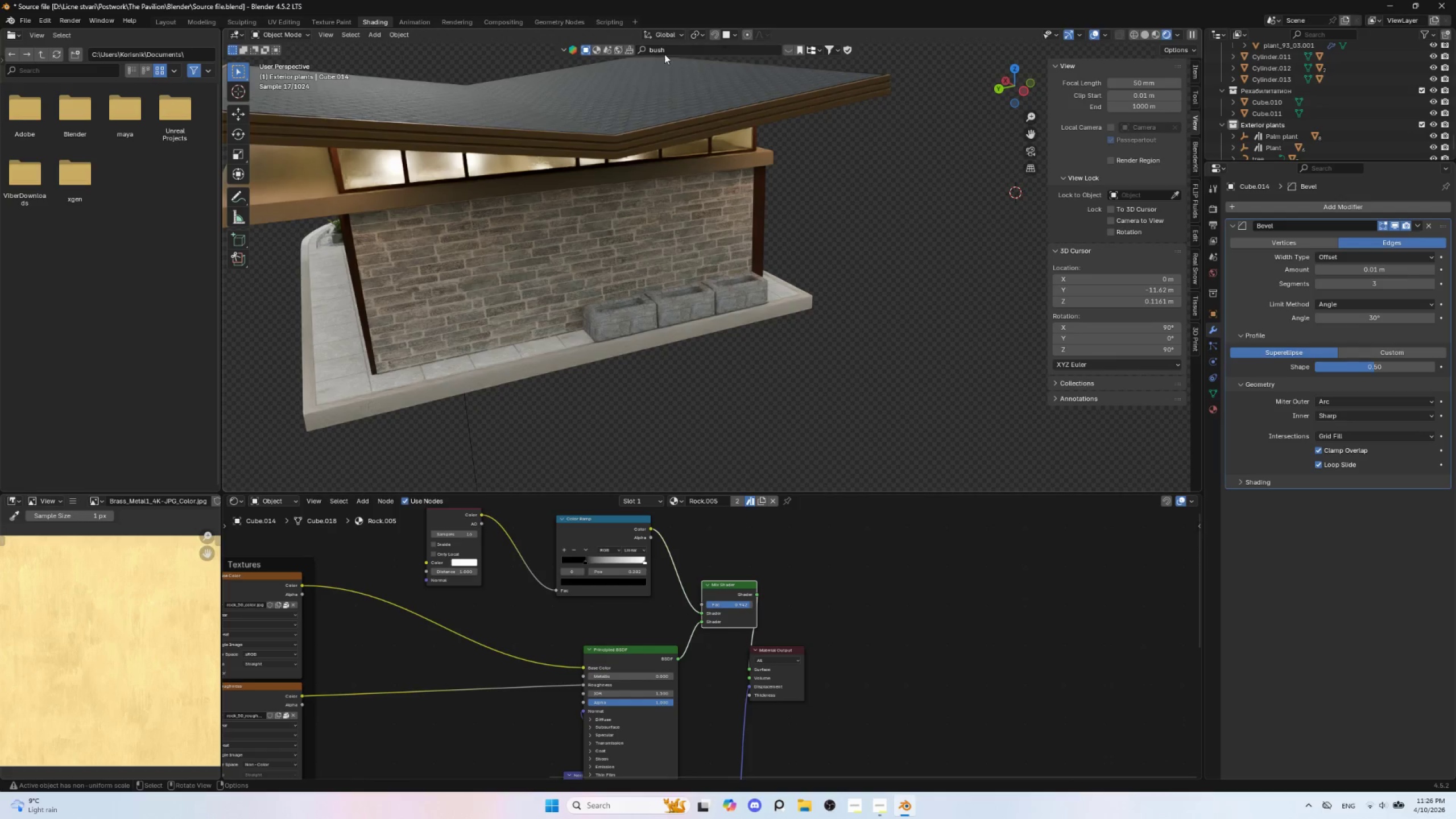 
left_click([664, 48])
 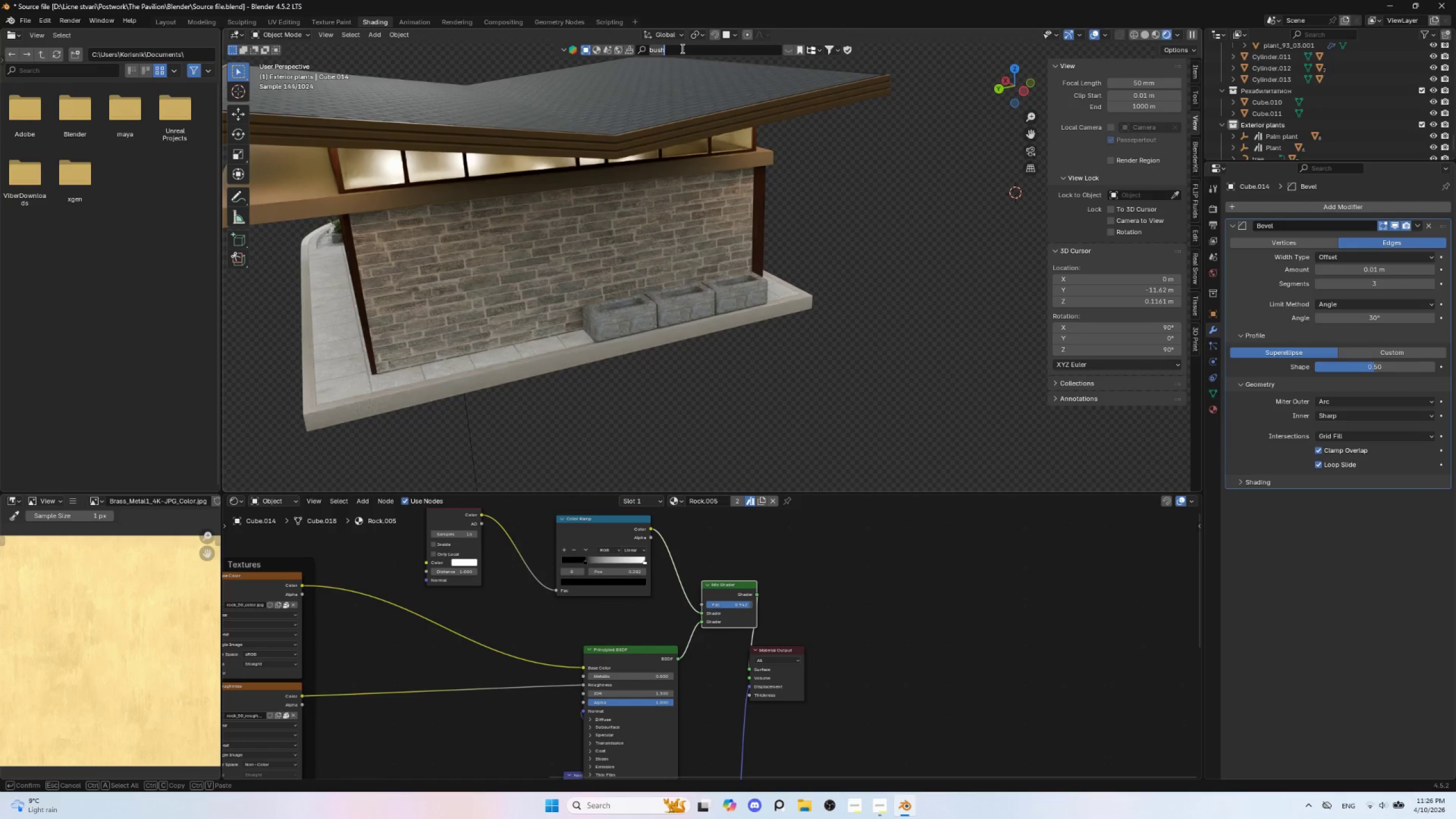 
type(hedge)
 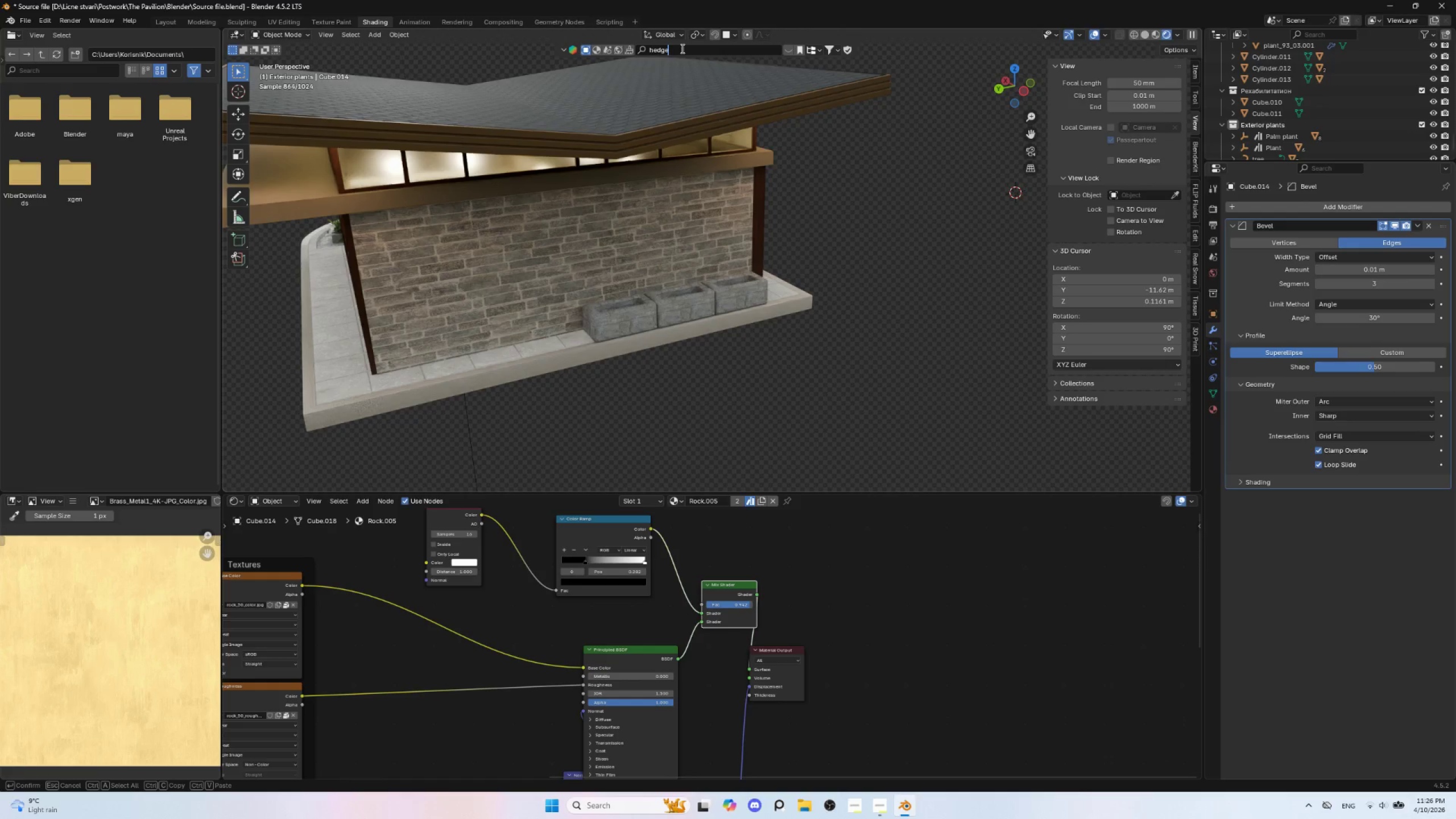 
key(Enter)
 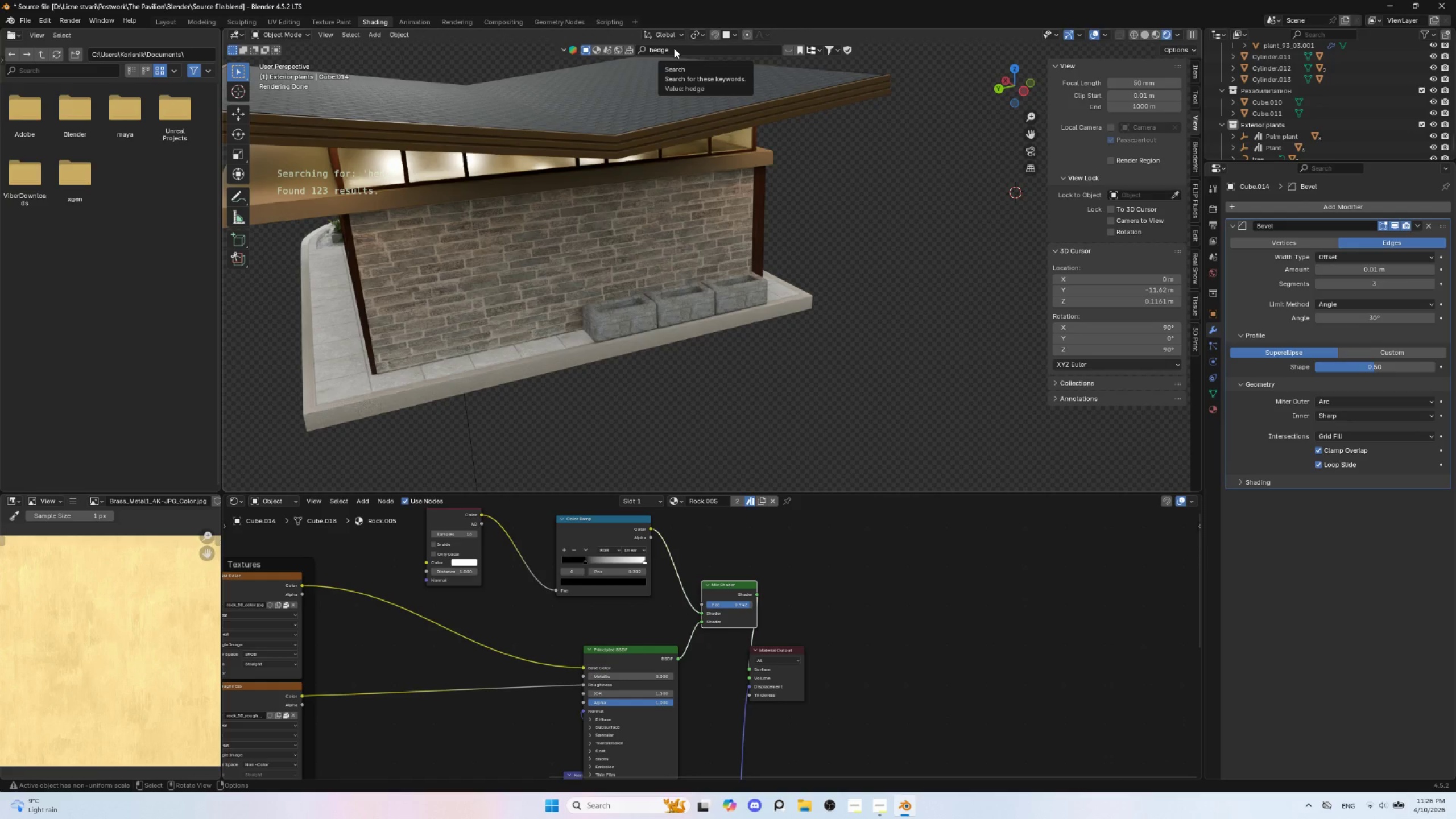 
left_click([674, 48])
 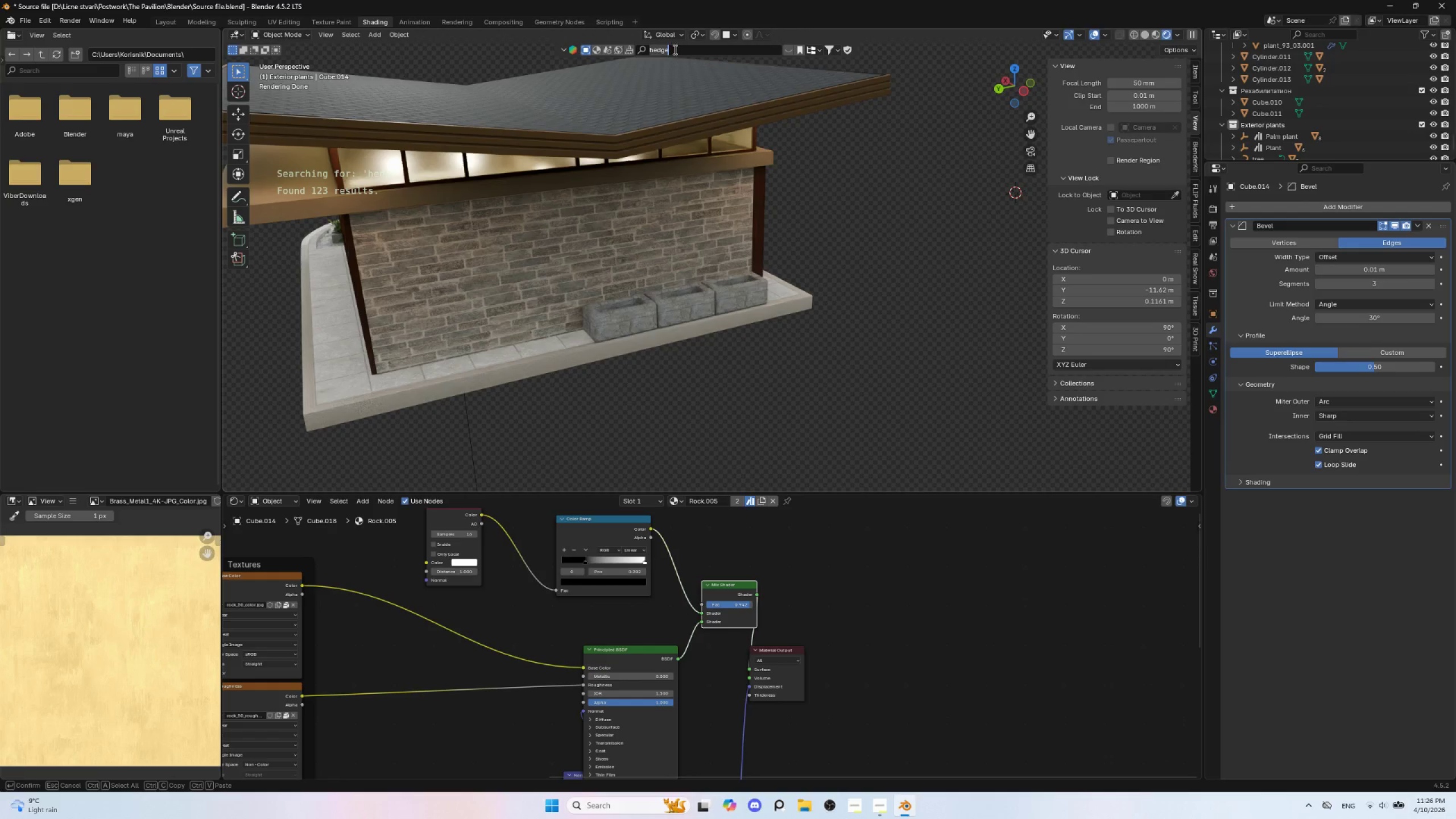 
key(Enter)
 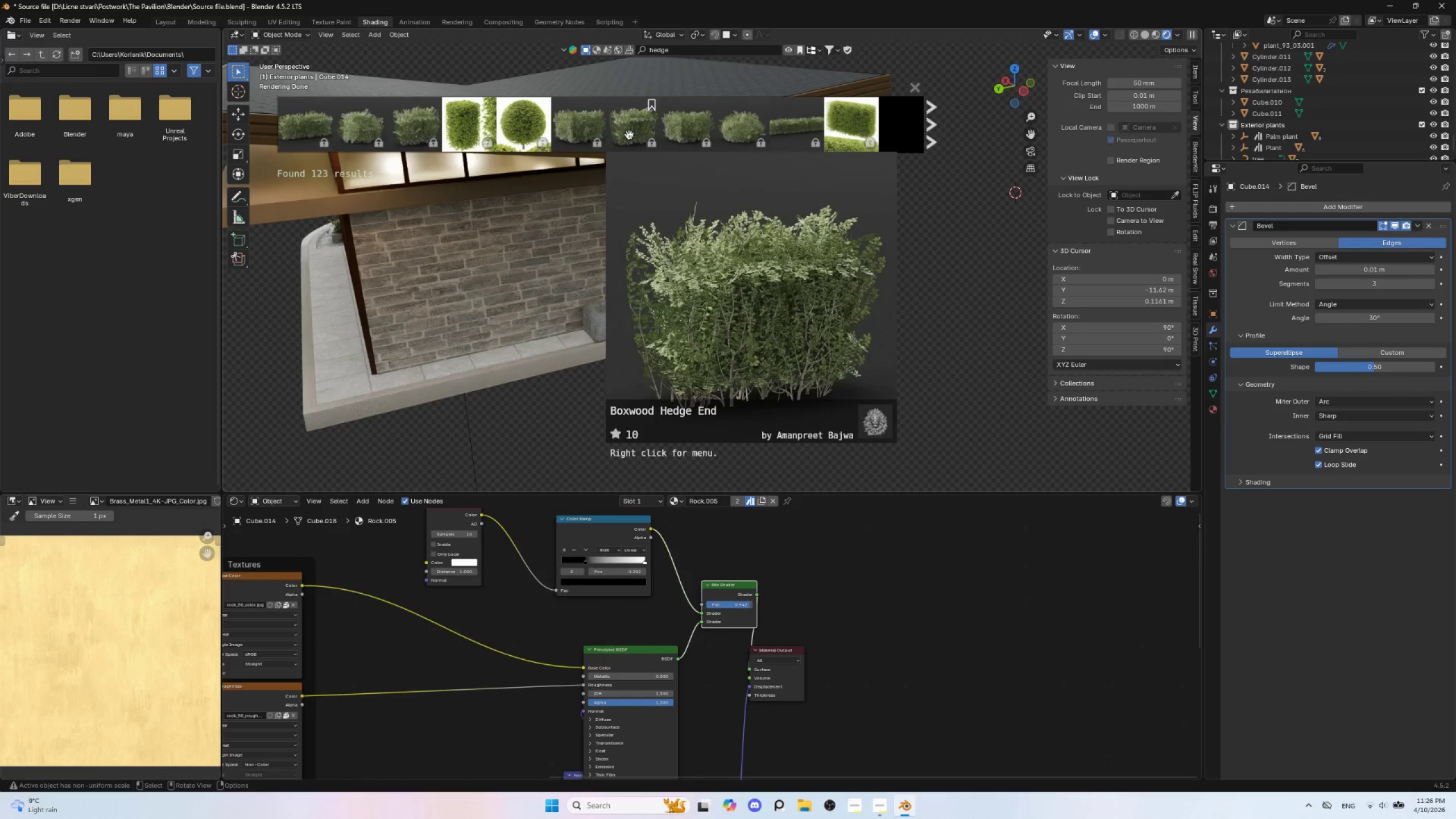 
scroll: coordinate [617, 141], scroll_direction: down, amount: 7.0
 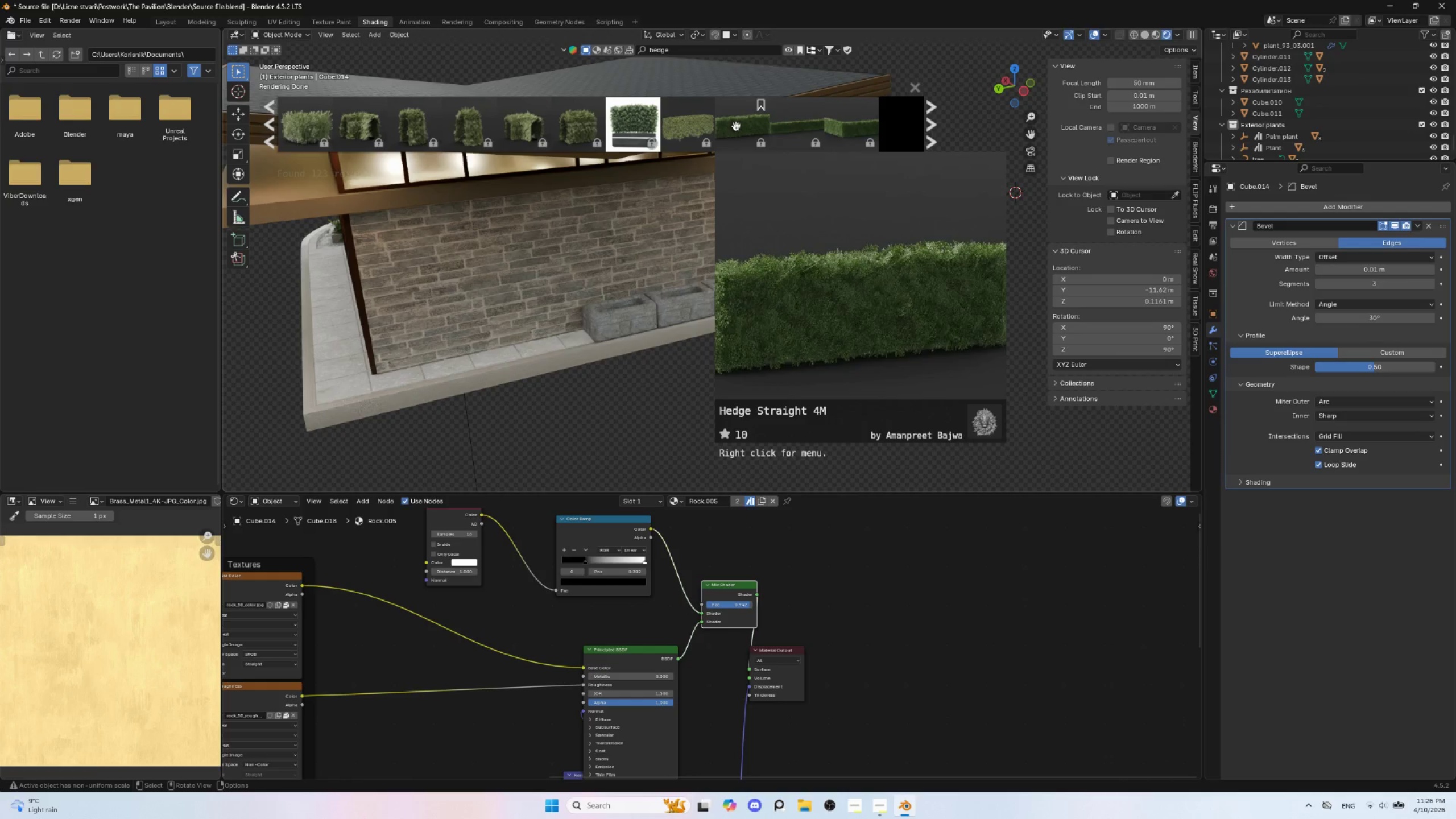 
wait(6.8)
 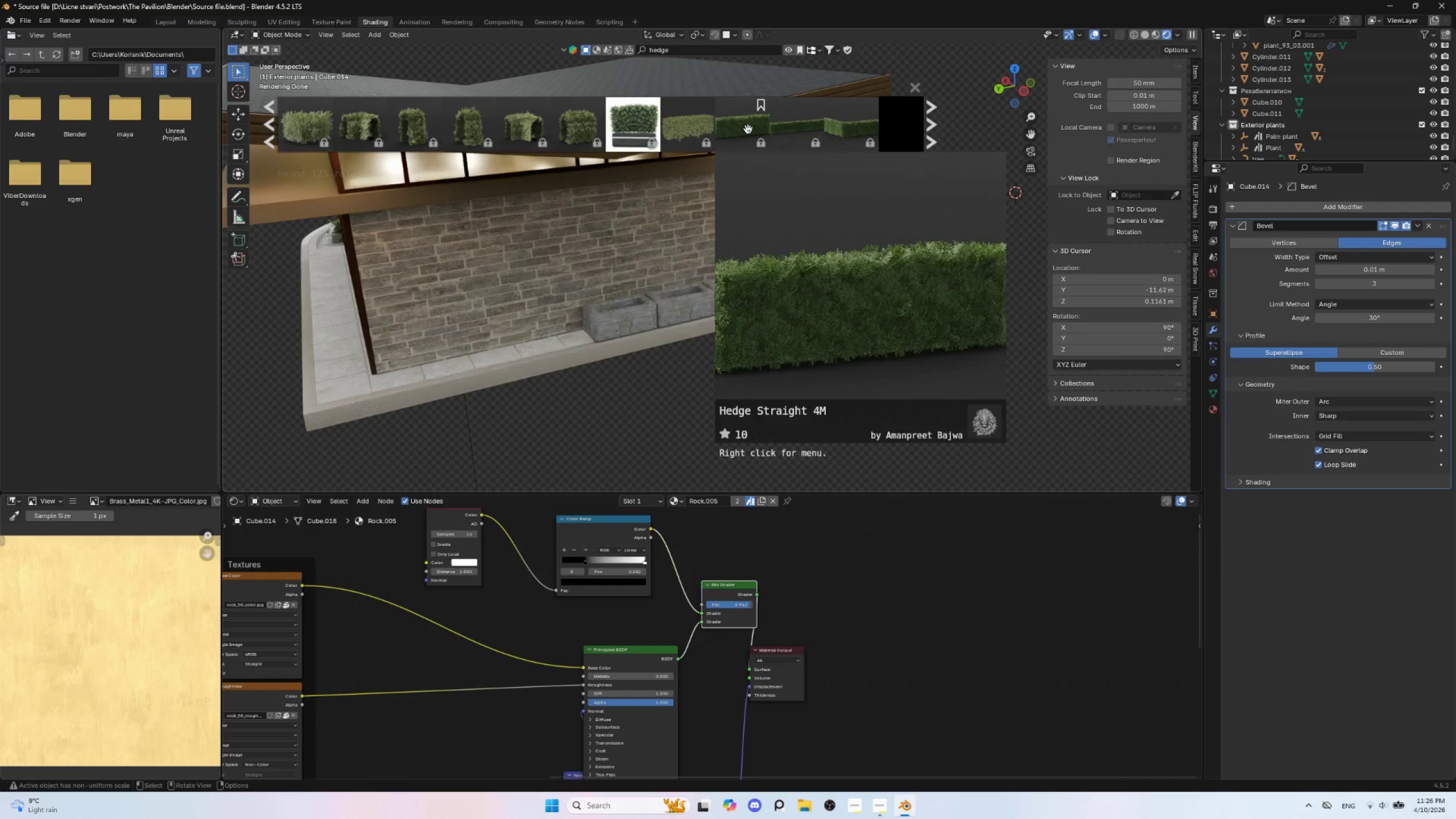 
scroll: coordinate [797, 130], scroll_direction: down, amount: 5.0
 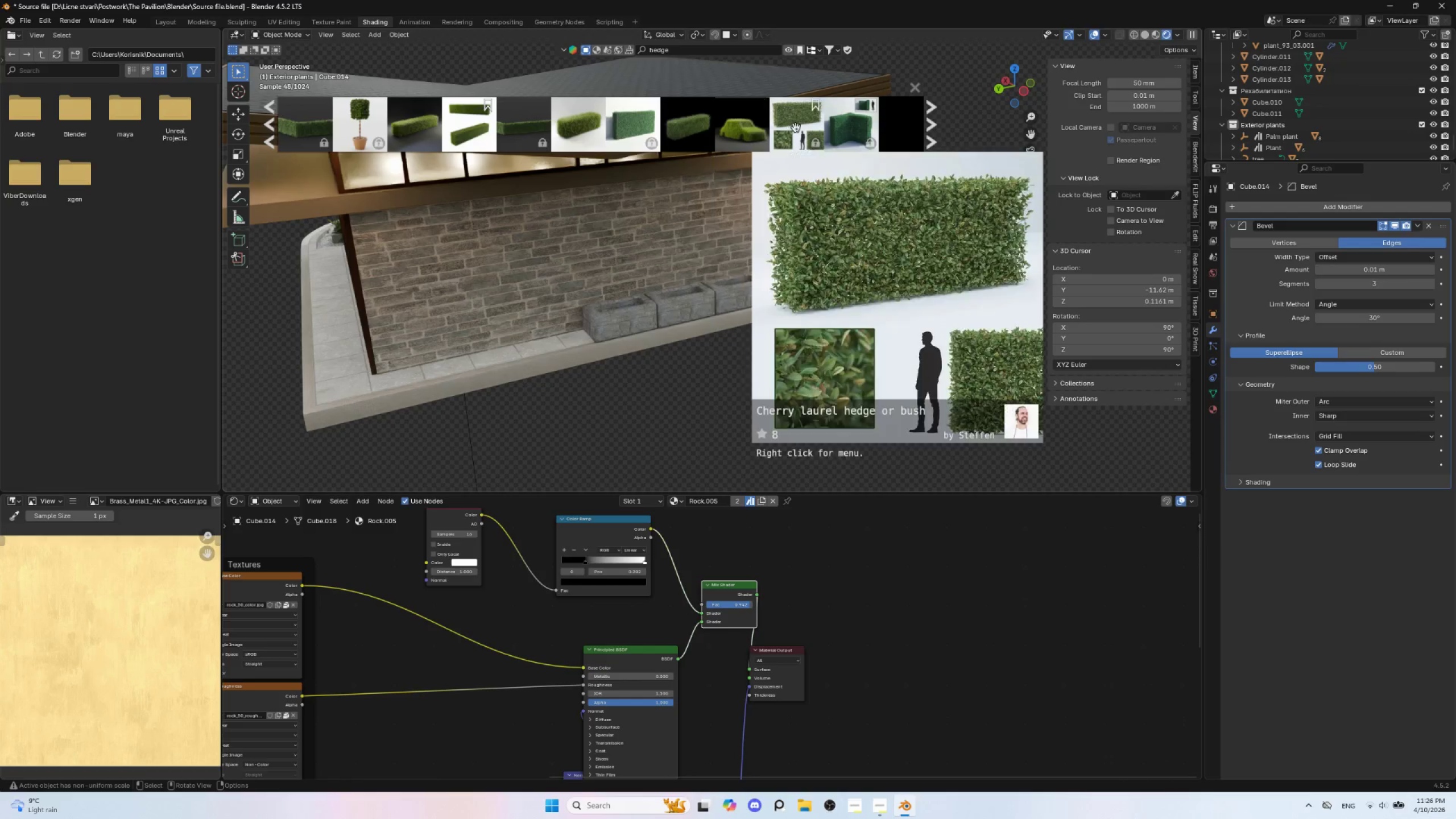 
mouse_move([702, 130])
 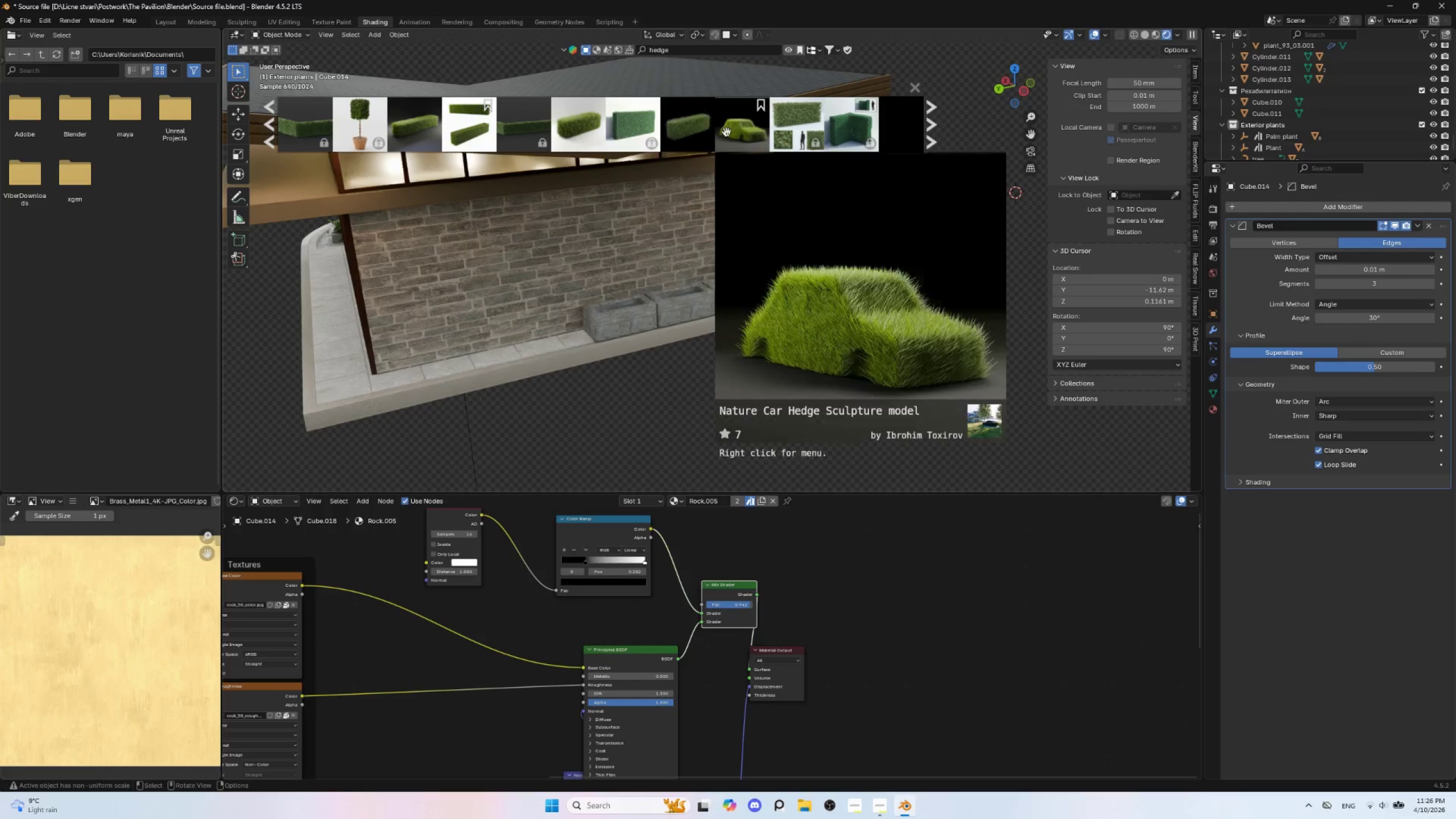 
scroll: coordinate [715, 134], scroll_direction: down, amount: 6.0
 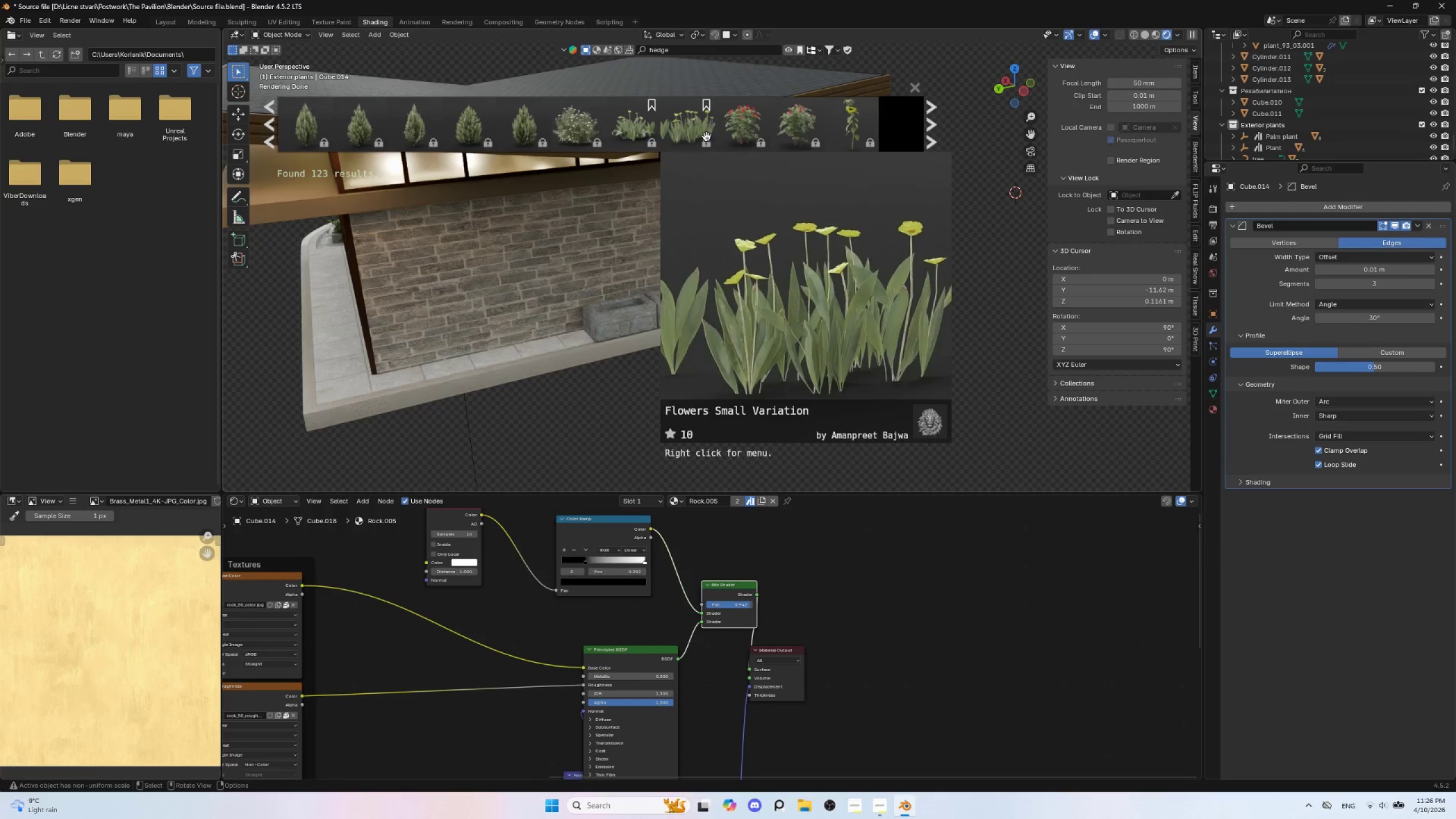 
scroll: coordinate [700, 134], scroll_direction: up, amount: 5.0
 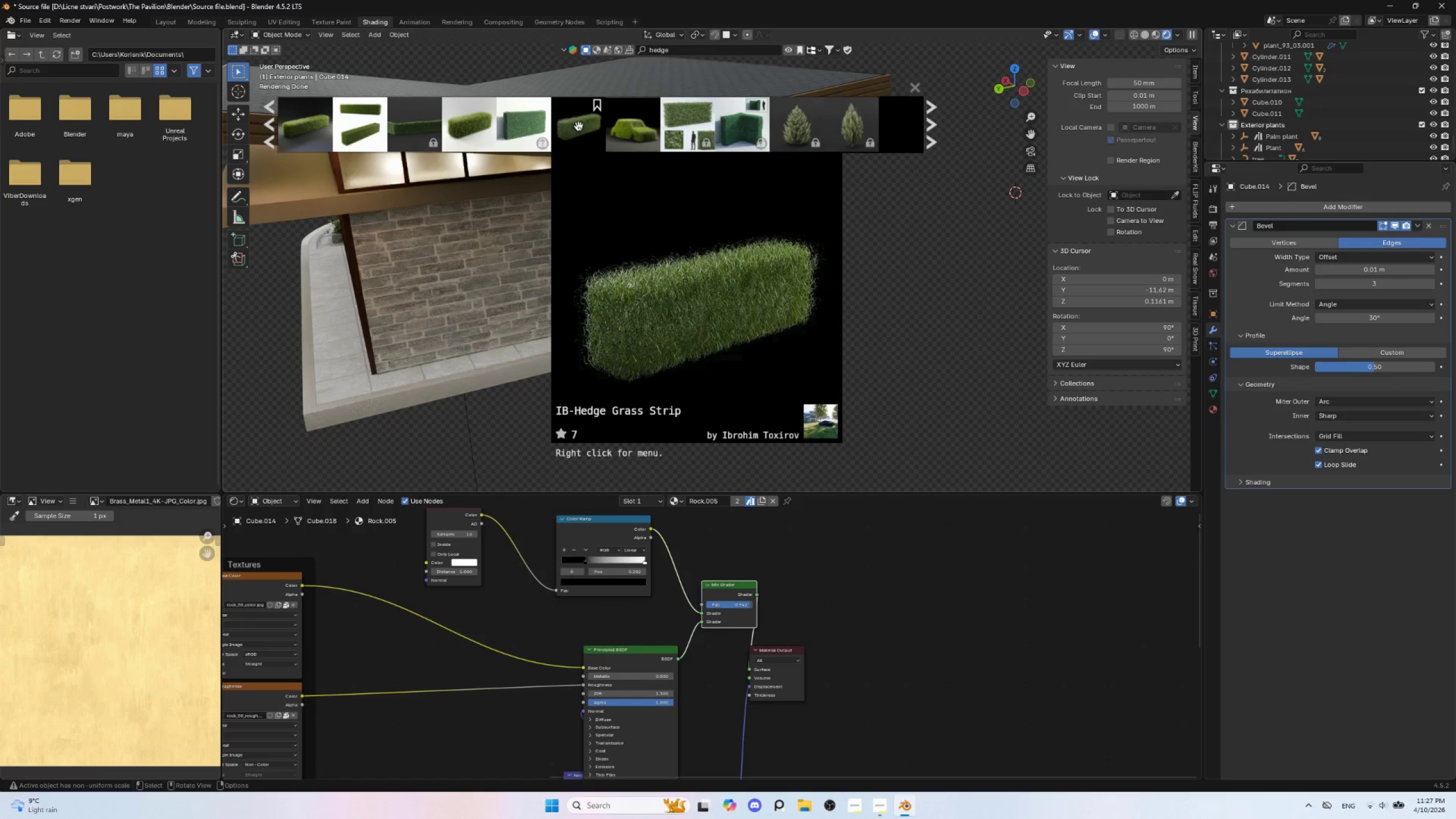 
wait(6.85)
 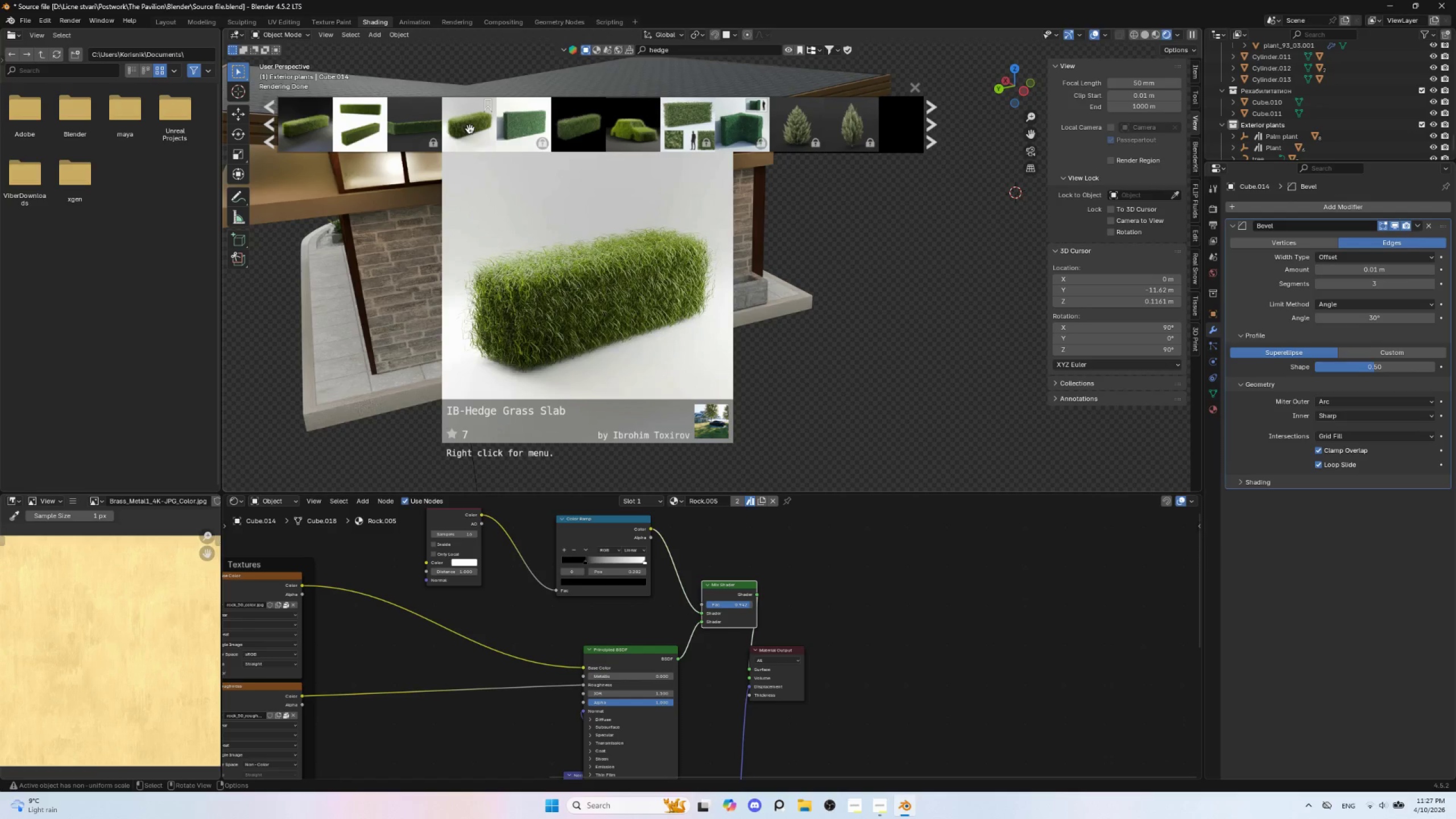 
left_click([578, 125])
 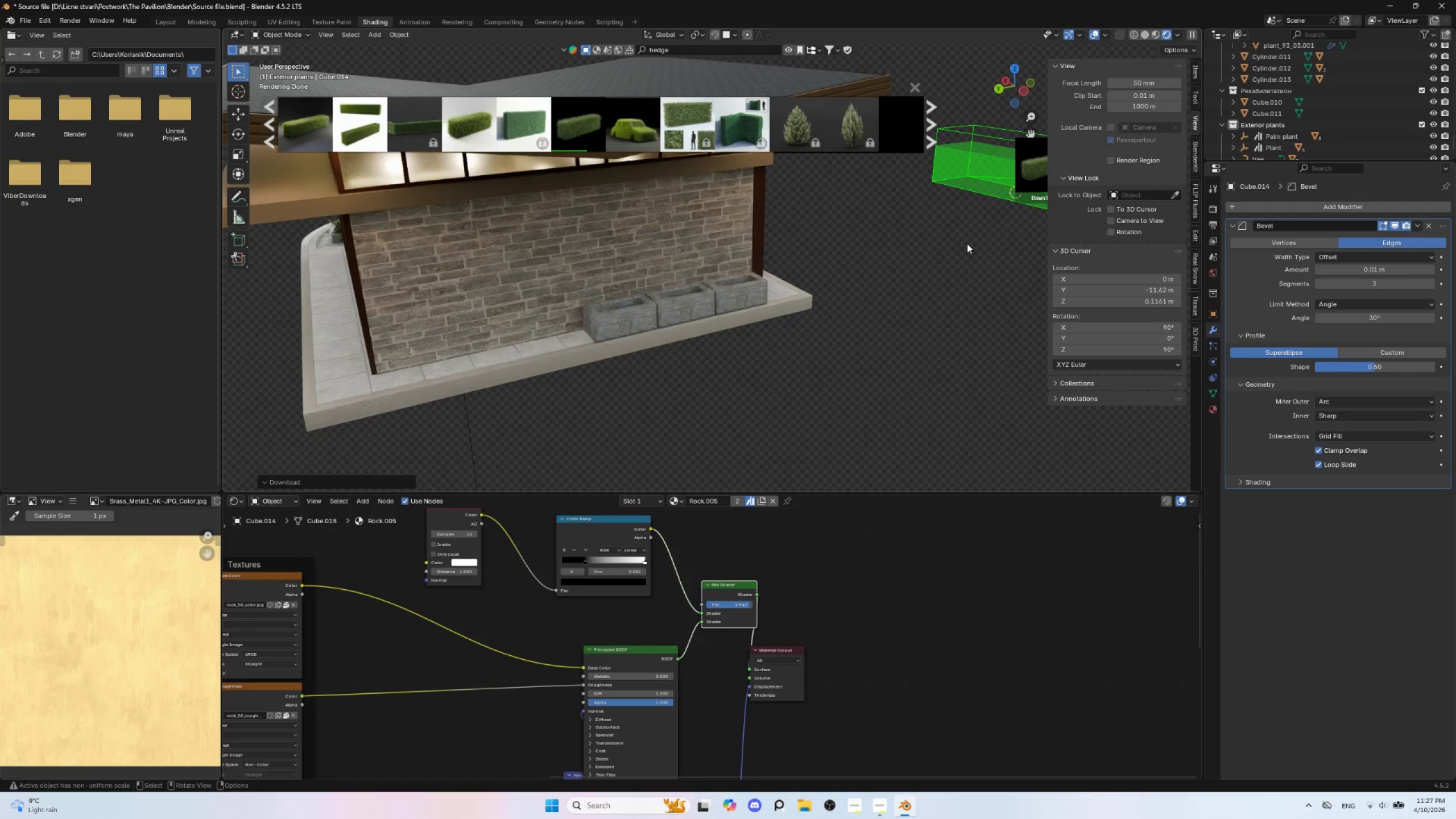 
wait(11.56)
 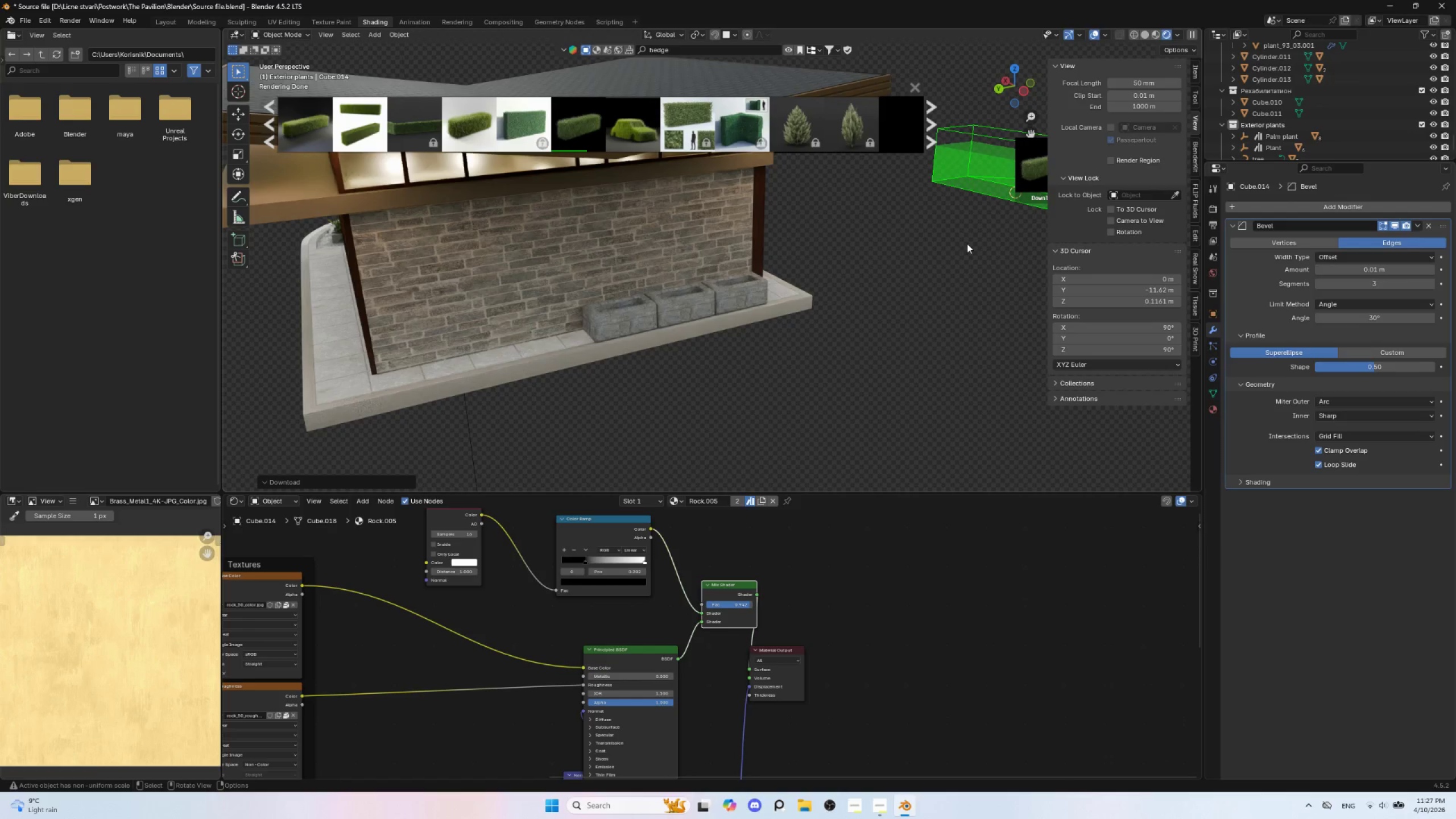 
left_click([982, 187])
 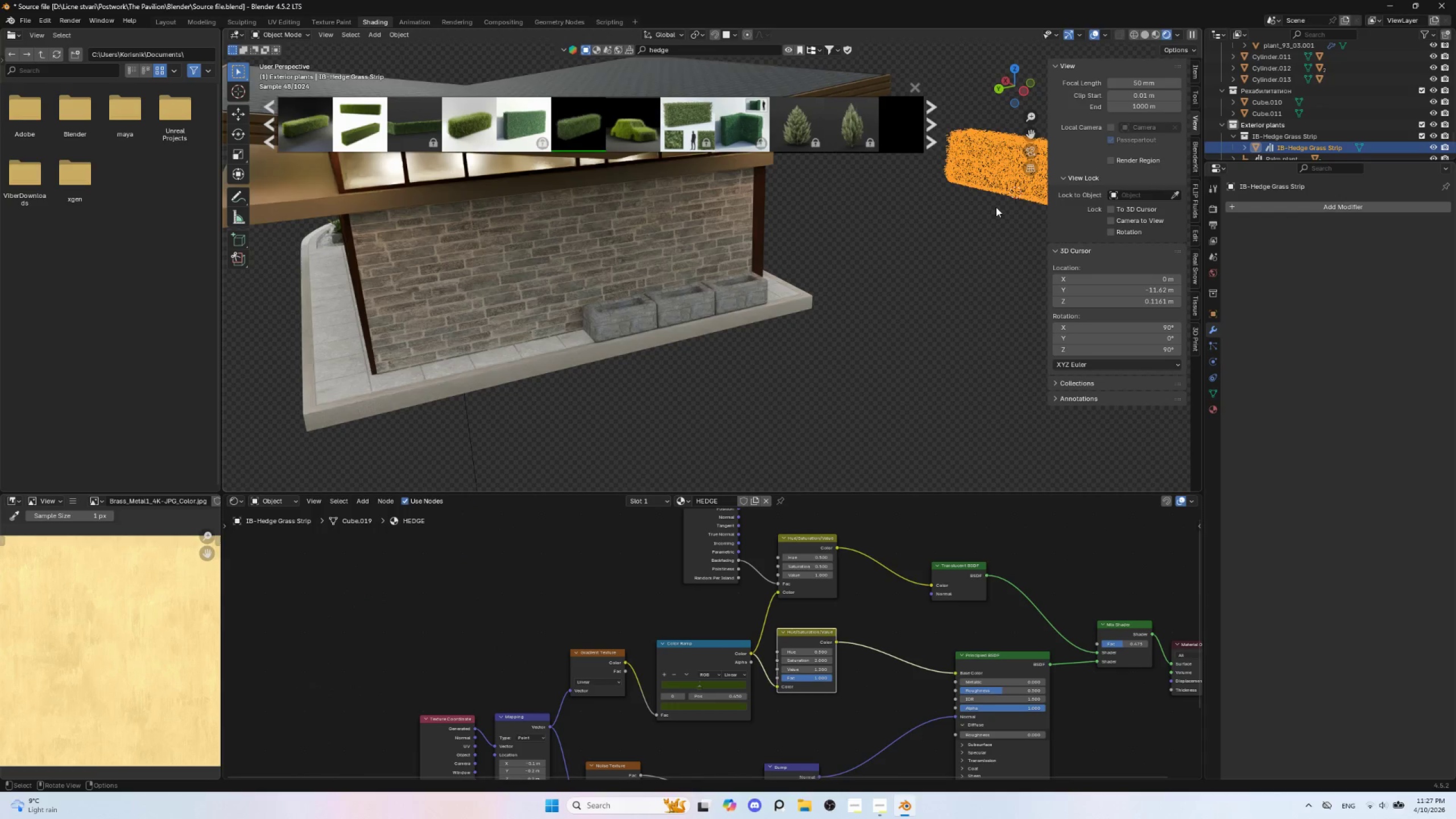 
key(G)
 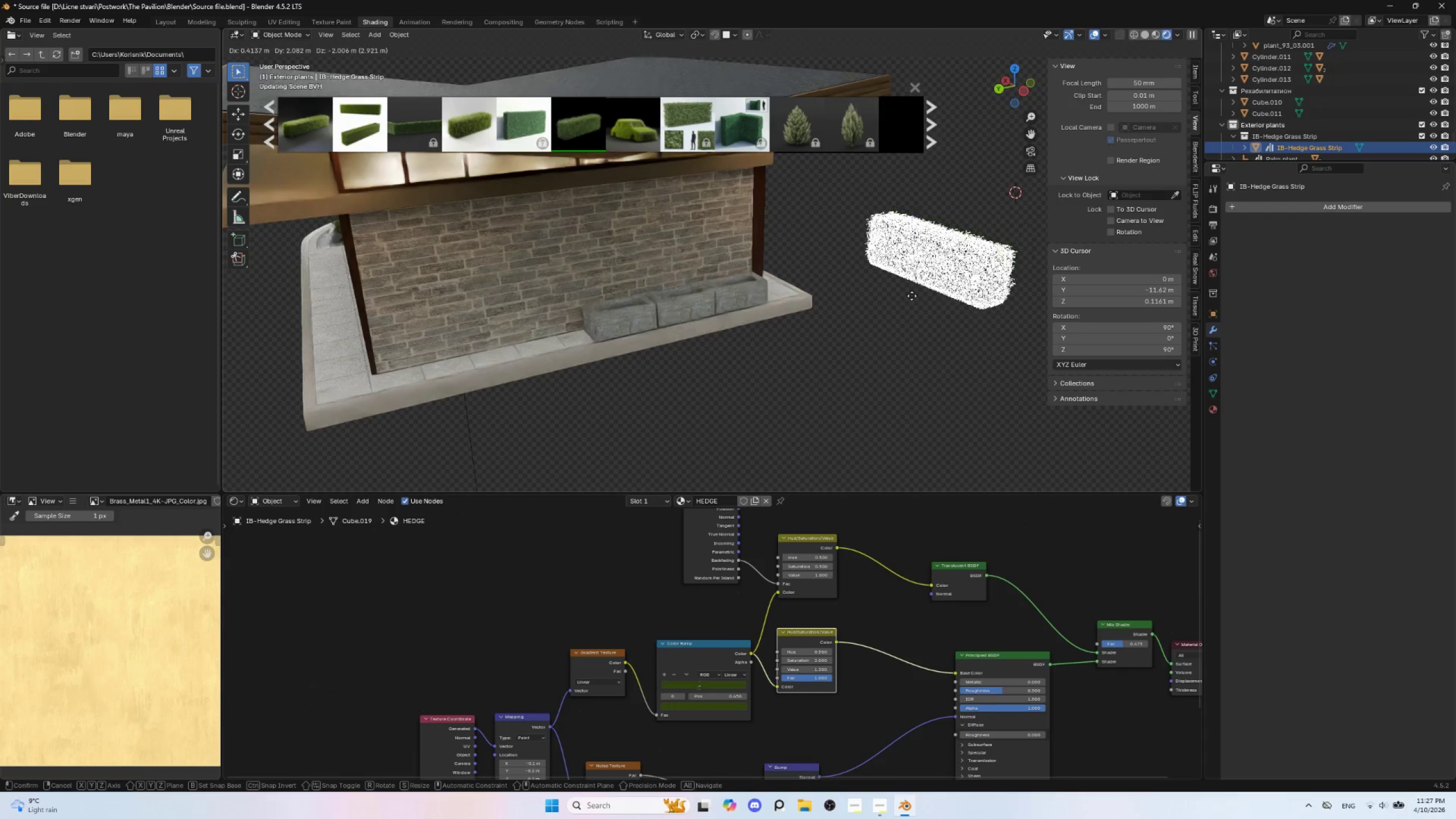 
key(Escape)
 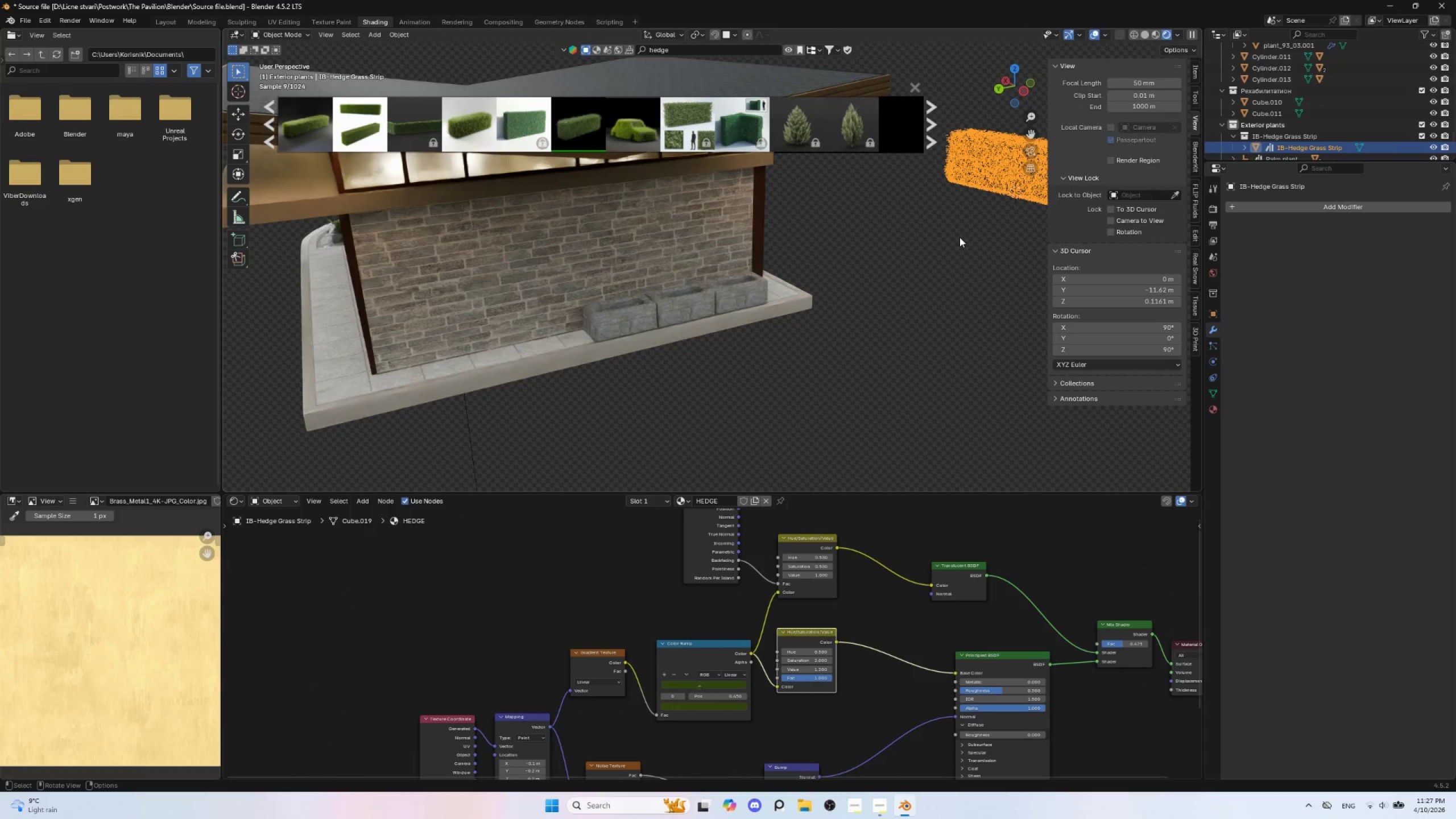 
key(M)
 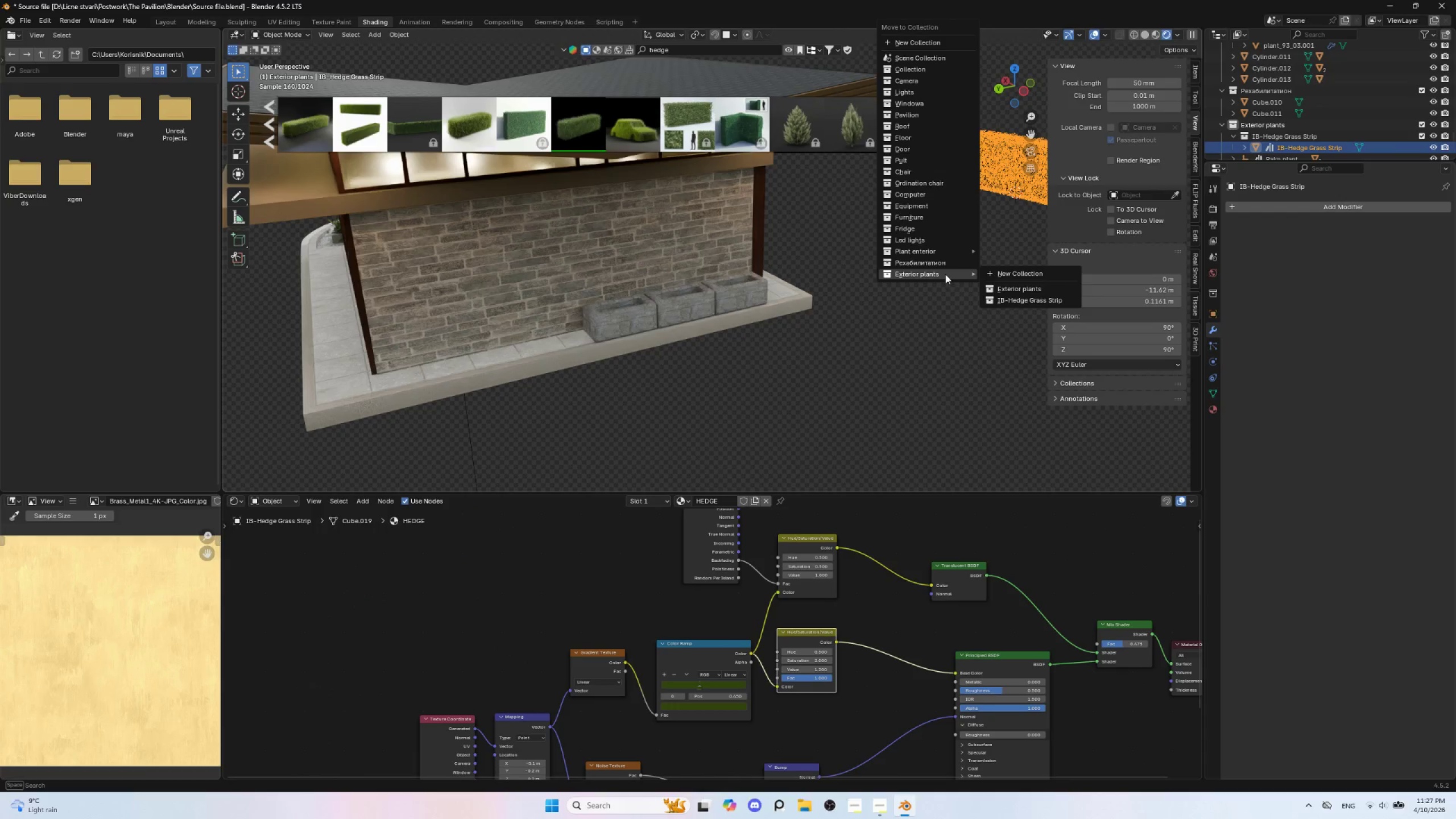 
left_click([1033, 293])
 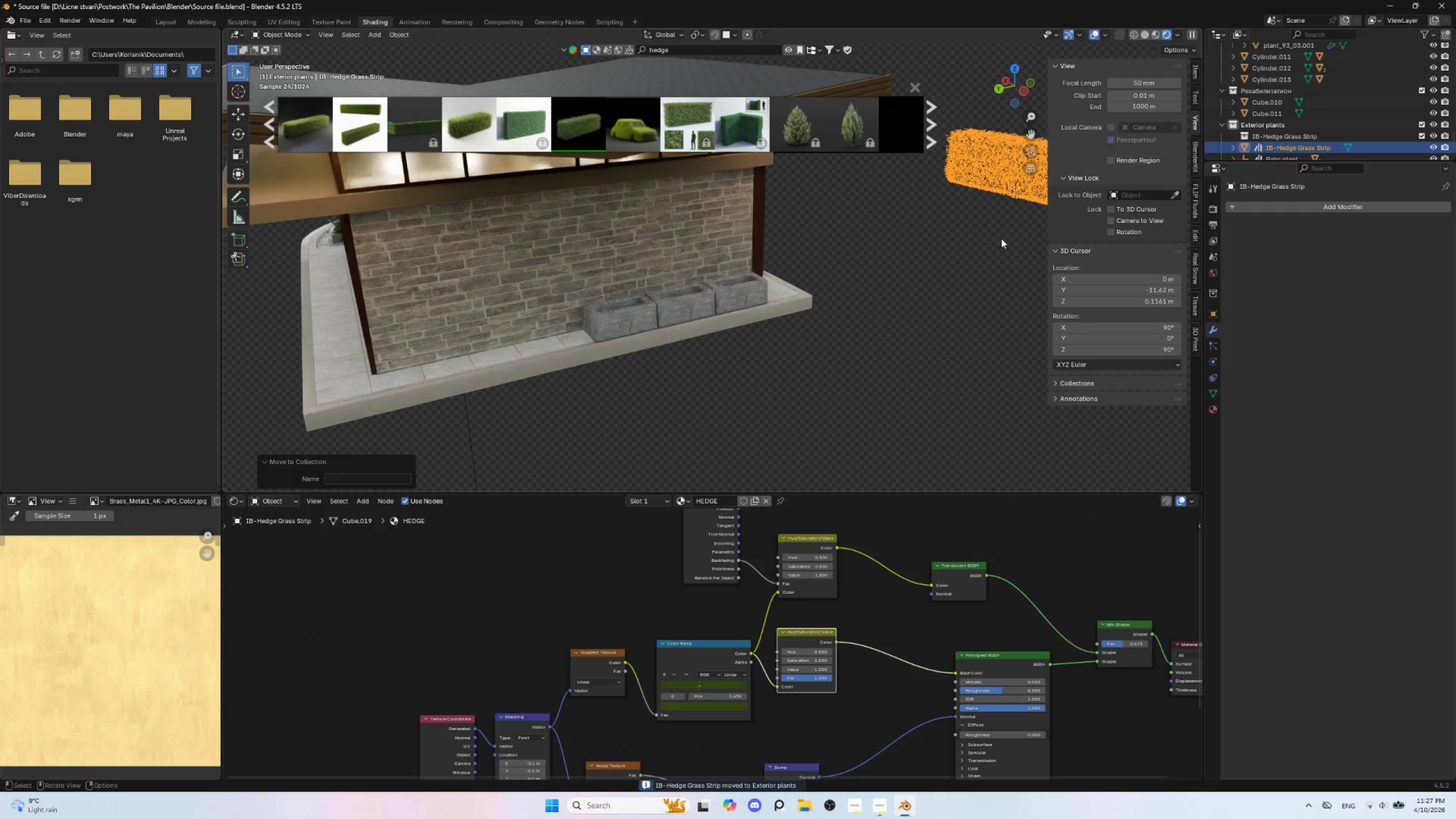 
type(rz90)
 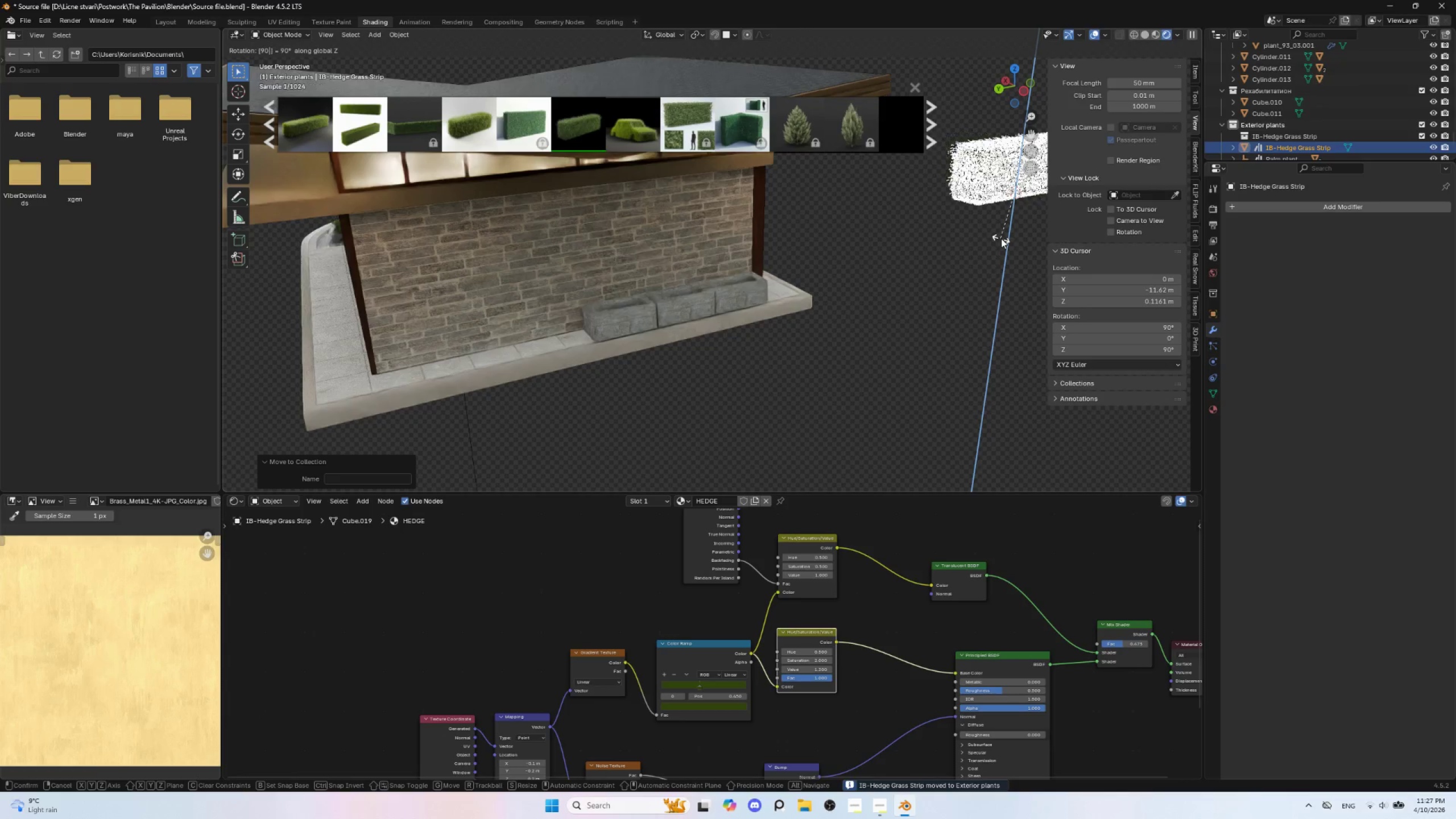 
left_click([1001, 238])
 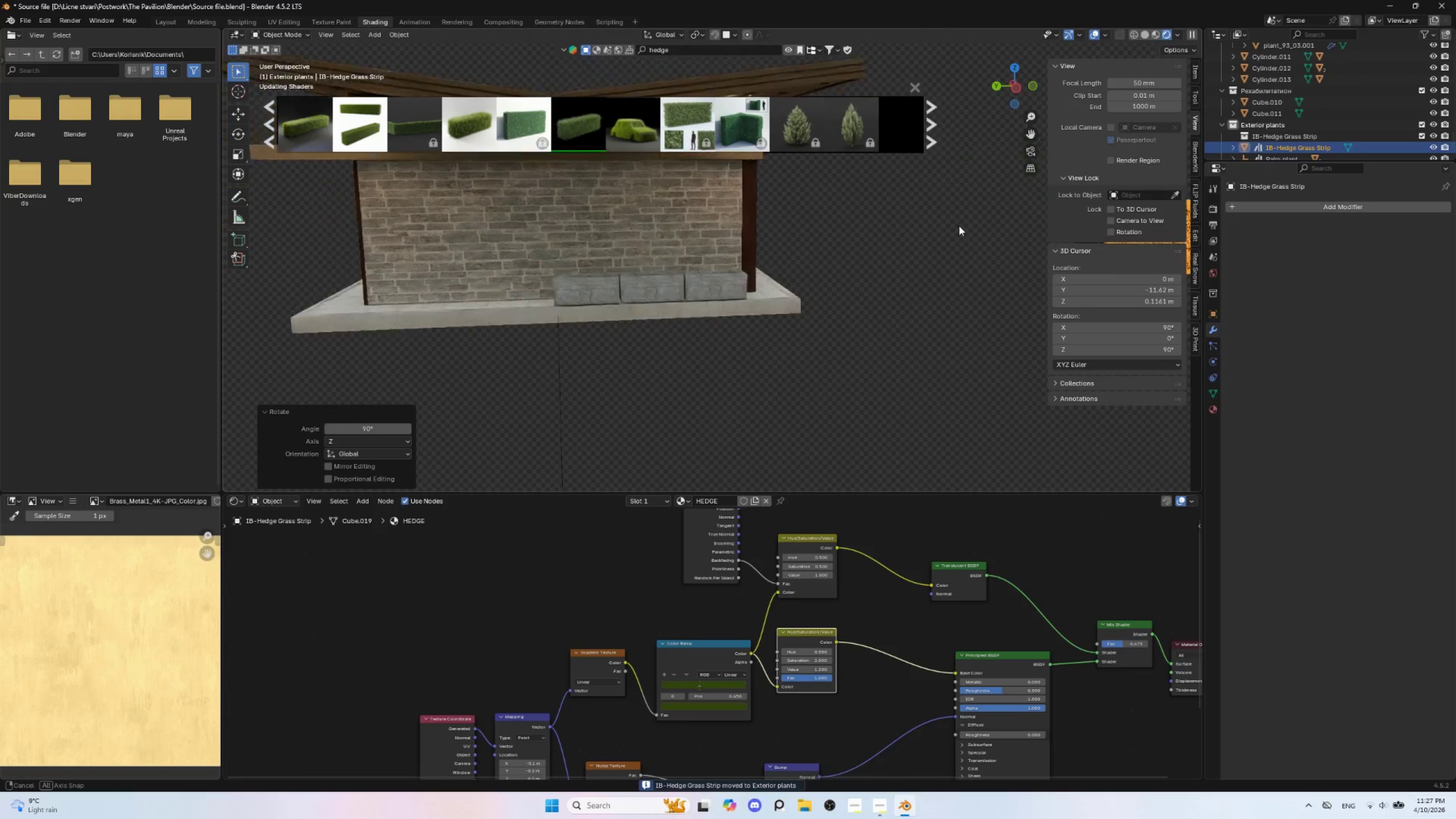 
hold_key(key=AltLeft, duration=0.5)
 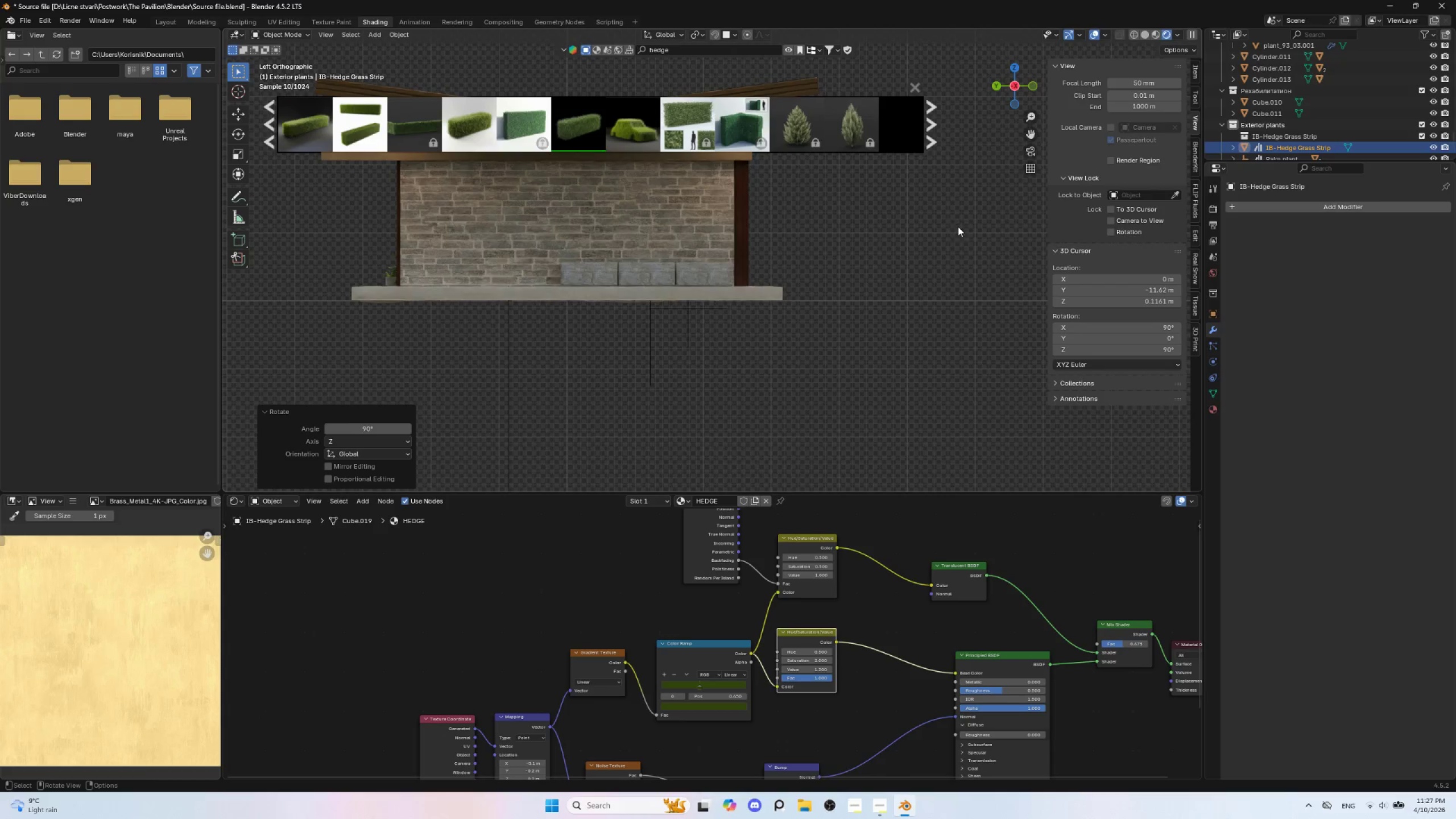 
hold_key(key=ShiftLeft, duration=0.48)
 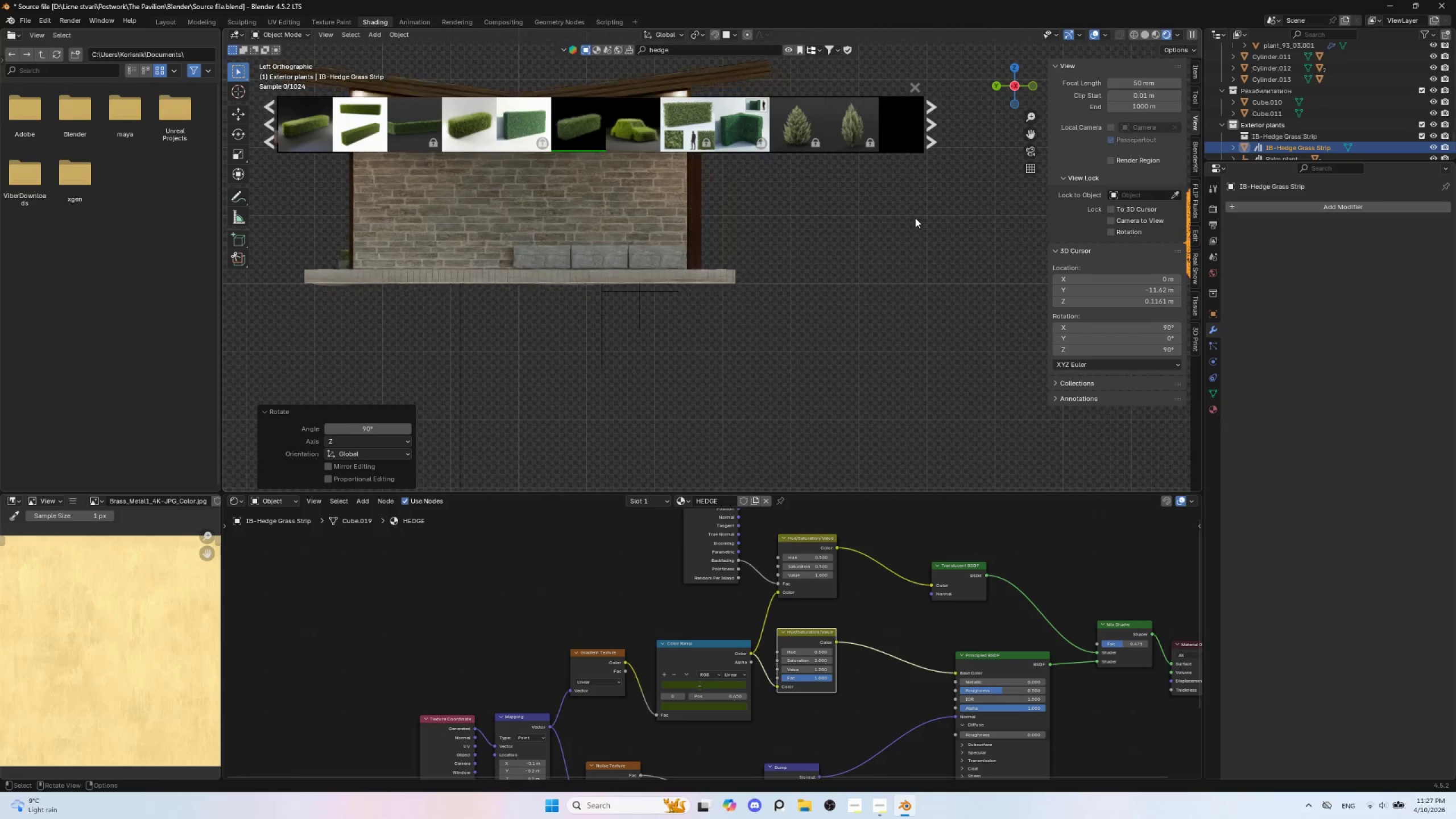 
scroll: coordinate [915, 226], scroll_direction: down, amount: 3.0
 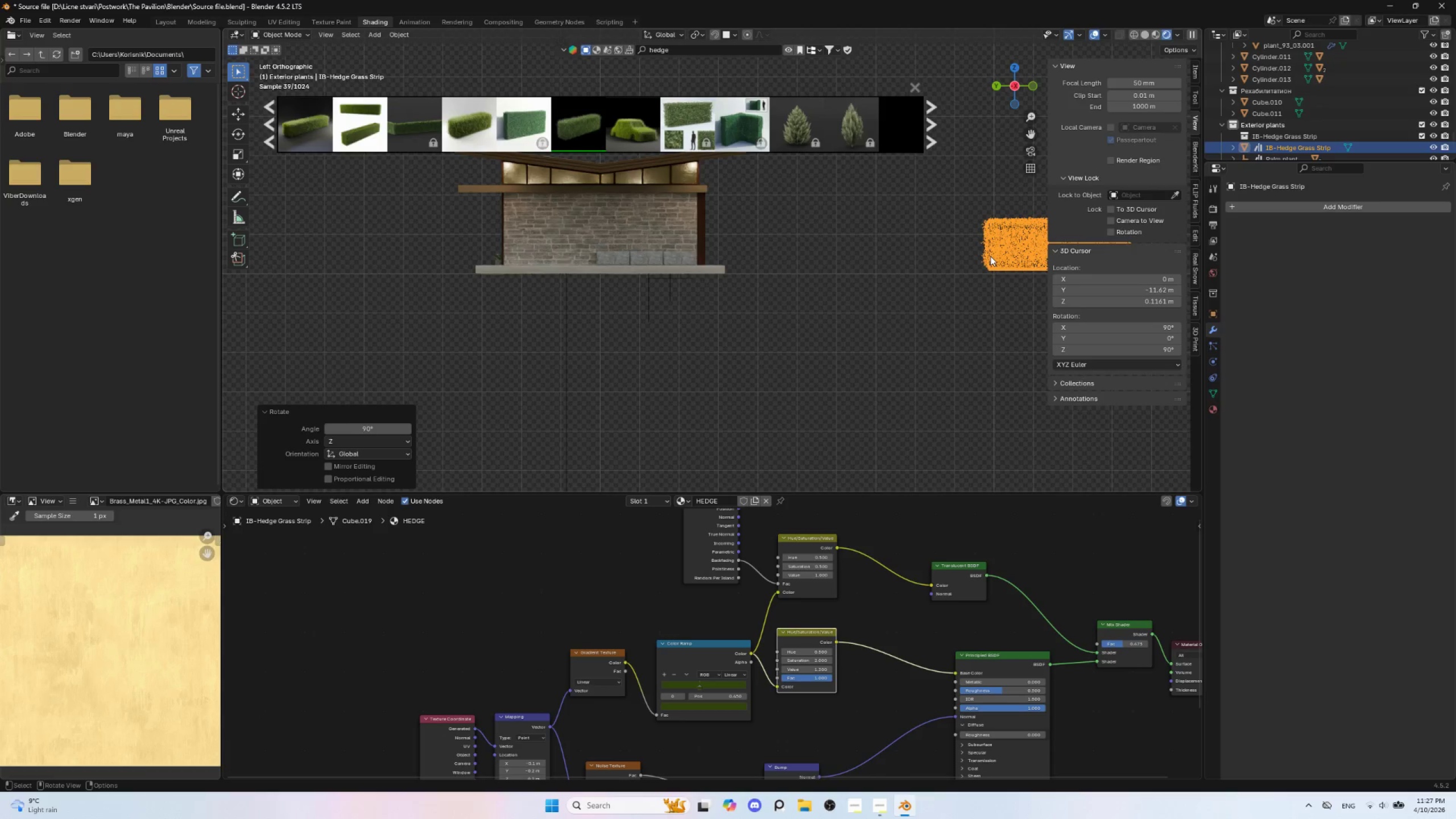 
key(G)
 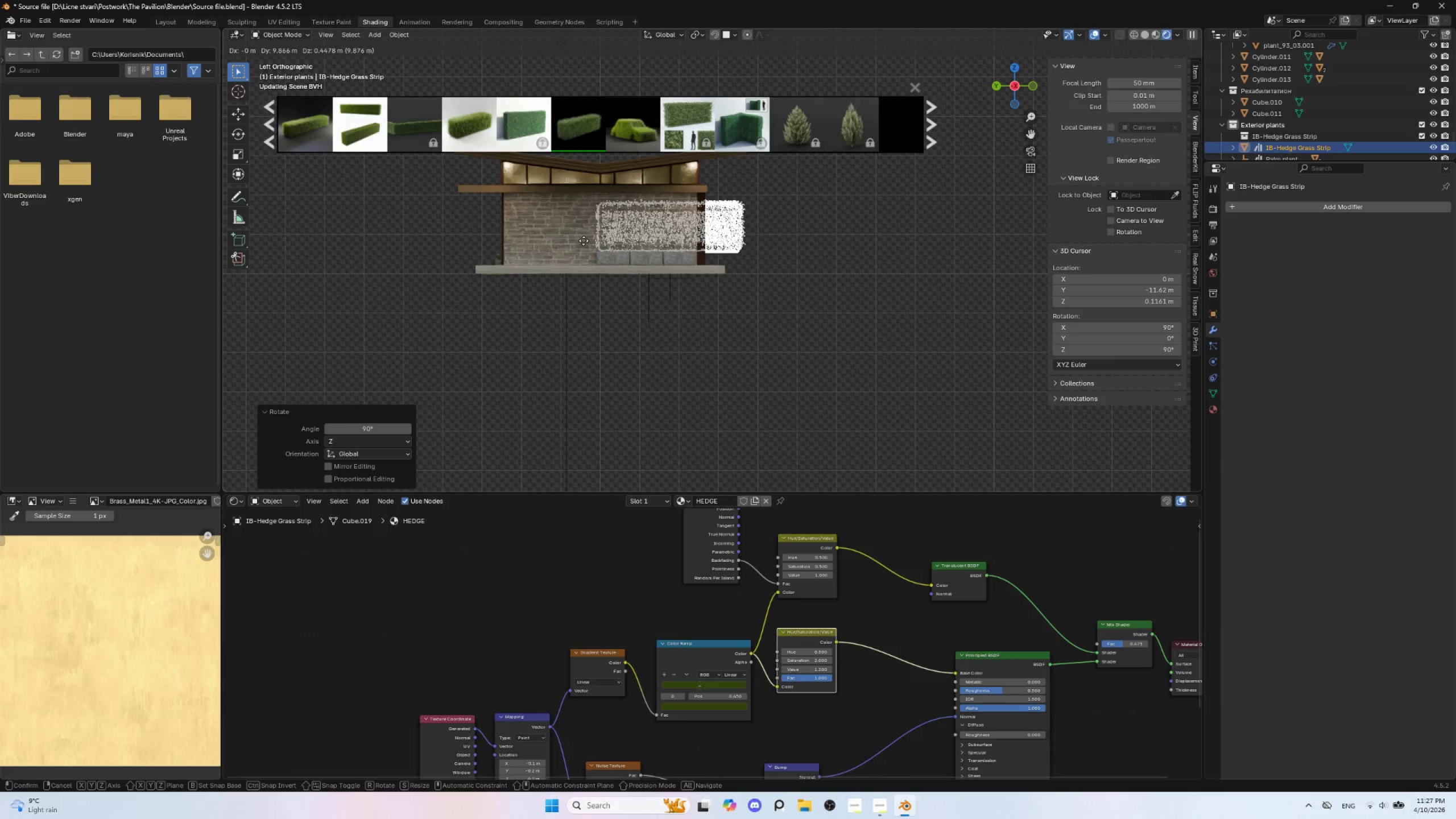 
left_click([583, 241])
 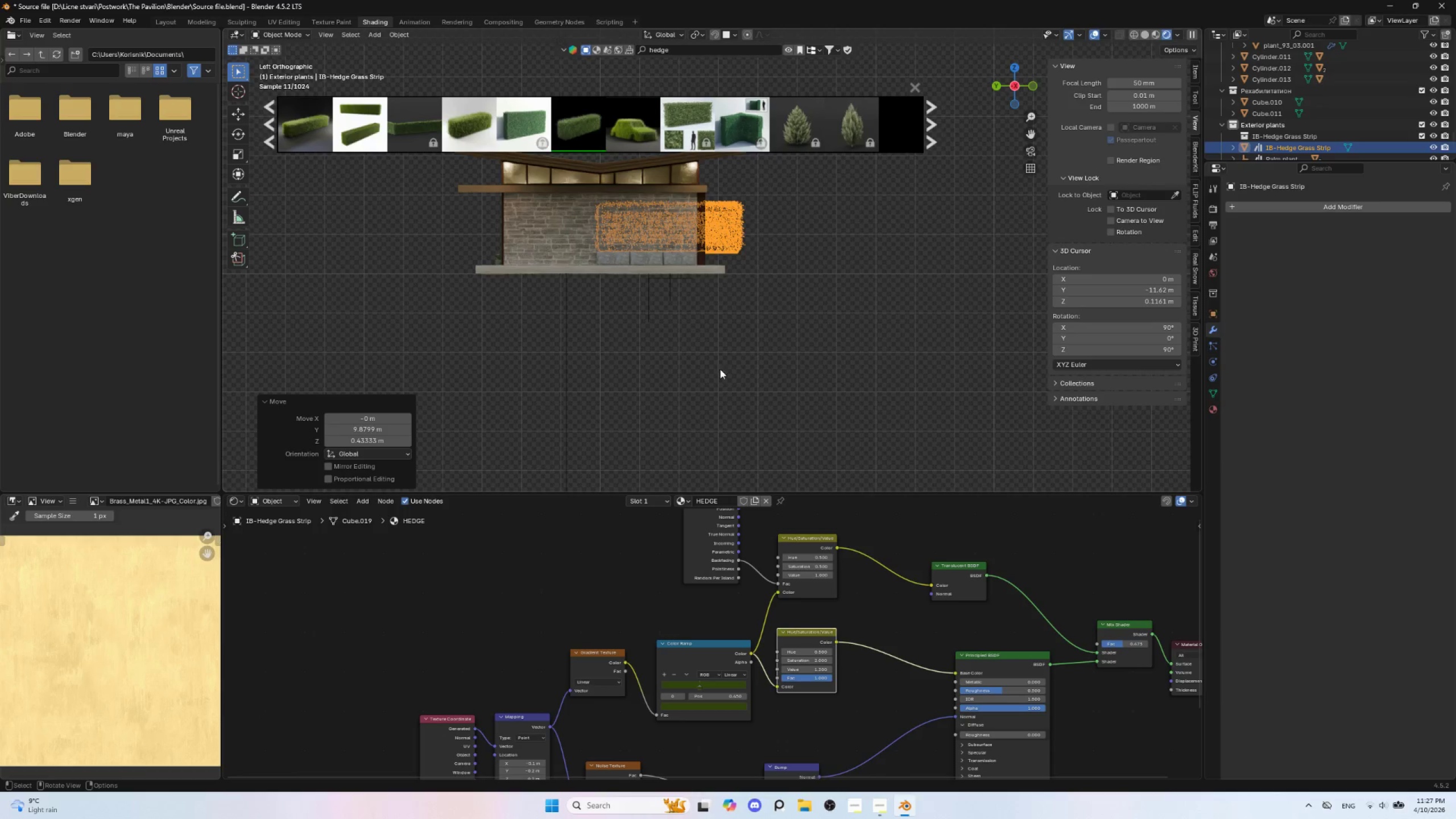 
scroll: coordinate [723, 369], scroll_direction: up, amount: 3.0
 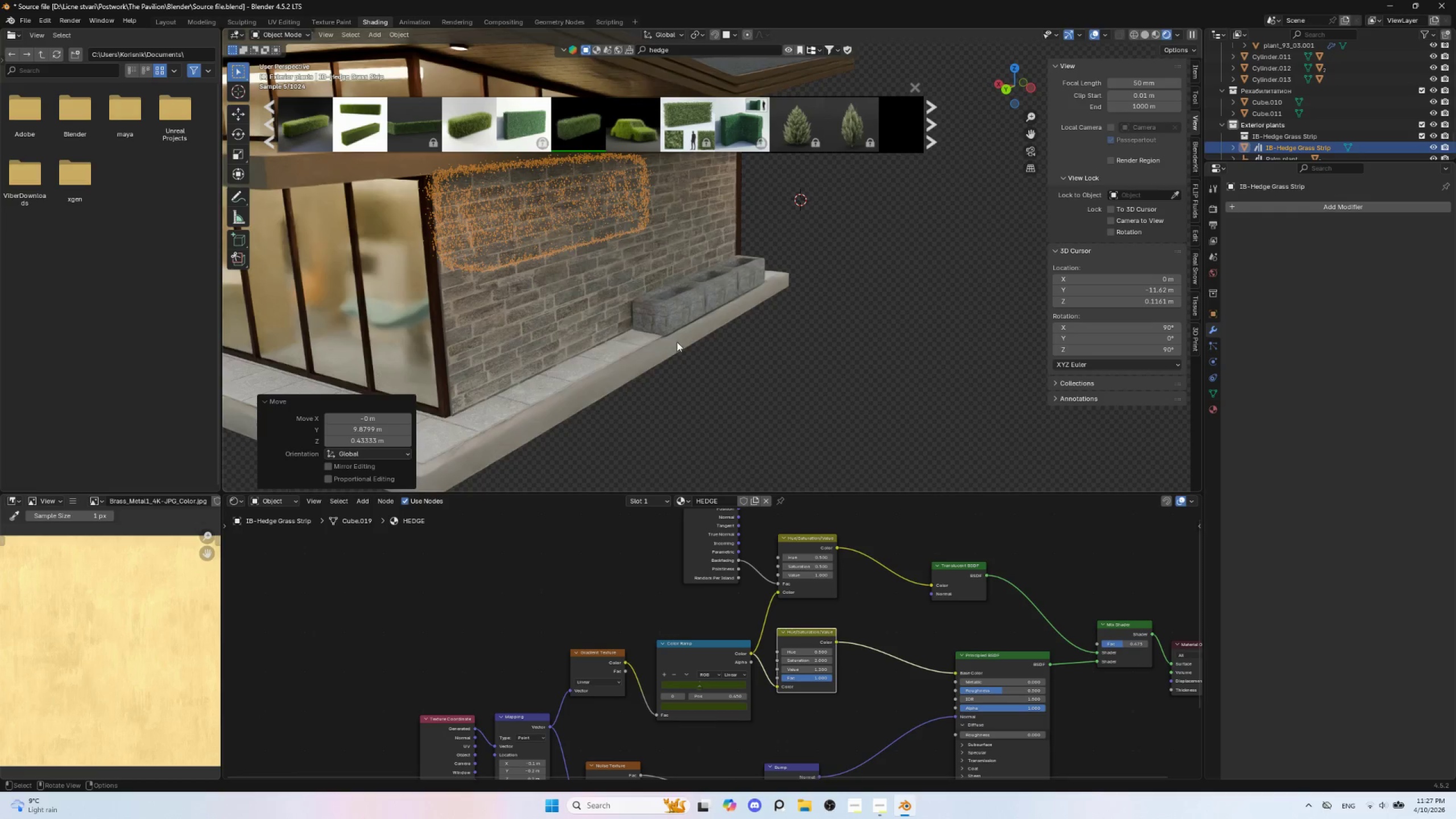 
type(gy)
 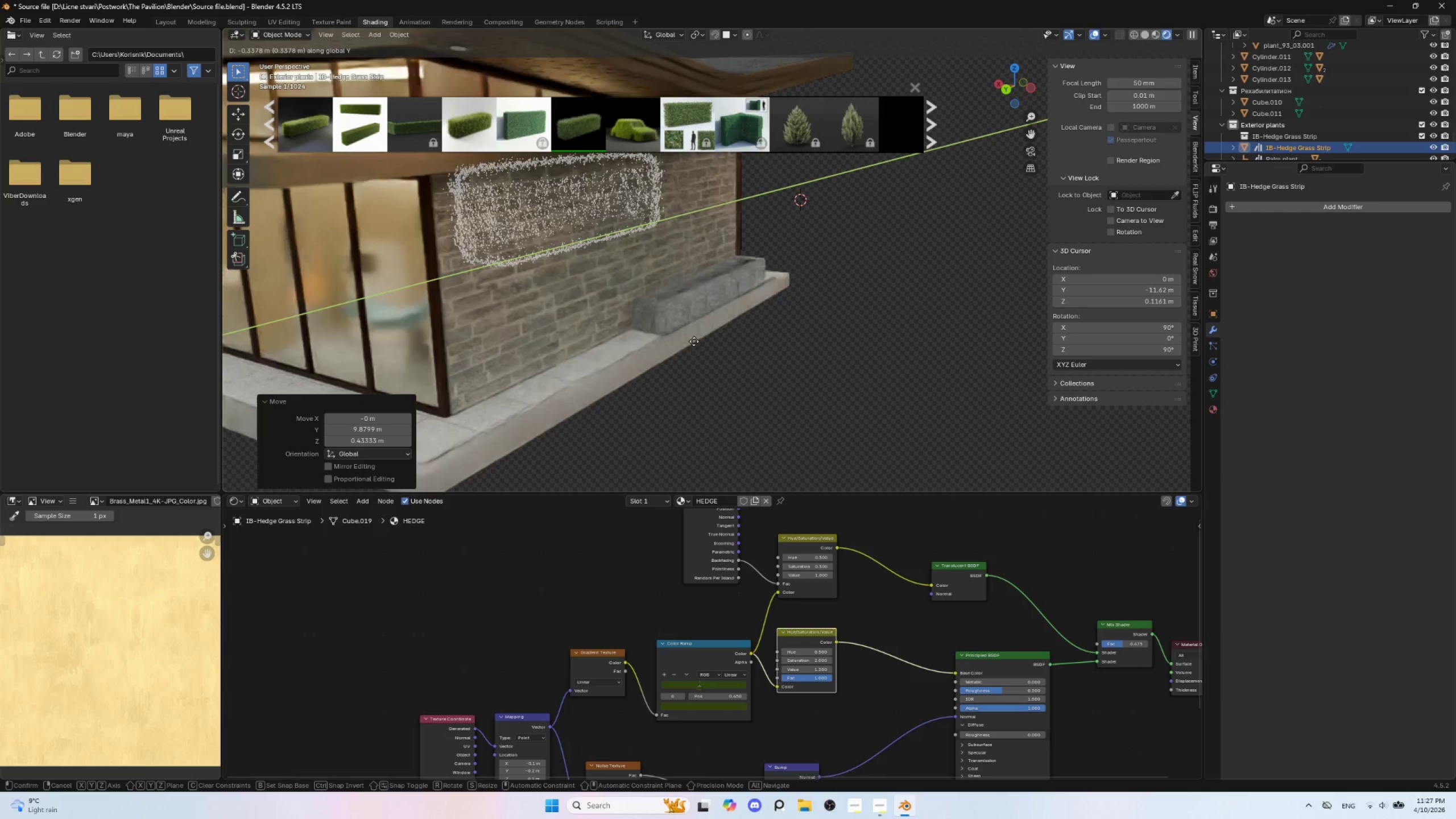 
key(X)
 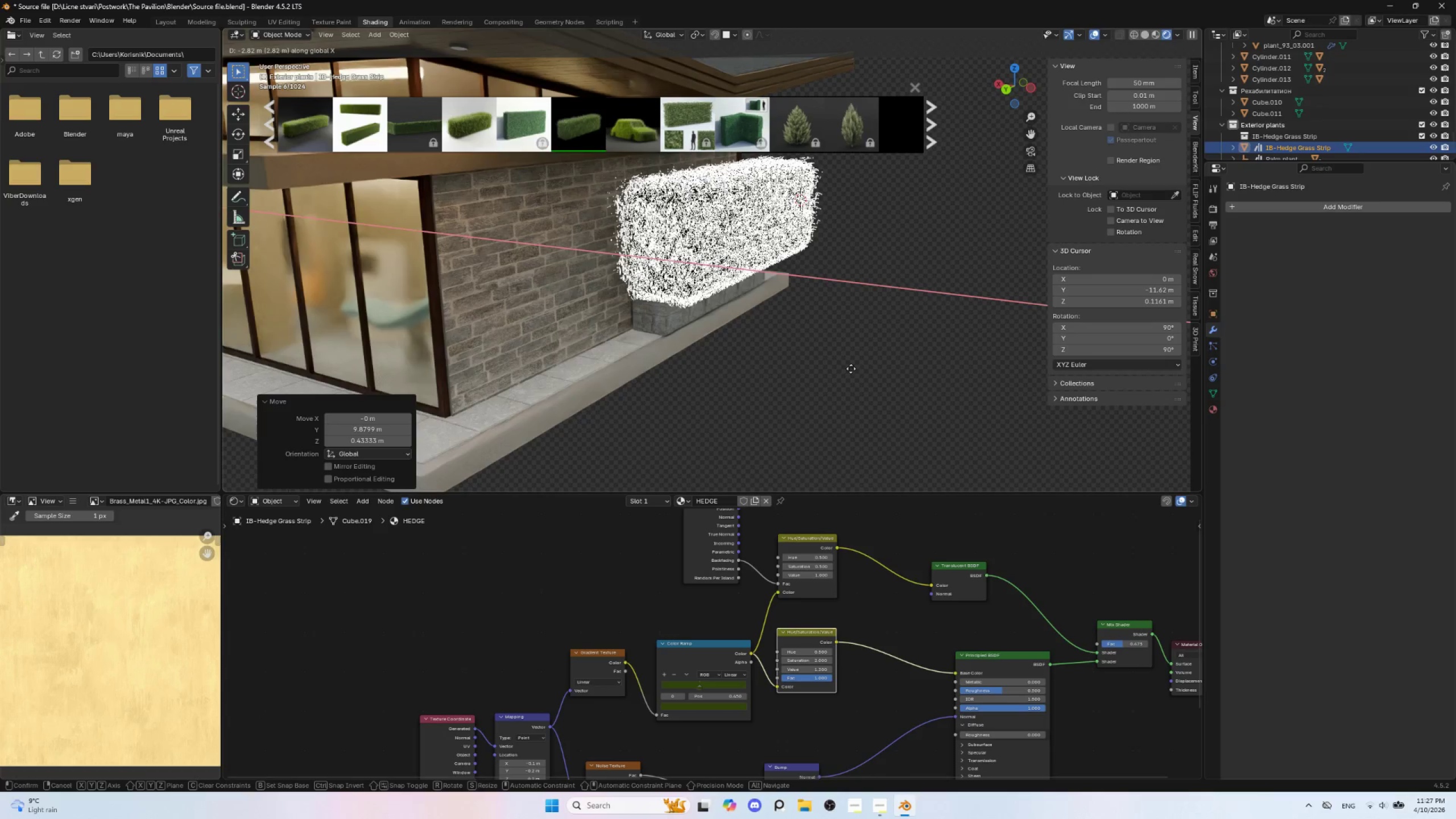 
left_click([867, 366])
 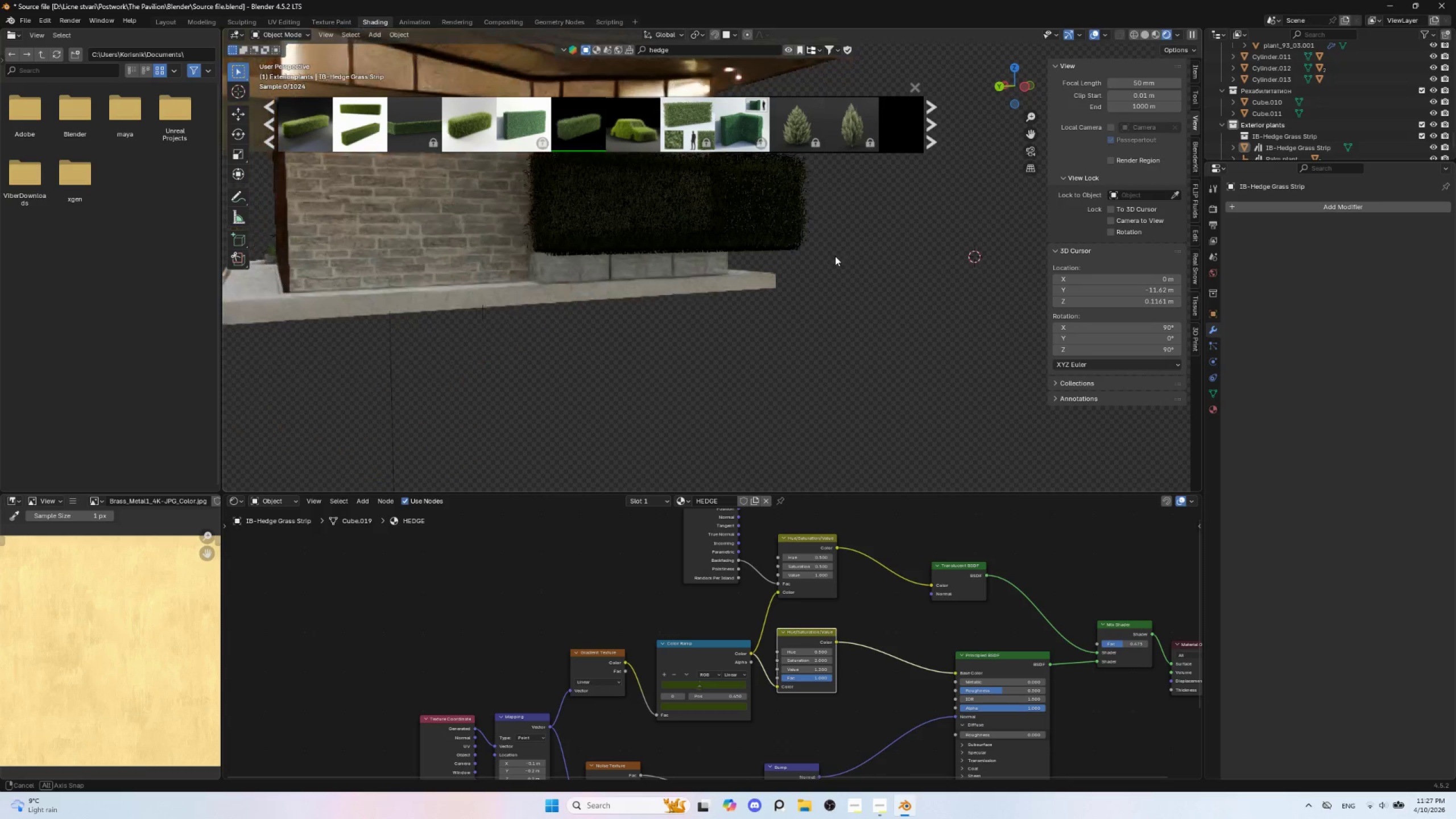 
scroll: coordinate [826, 293], scroll_direction: up, amount: 3.0
 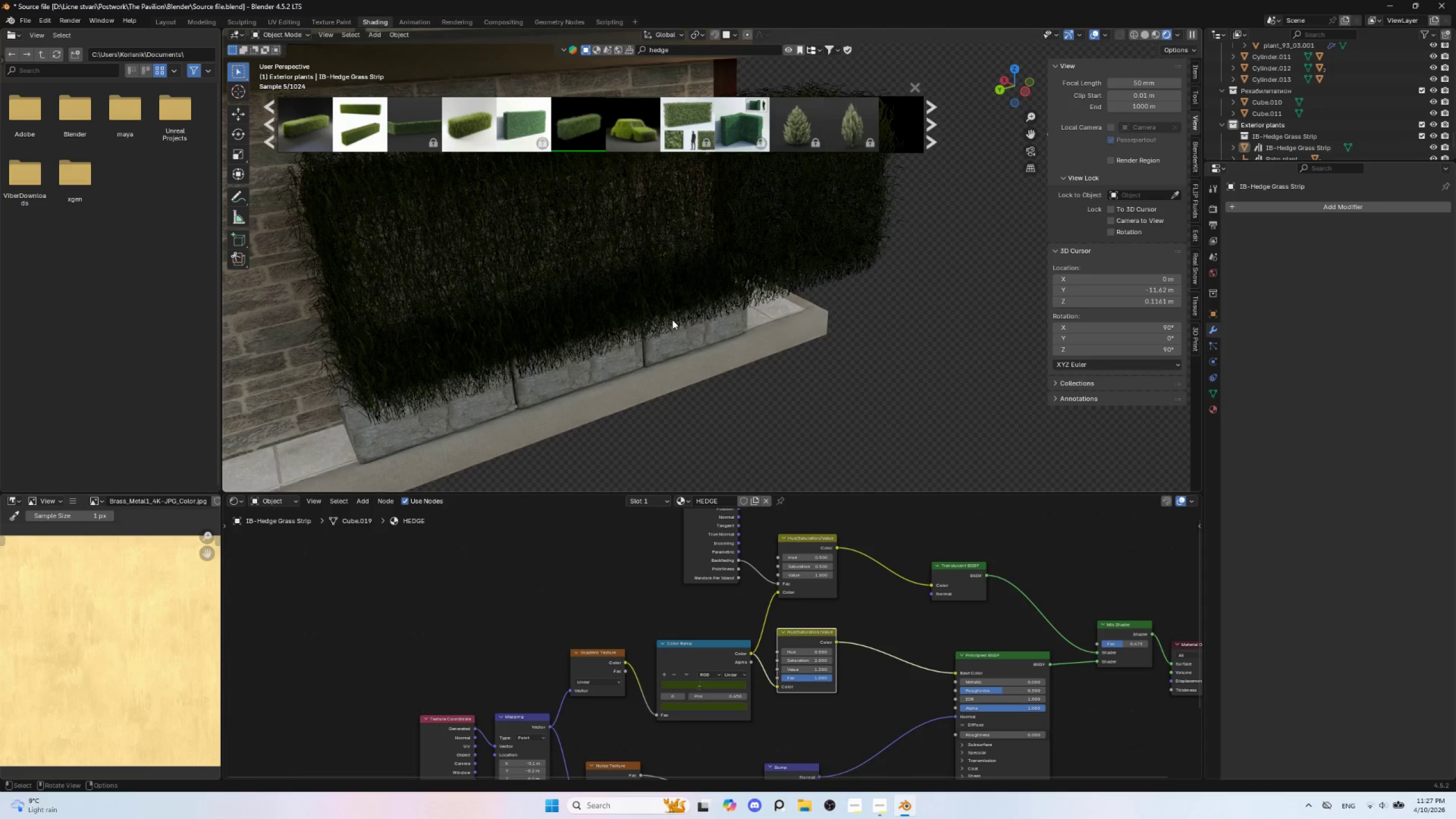 
hold_key(key=ShiftLeft, duration=0.61)
 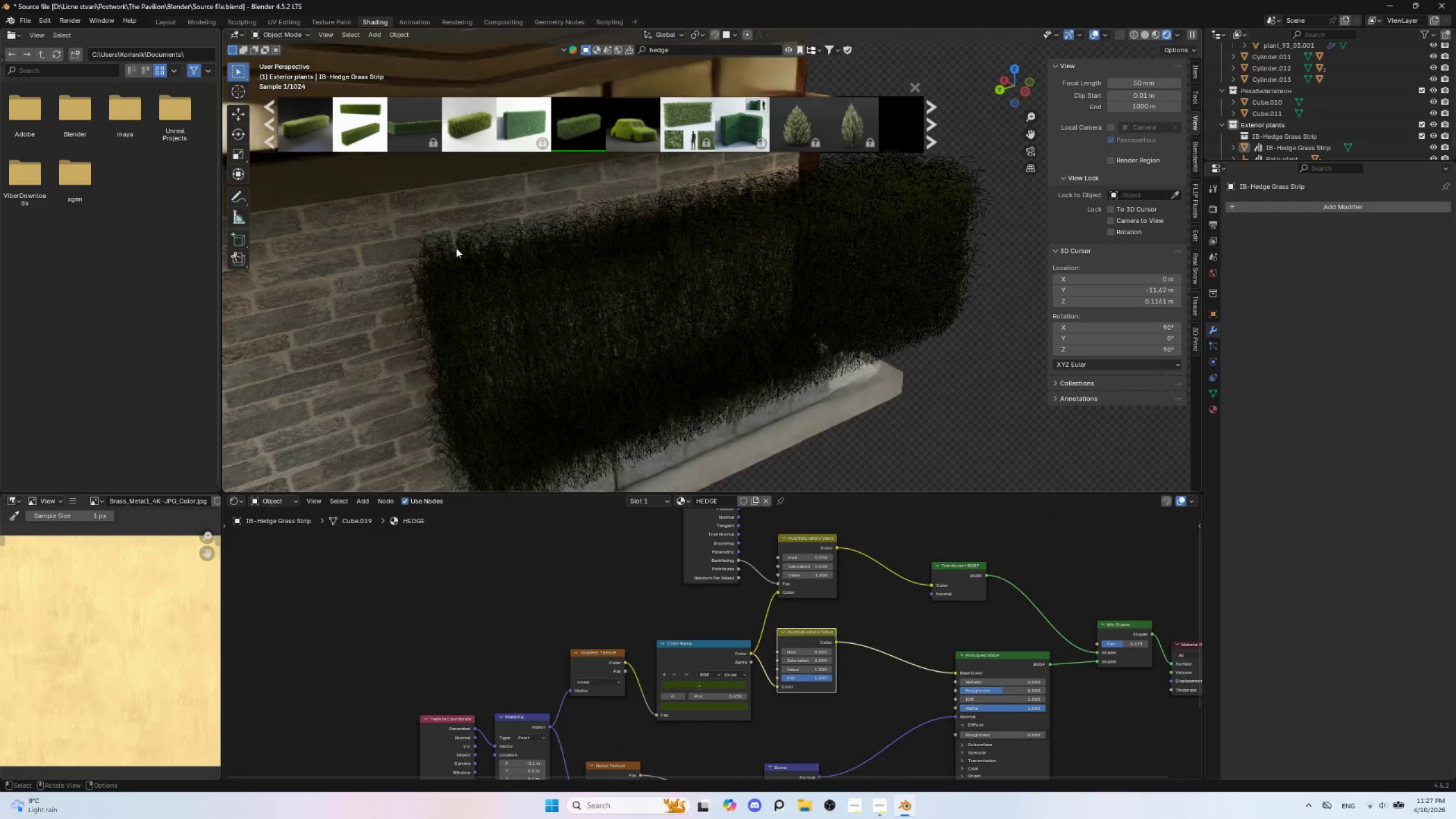 
left_click([454, 247])
 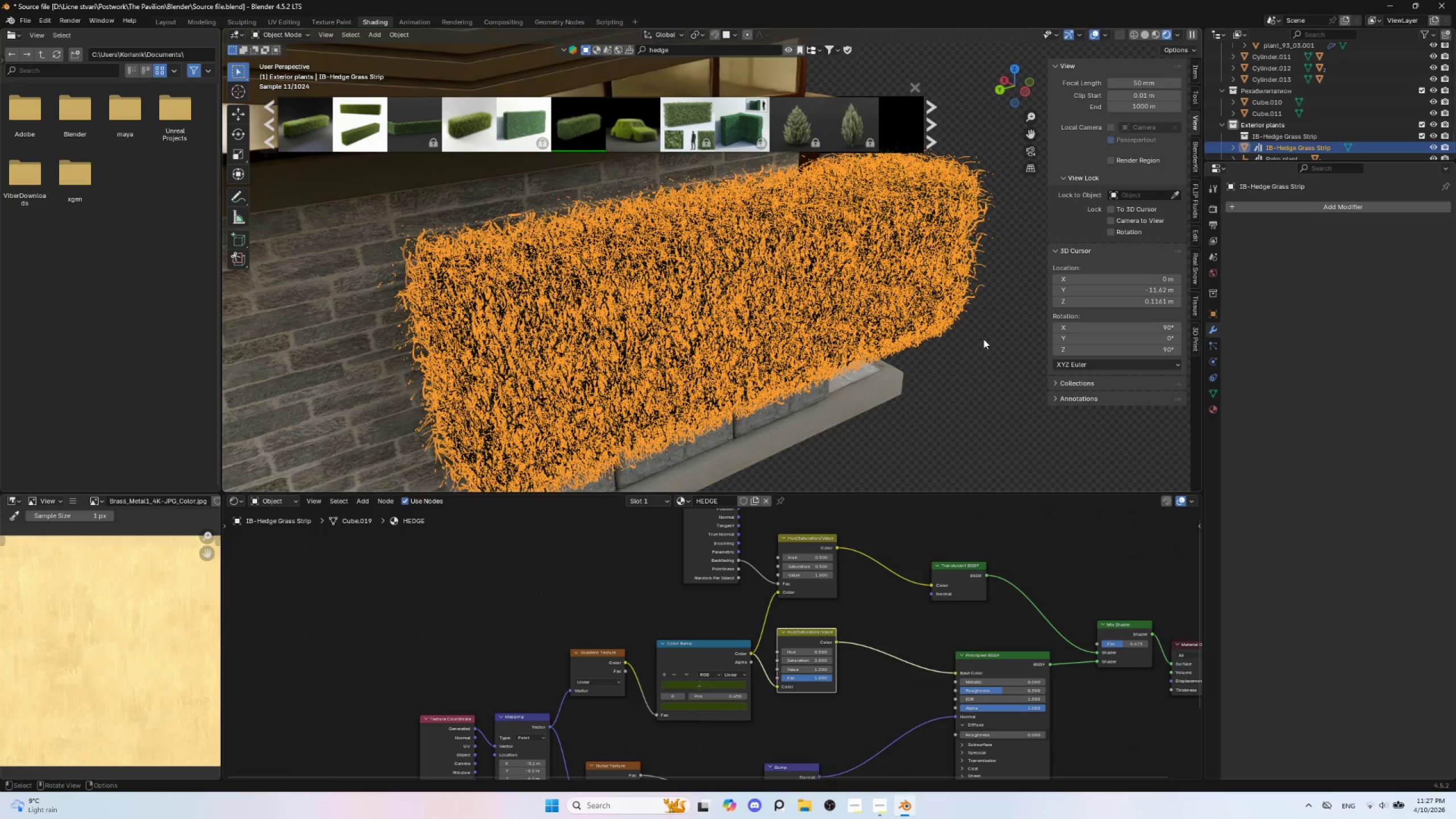 
left_click([985, 339])
 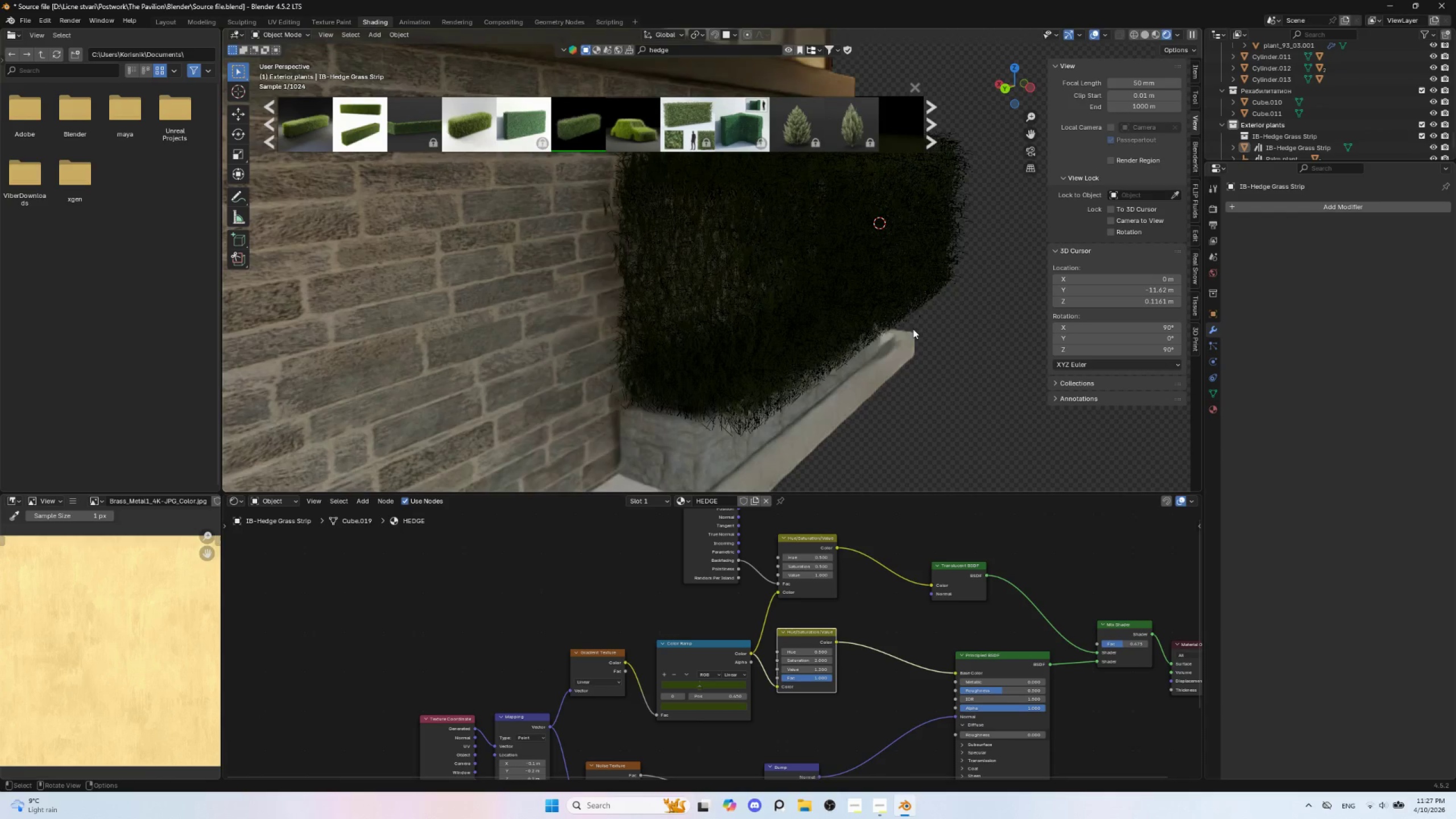 
scroll: coordinate [768, 330], scroll_direction: up, amount: 2.0
 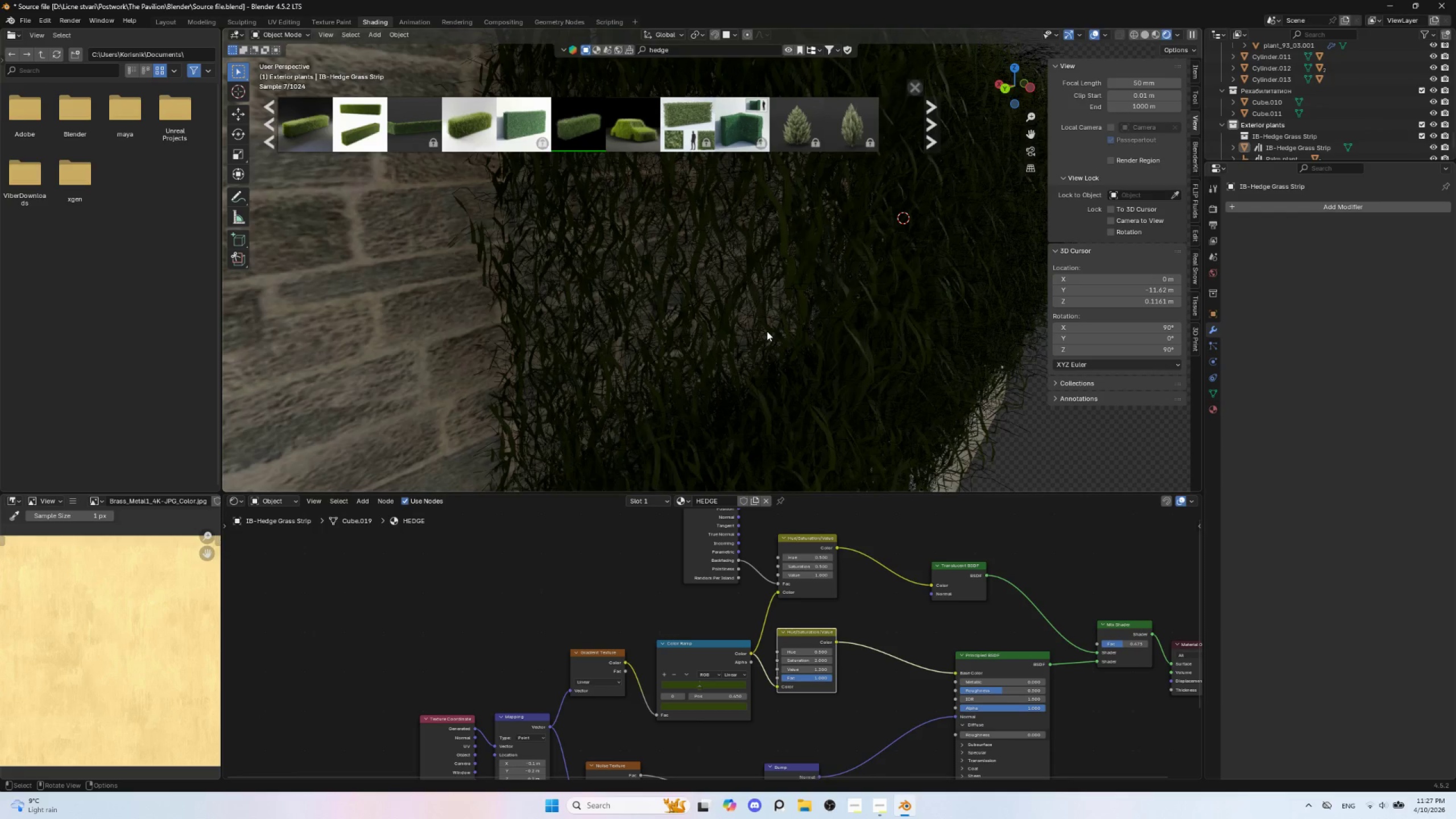 
scroll: coordinate [767, 336], scroll_direction: down, amount: 3.0
 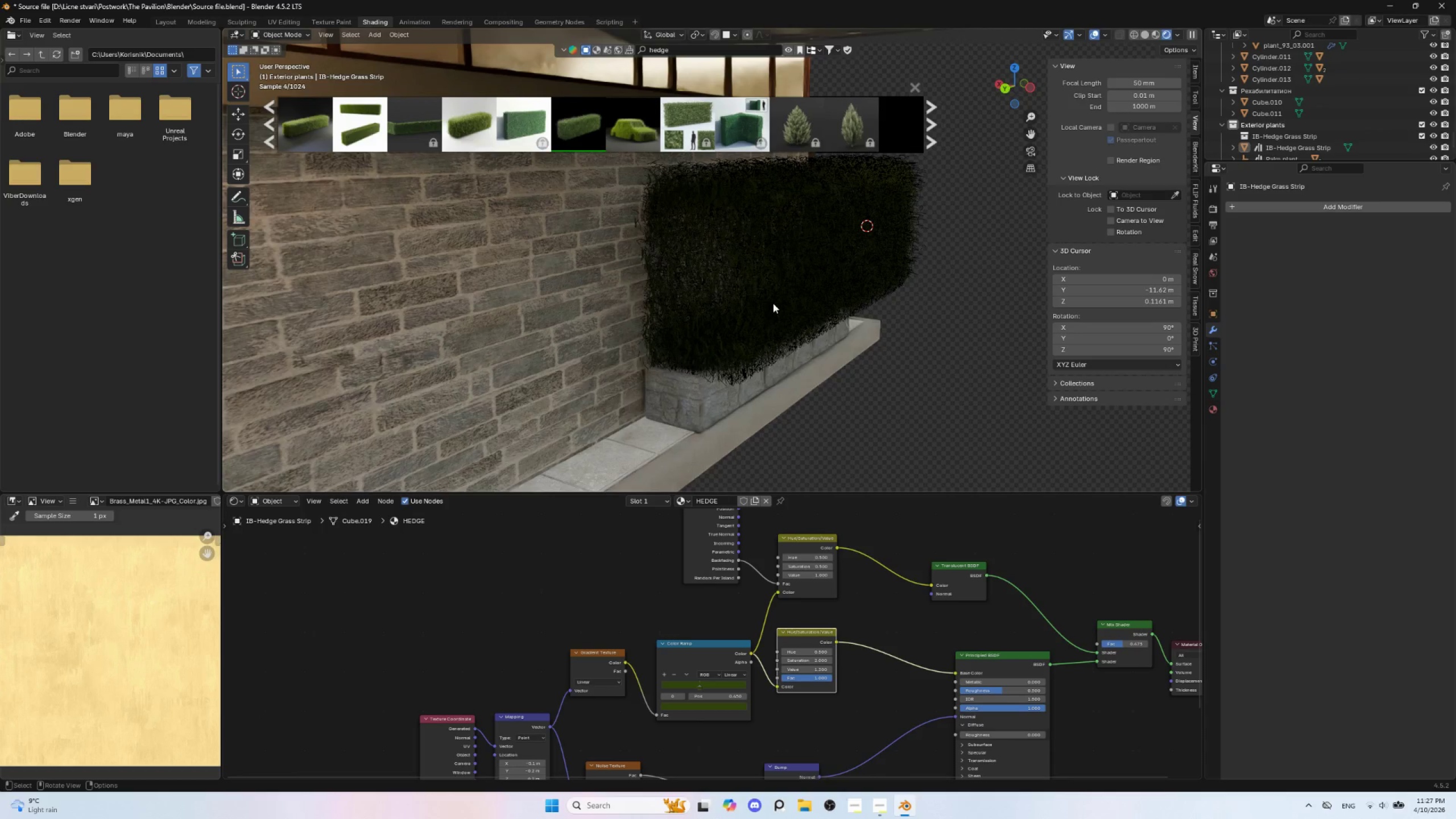 
left_click([773, 303])
 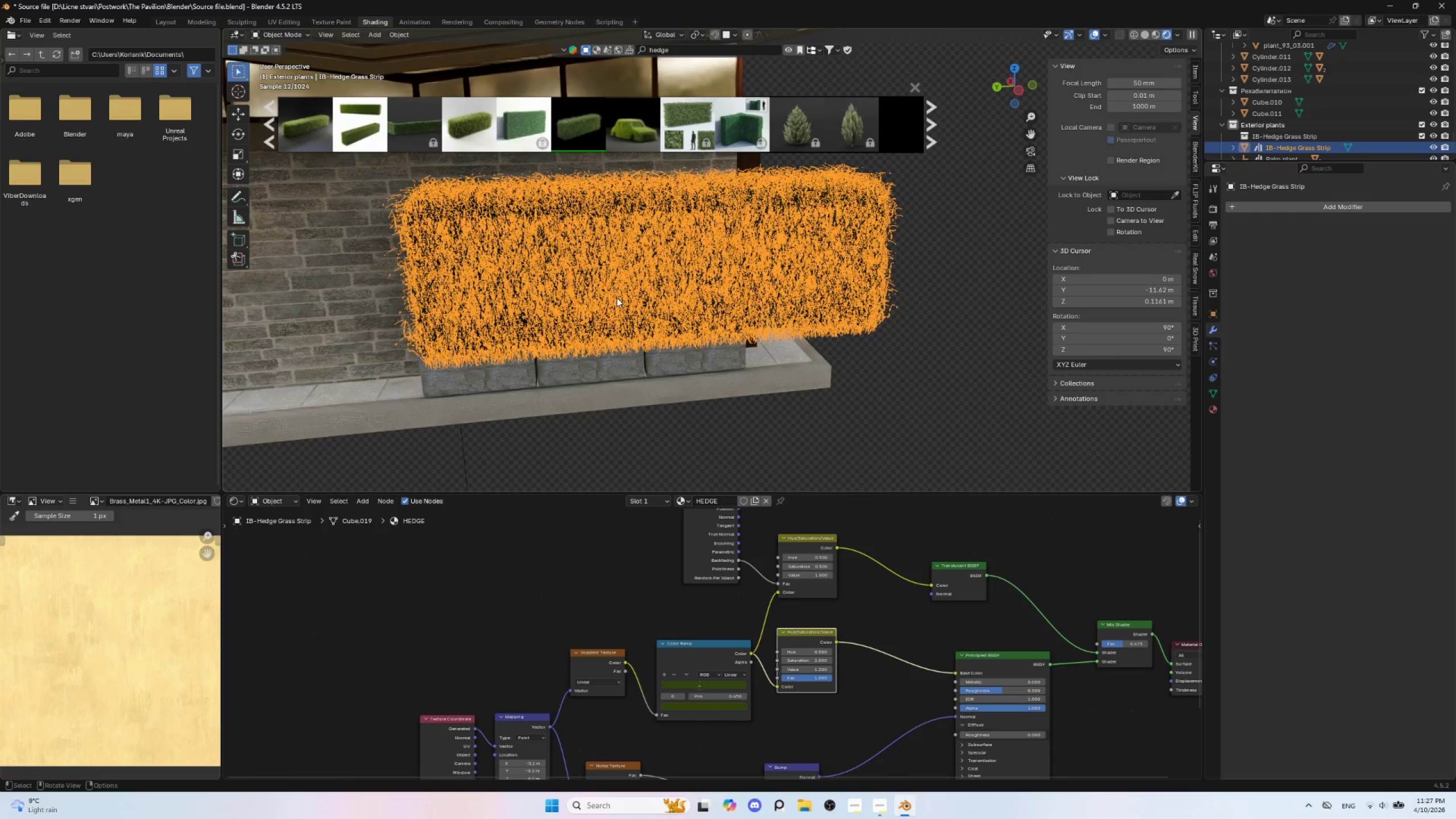 
key(Delete)
 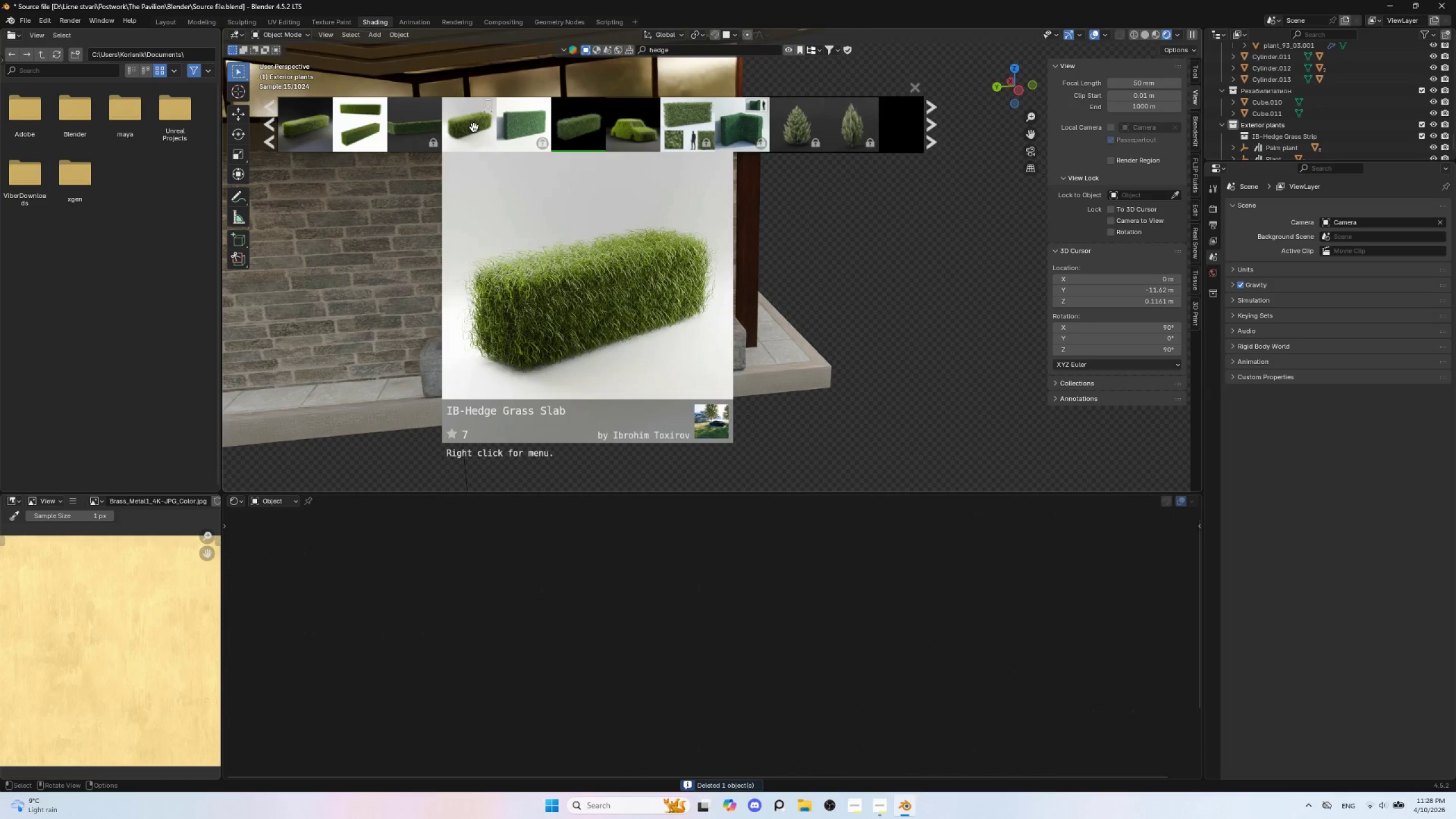 
left_click([474, 126])
 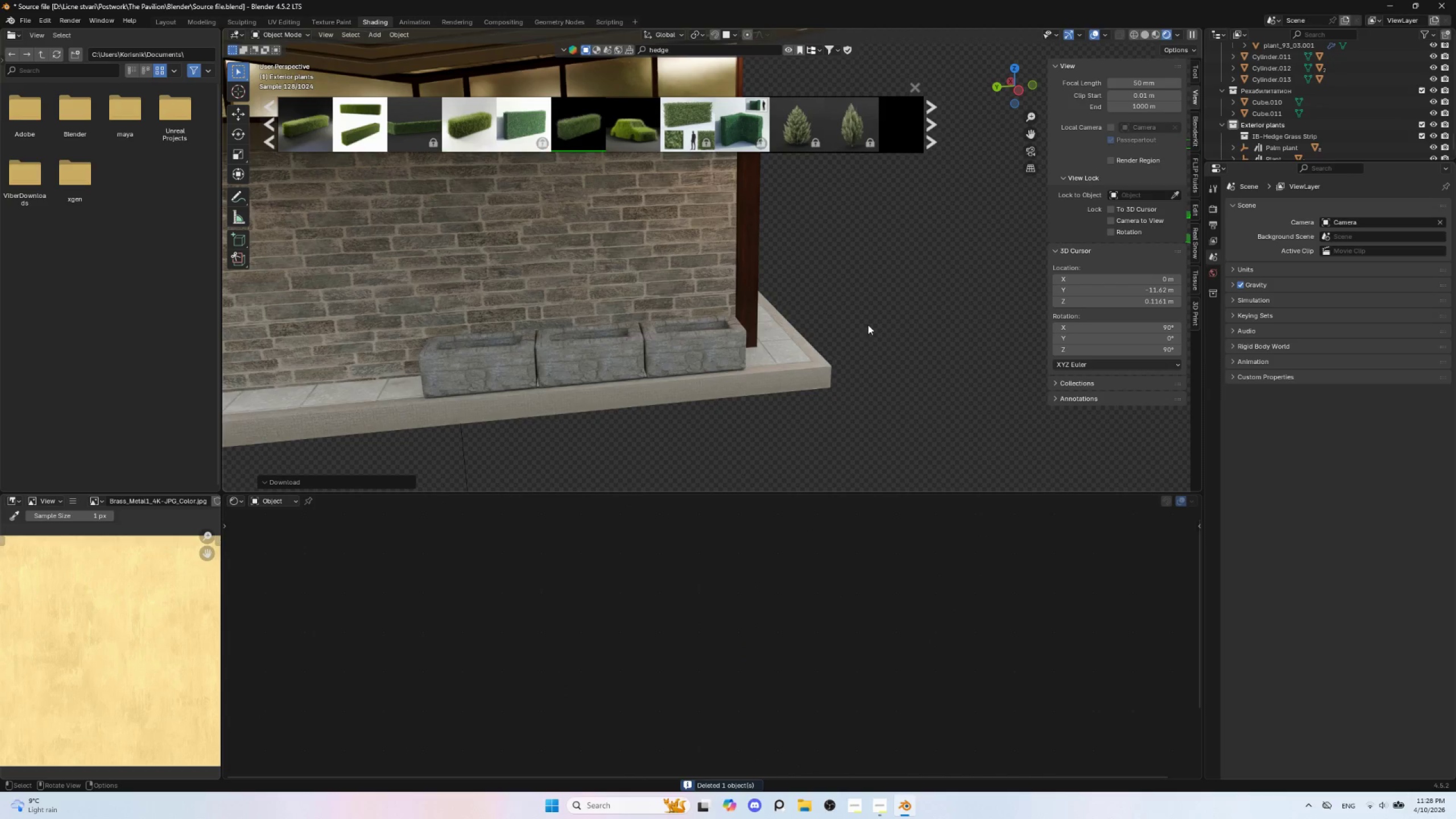 
scroll: coordinate [887, 326], scroll_direction: down, amount: 4.0
 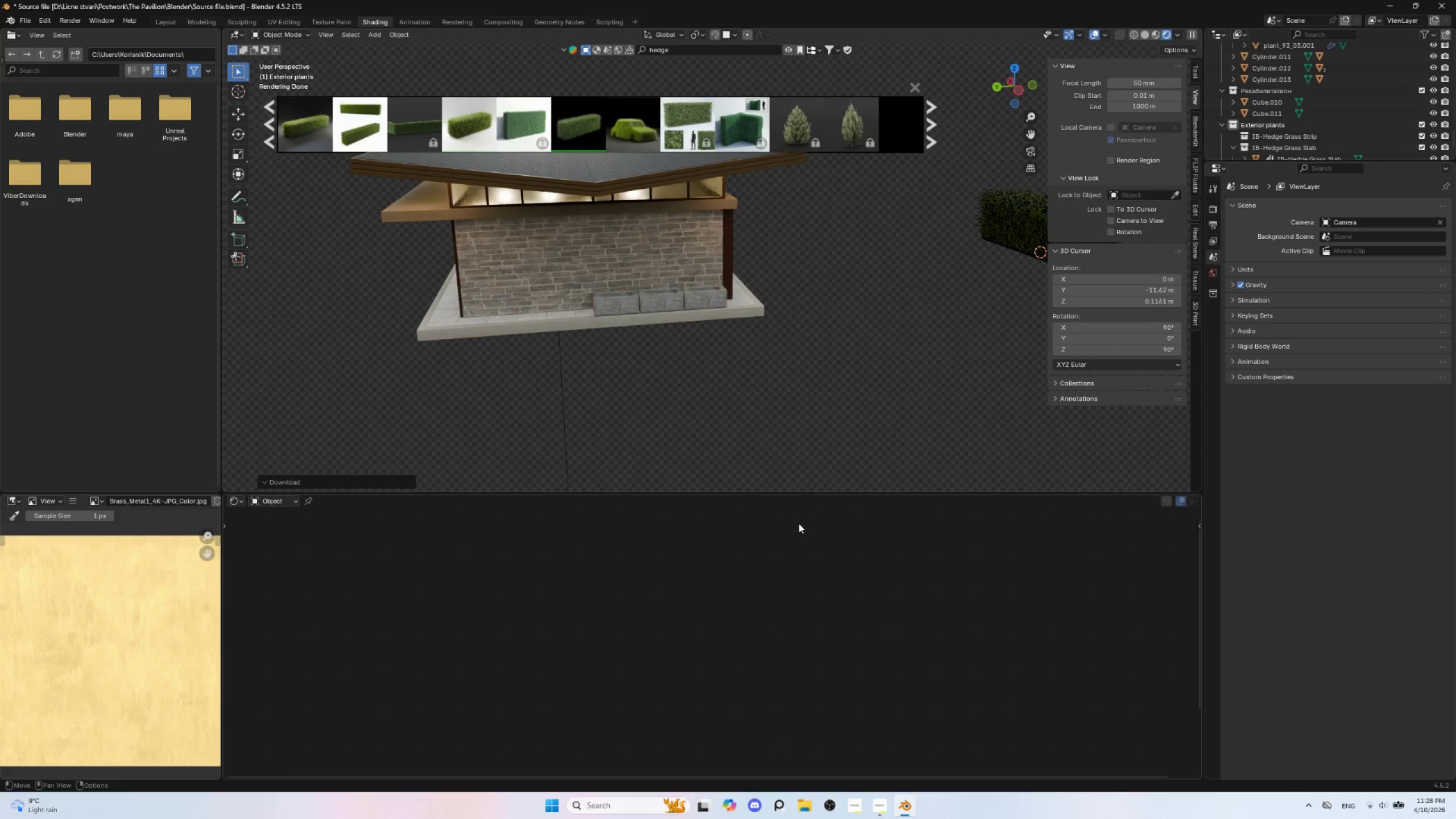 
wait(38.88)
 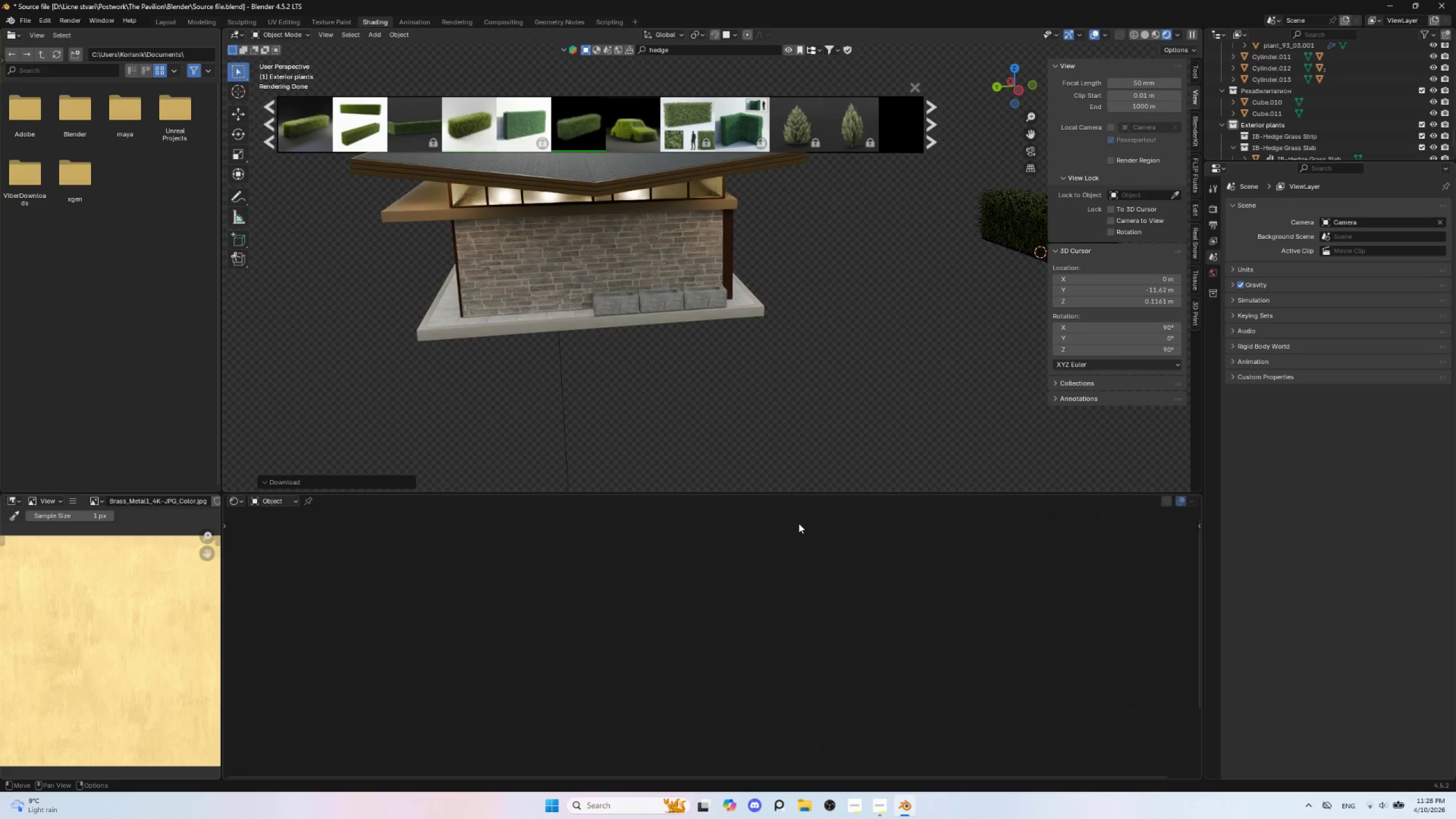 
left_click([995, 235])
 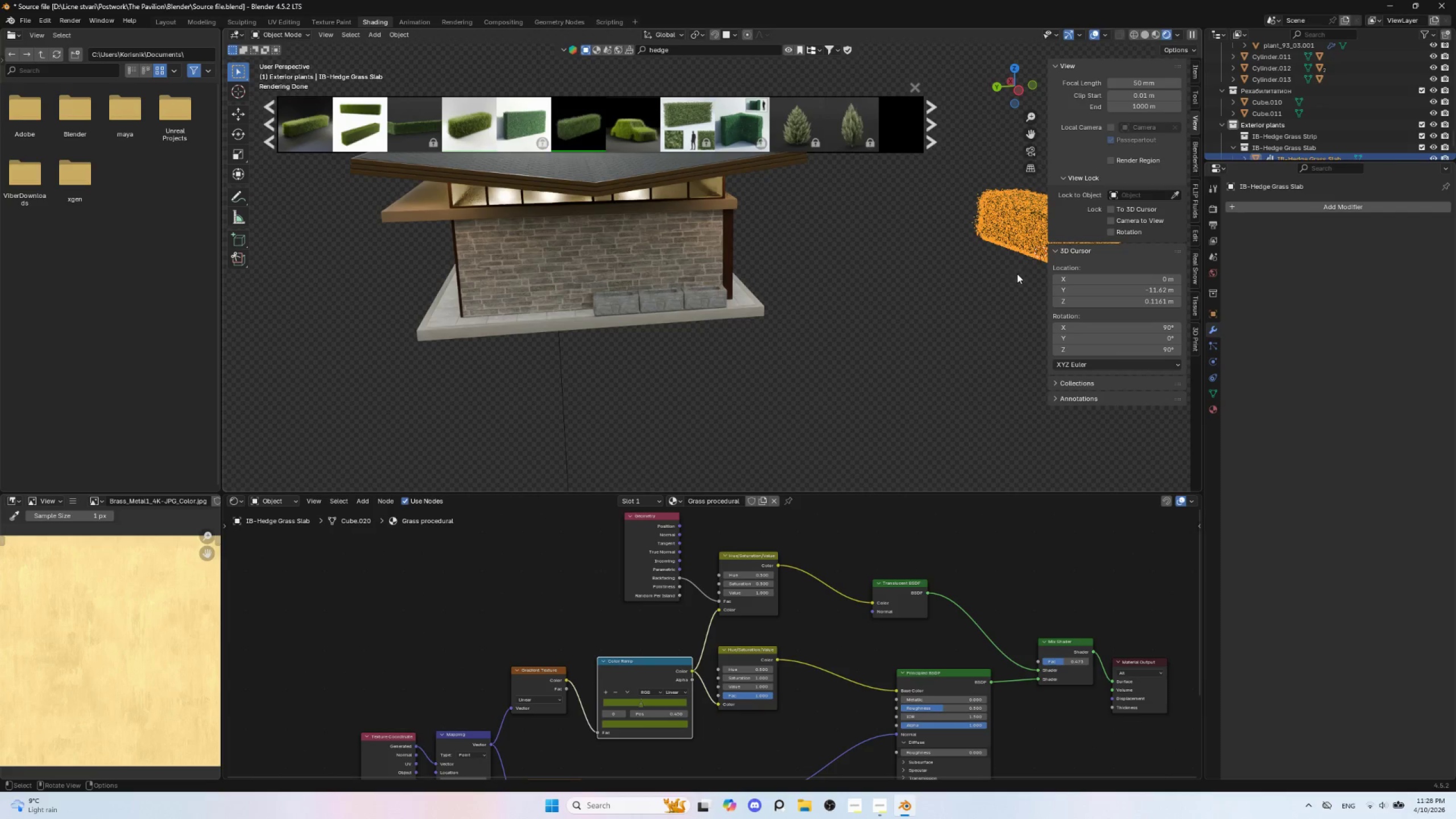 
hold_key(key=ShiftLeft, duration=0.62)
 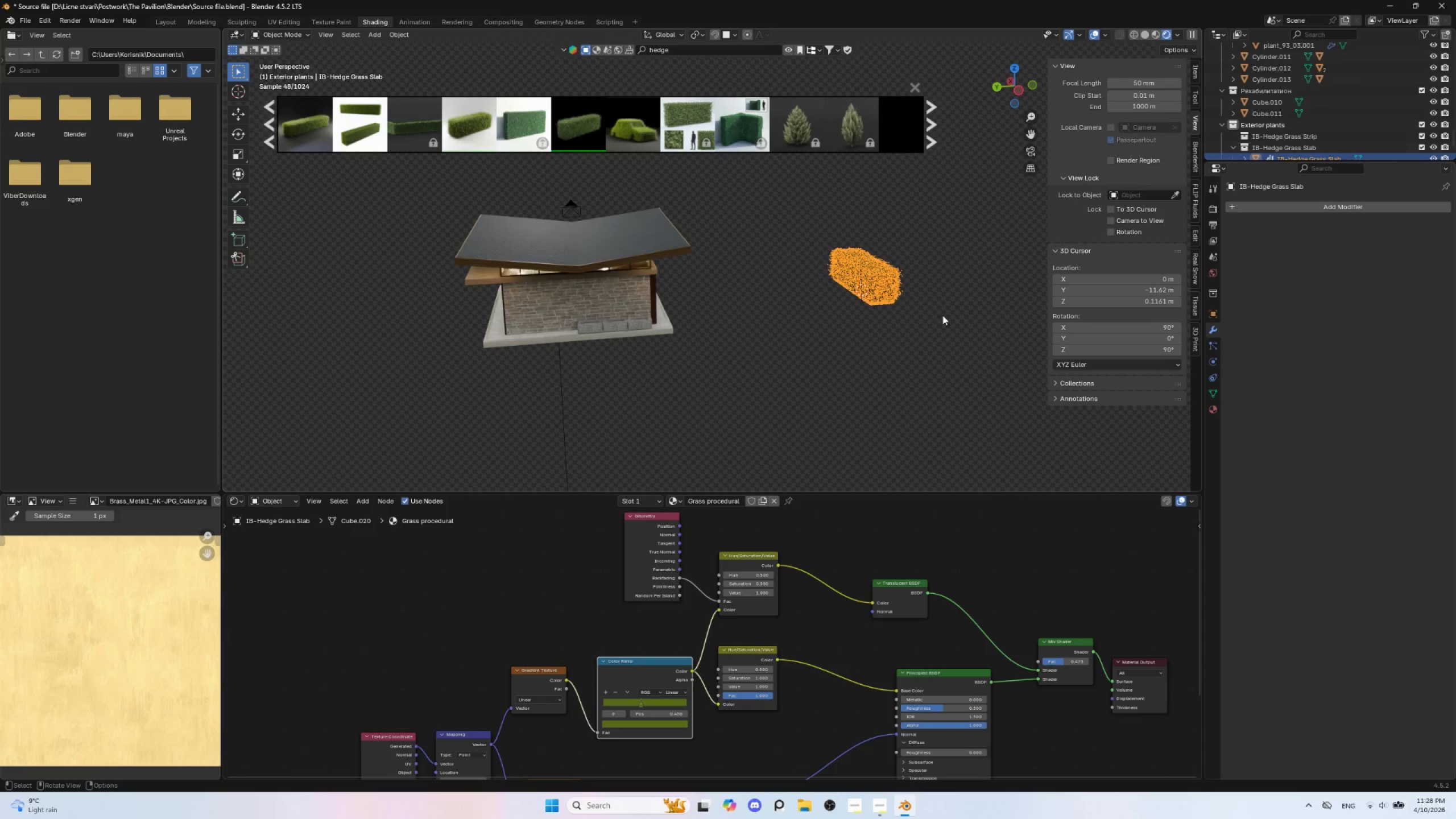 
scroll: coordinate [1001, 292], scroll_direction: down, amount: 3.0
 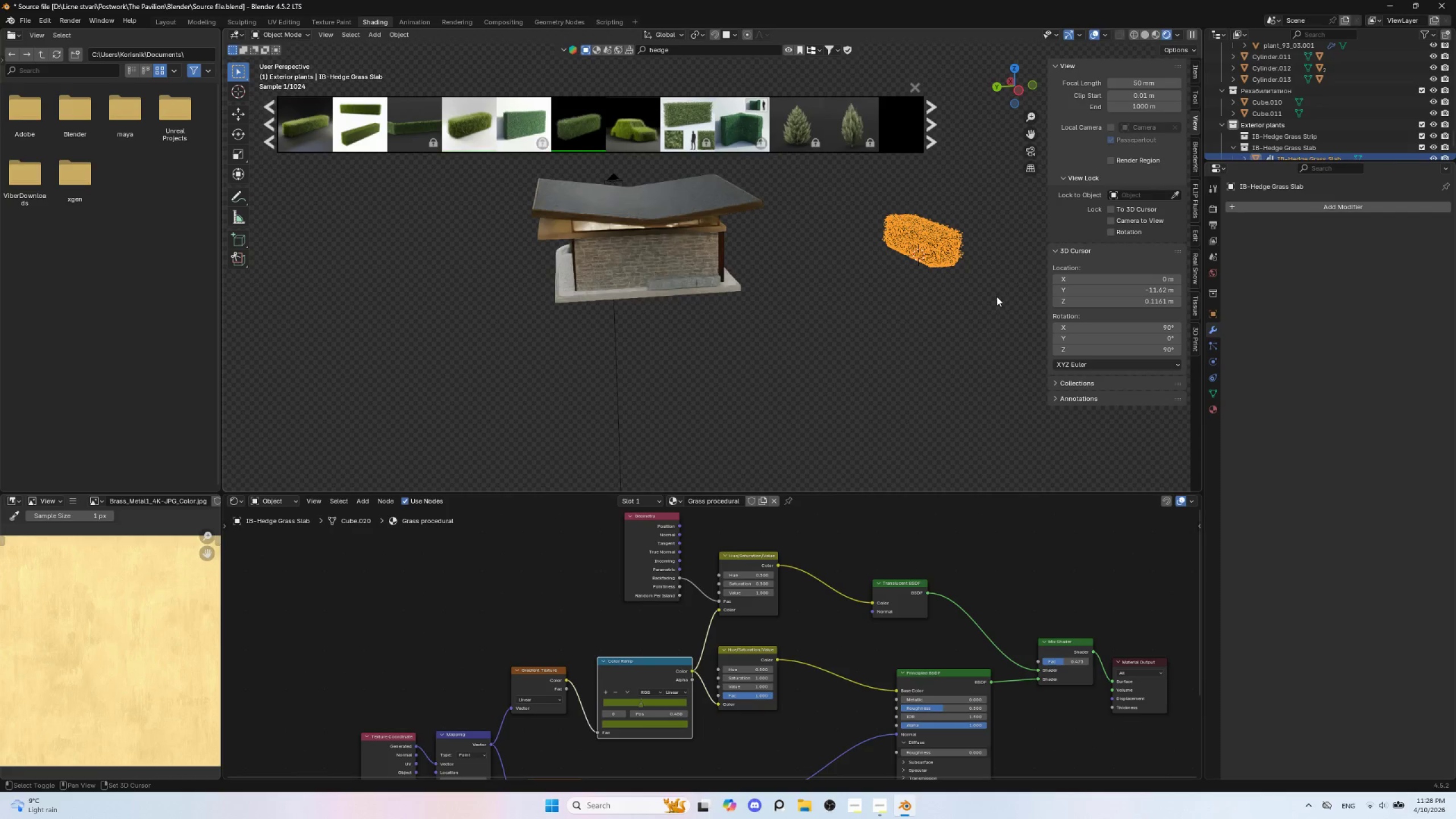 
type(rz90)
 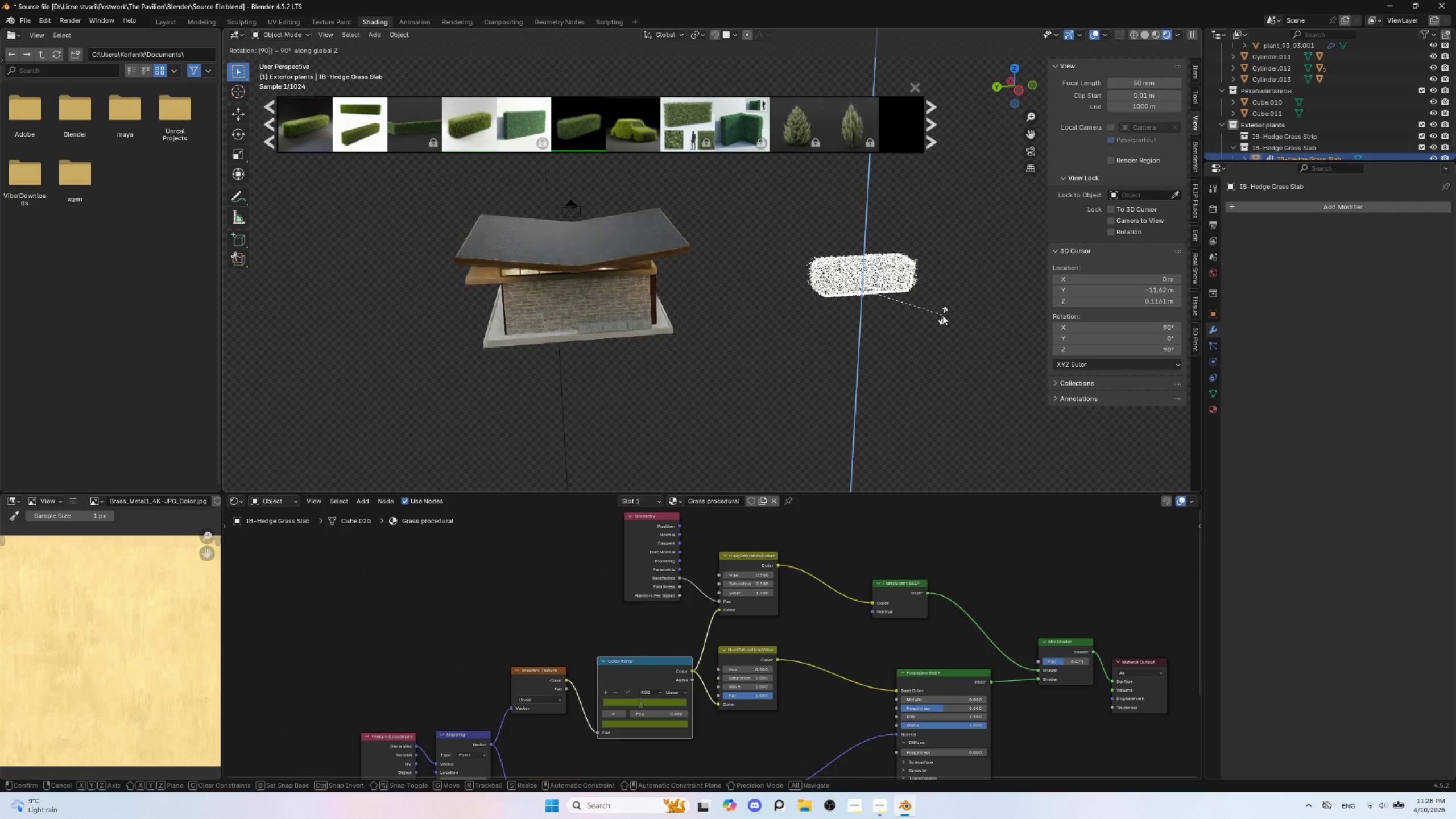 
left_click([942, 315])
 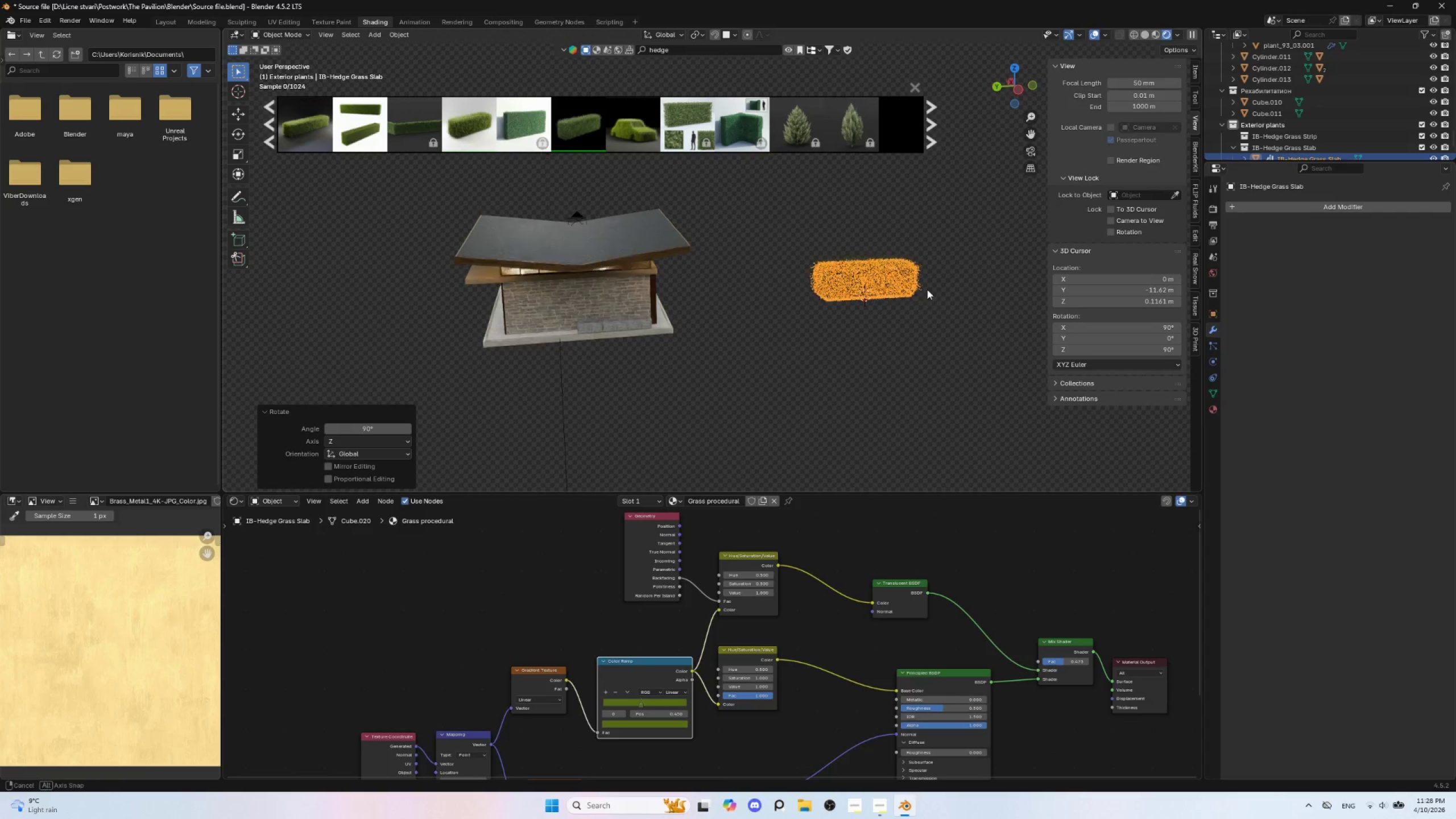 
hold_key(key=AltLeft, duration=0.45)
 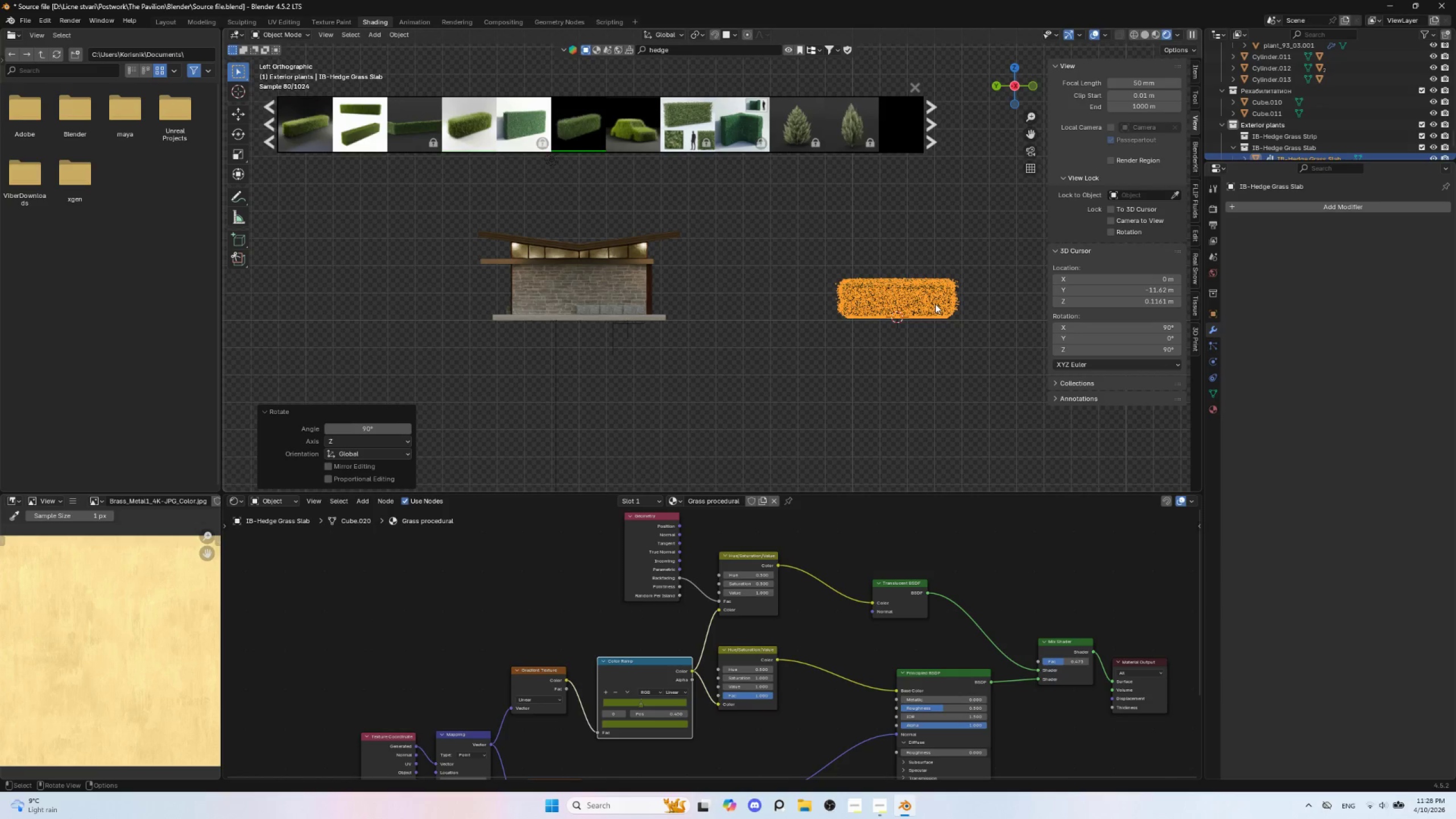 
key(G)
 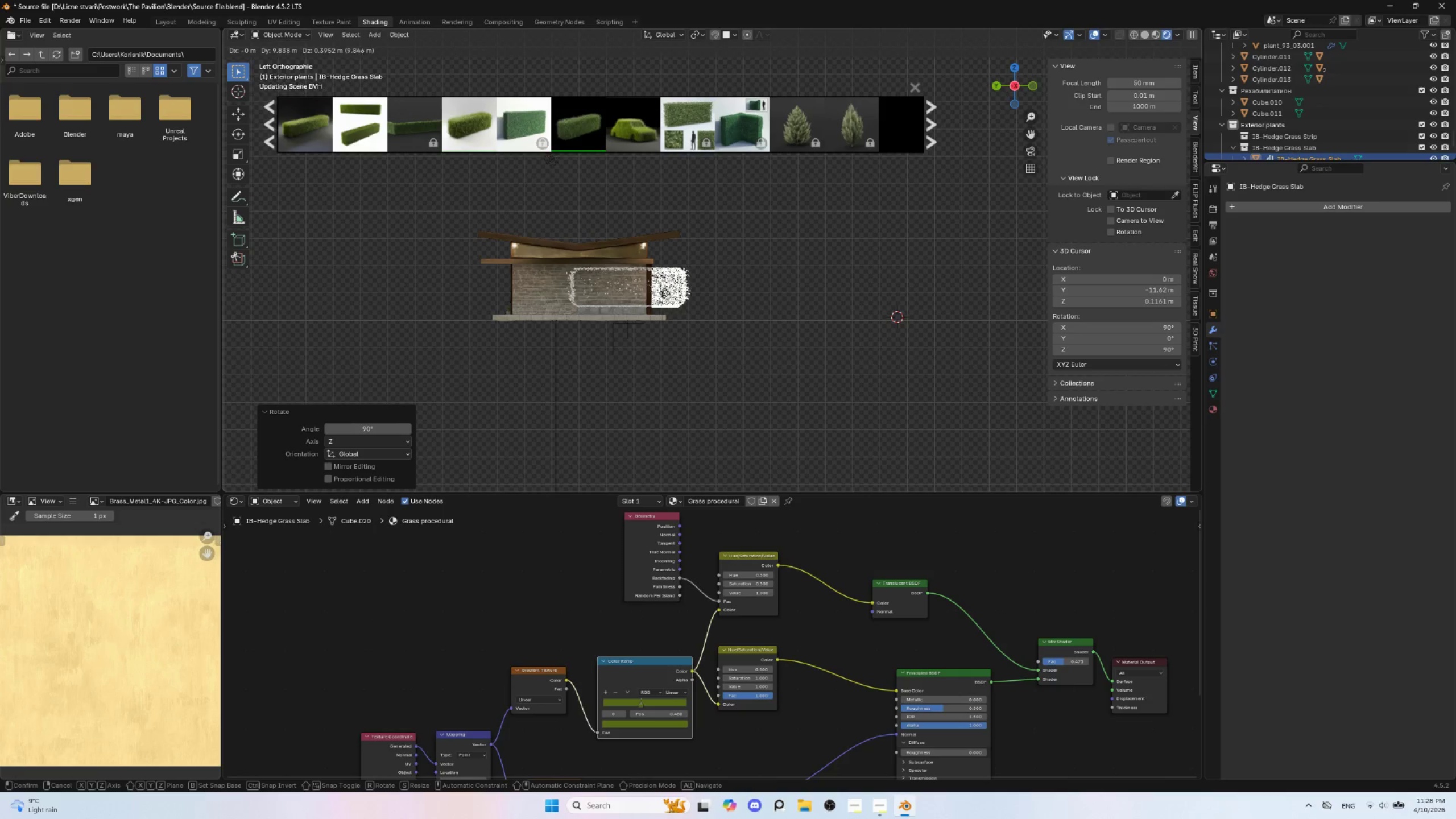 
left_click([667, 293])
 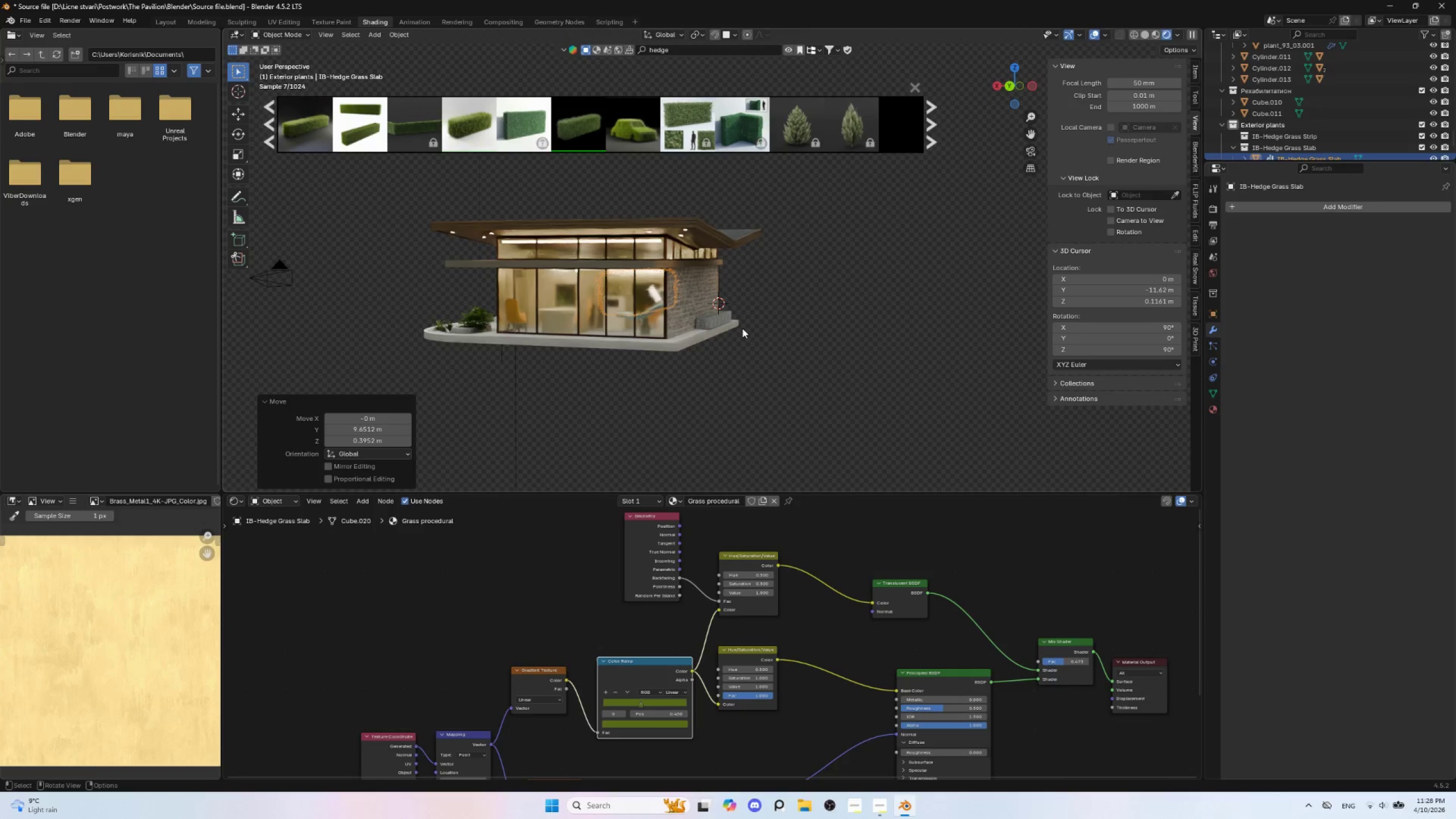 
type(gy)
 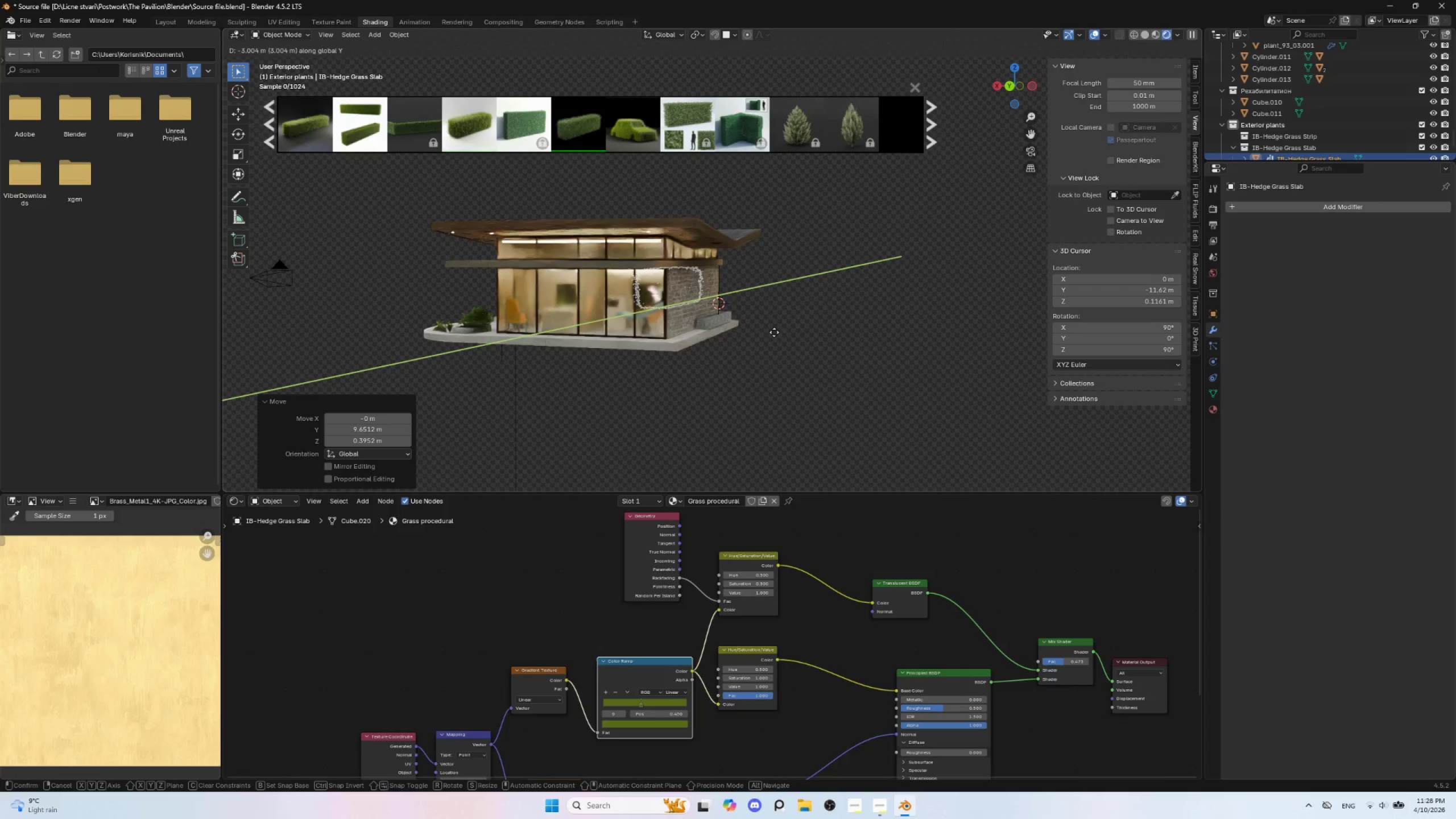 
key(X)
 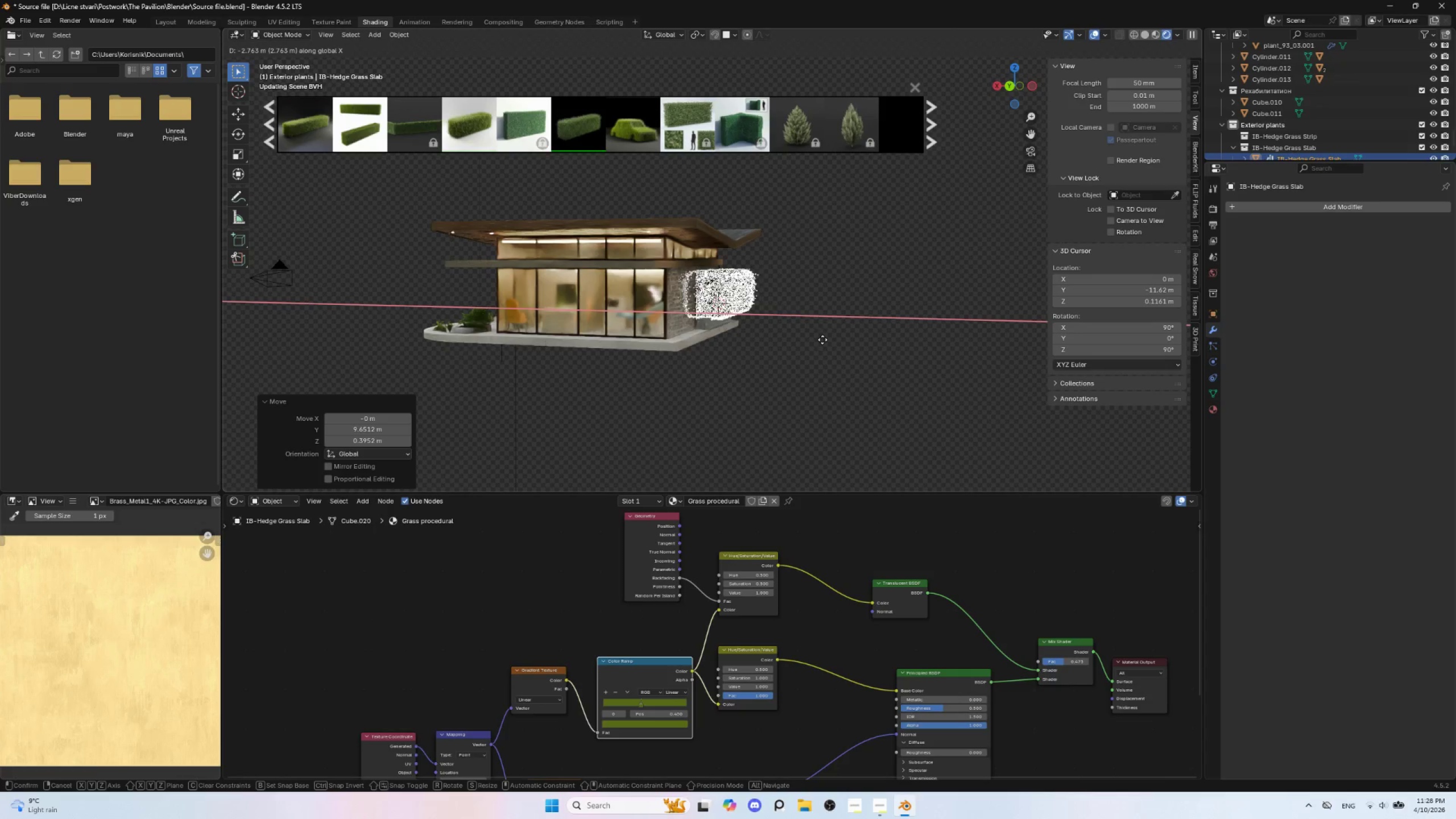 
double_click([823, 351])
 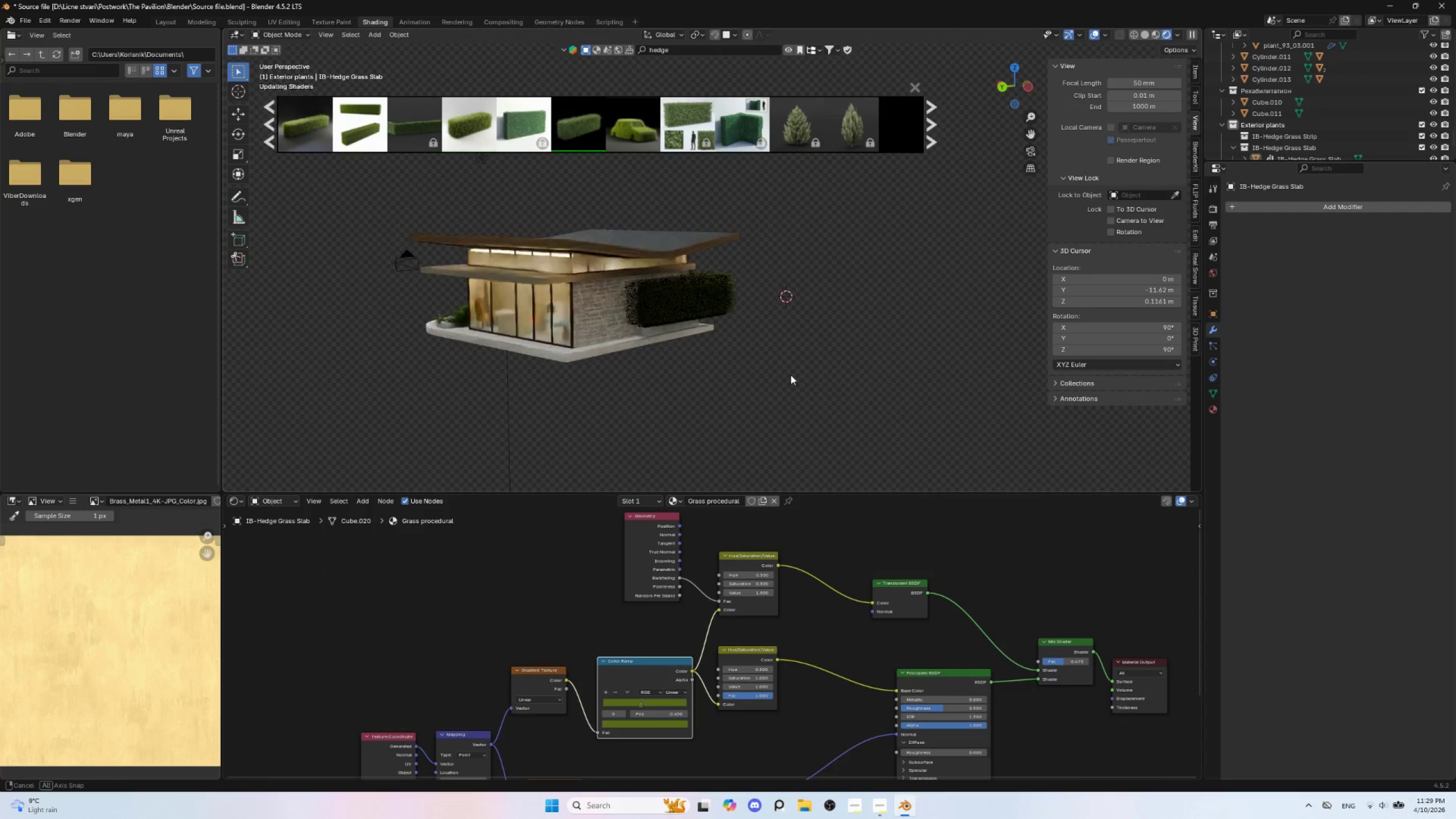 
scroll: coordinate [784, 384], scroll_direction: up, amount: 4.0
 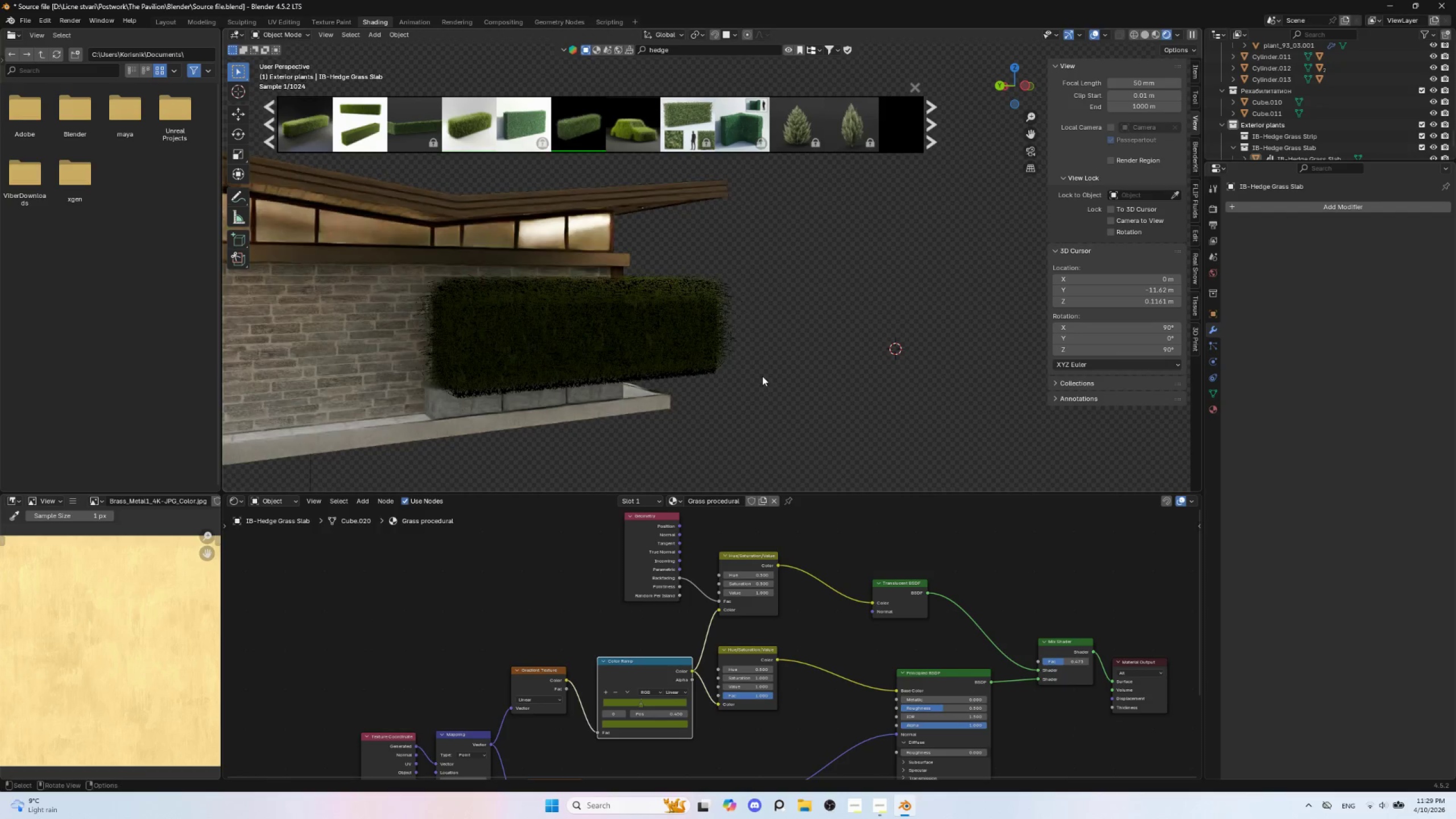 
hold_key(key=ShiftLeft, duration=0.52)
 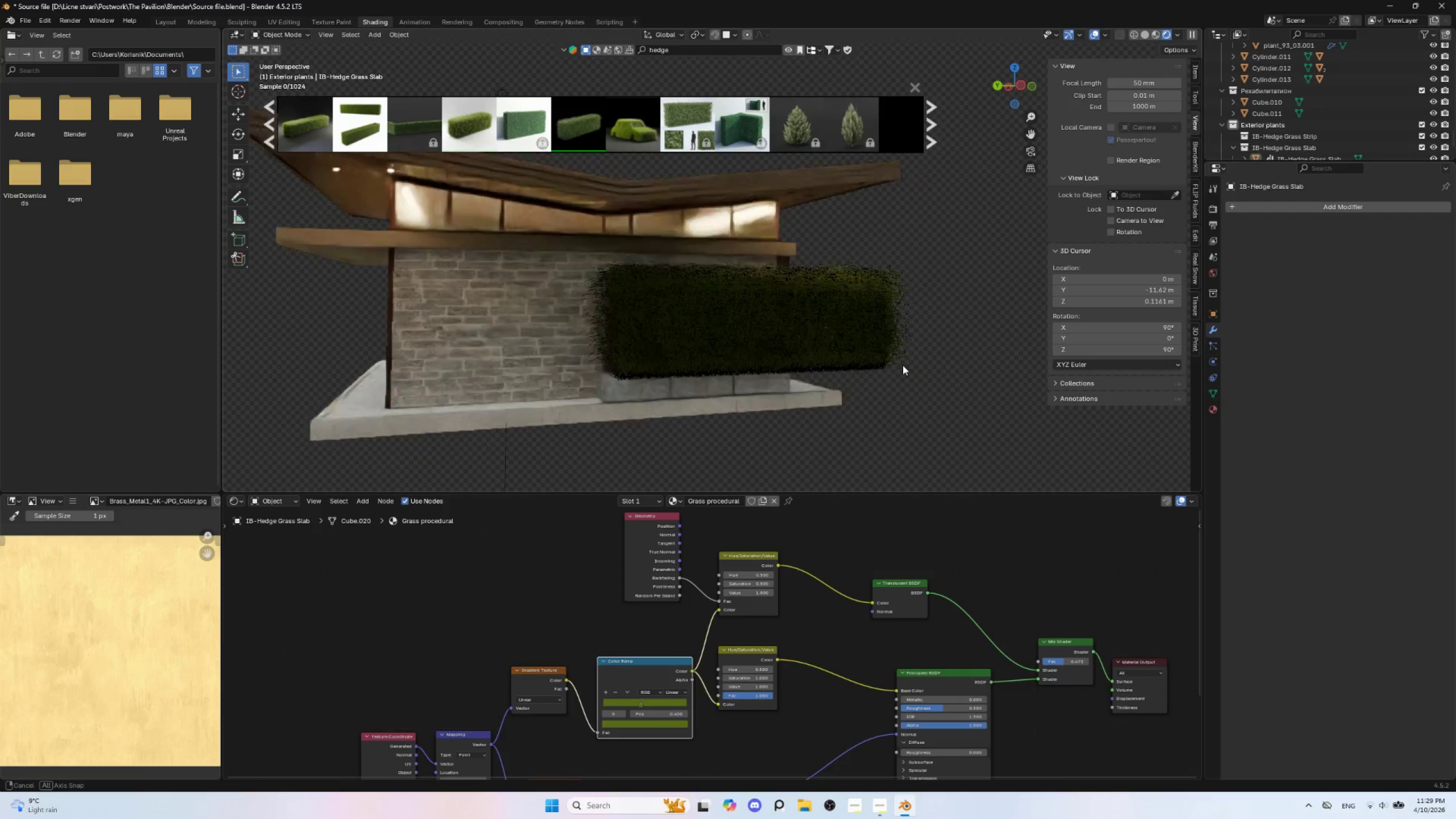 
hold_key(key=AltLeft, duration=0.58)
 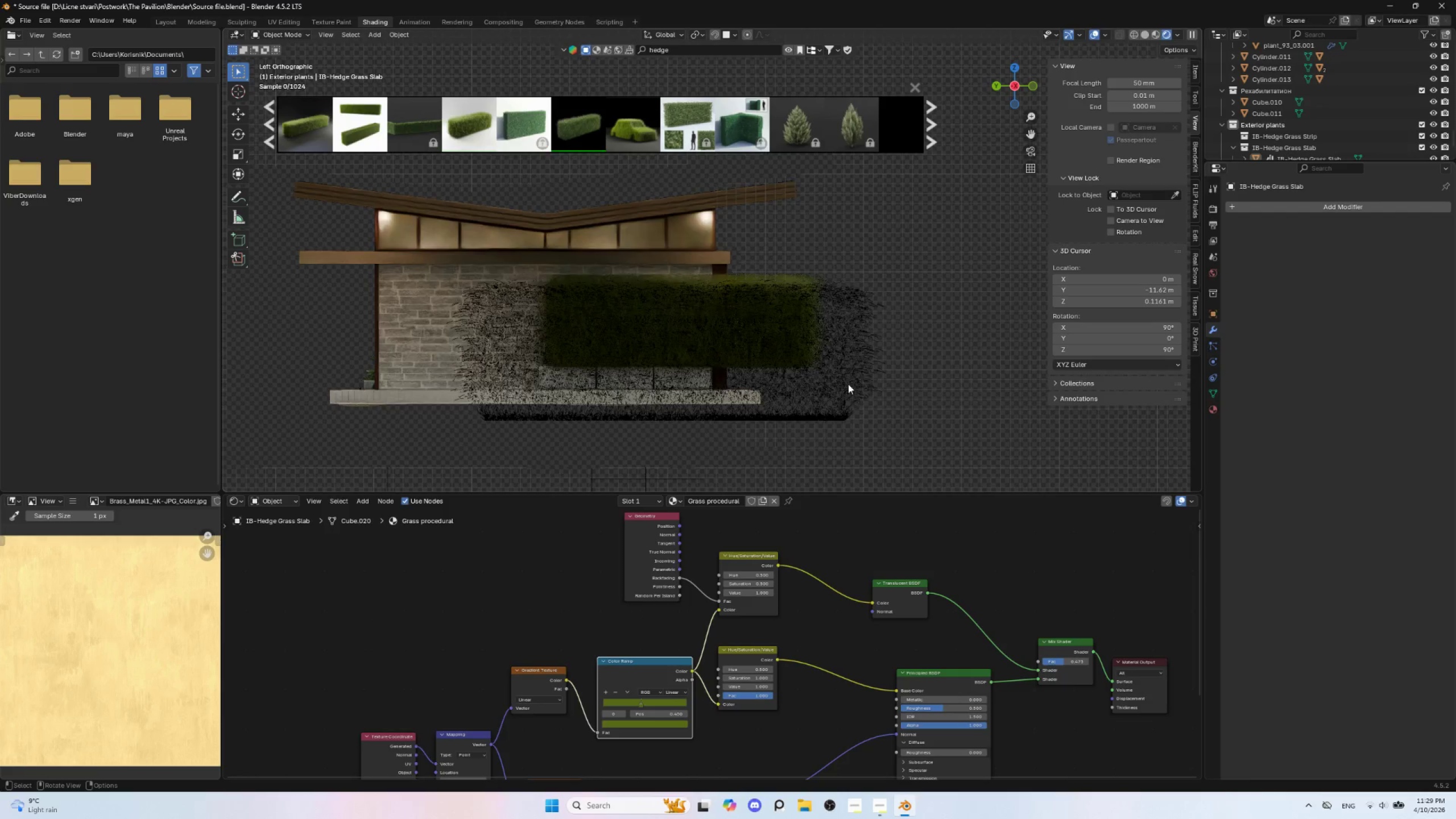 
hold_key(key=AltLeft, duration=4.23)
scroll: coordinate [868, 383], scroll_direction: up, amount: 3.0
 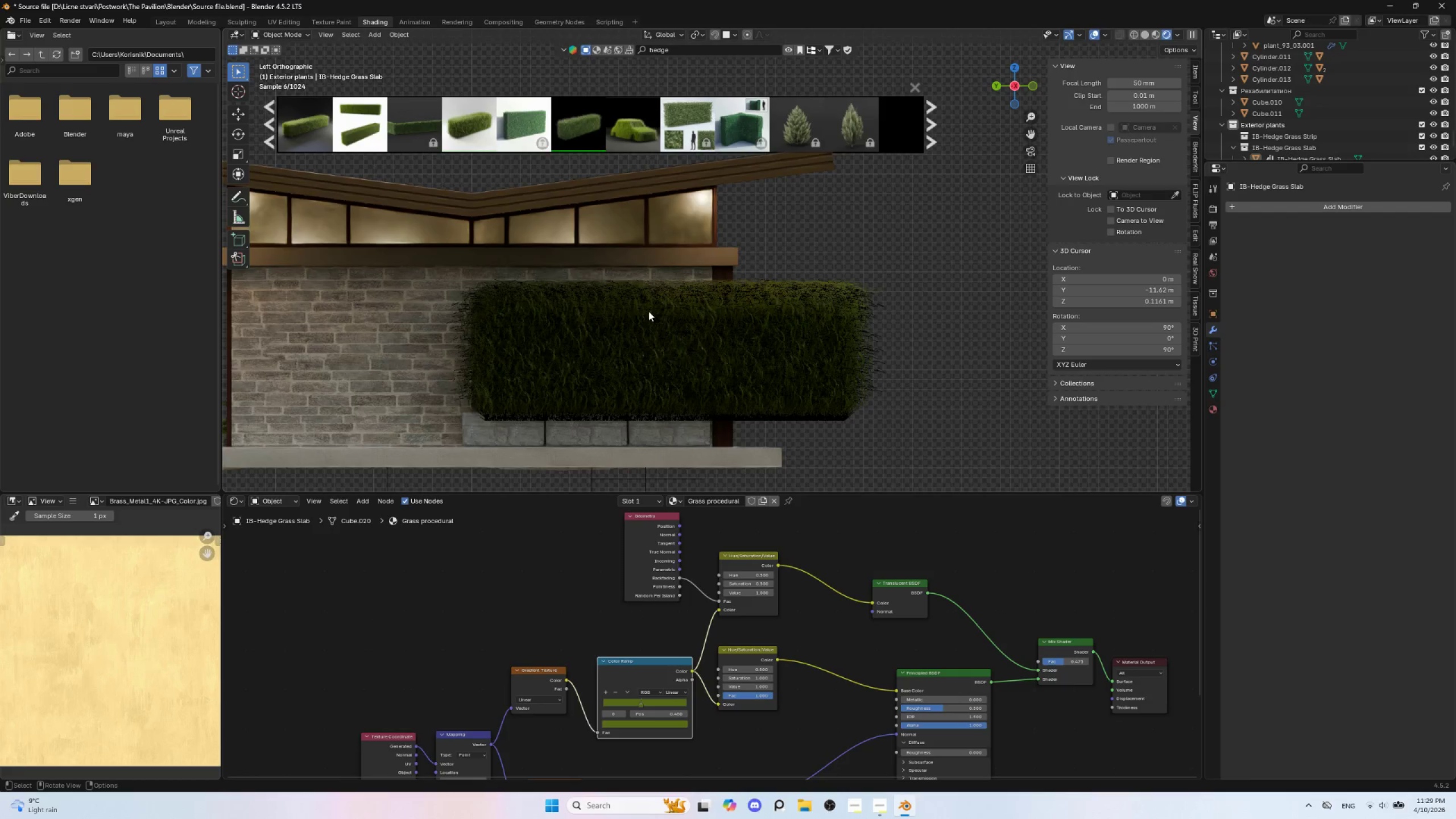 
left_click([647, 309])
 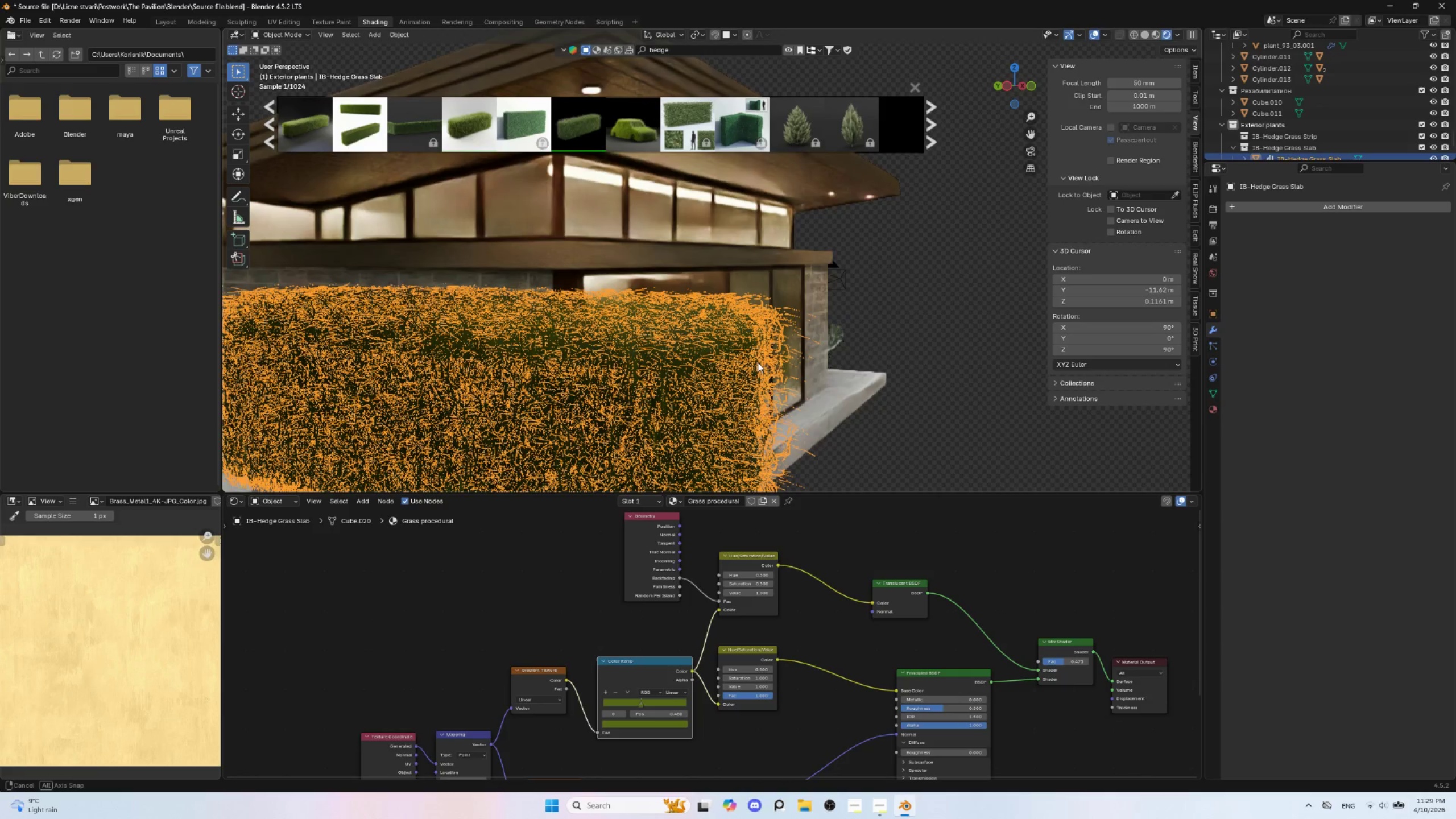 
scroll: coordinate [758, 362], scroll_direction: down, amount: 3.0
 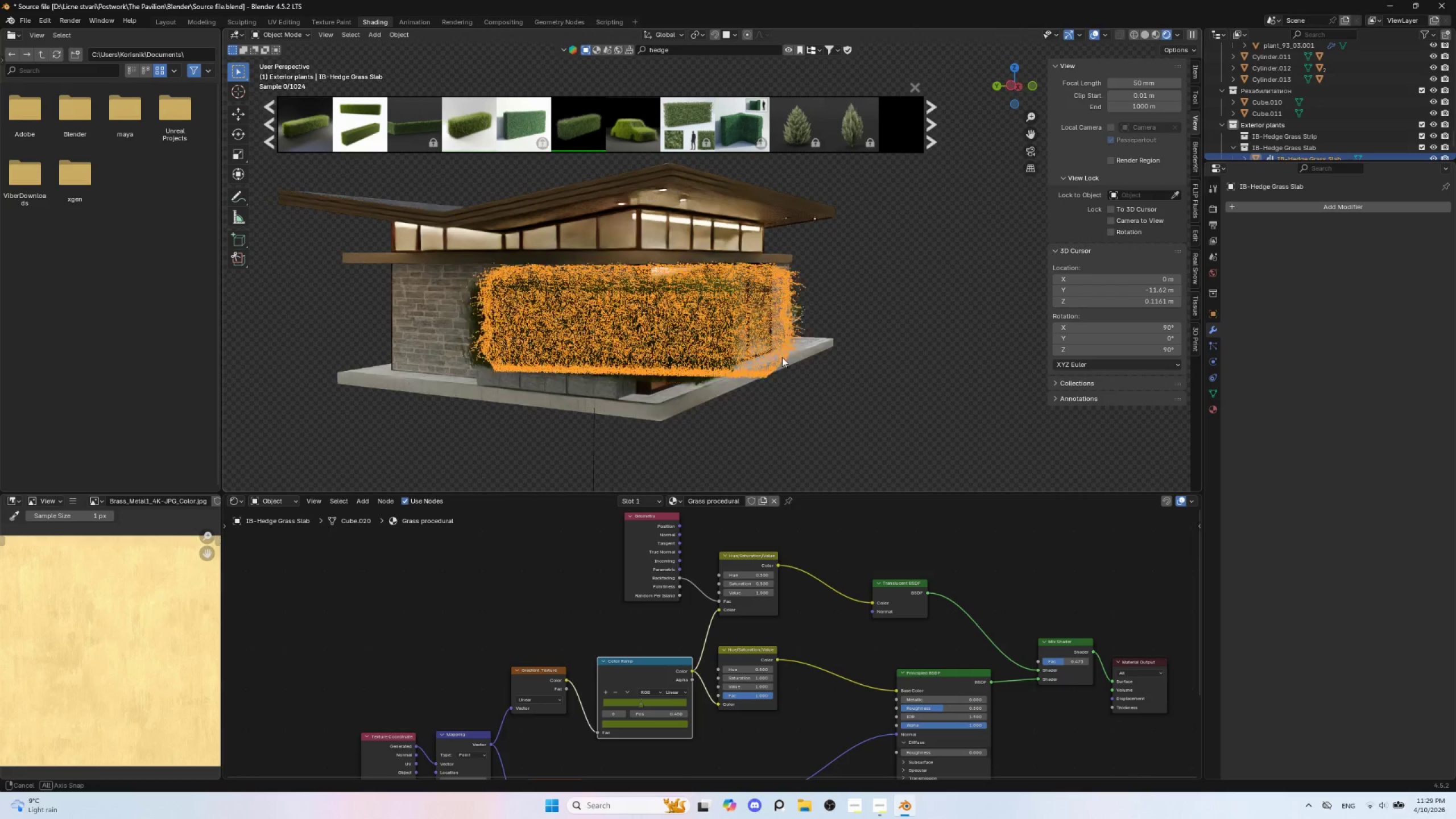 
hold_key(key=AltLeft, duration=0.42)
 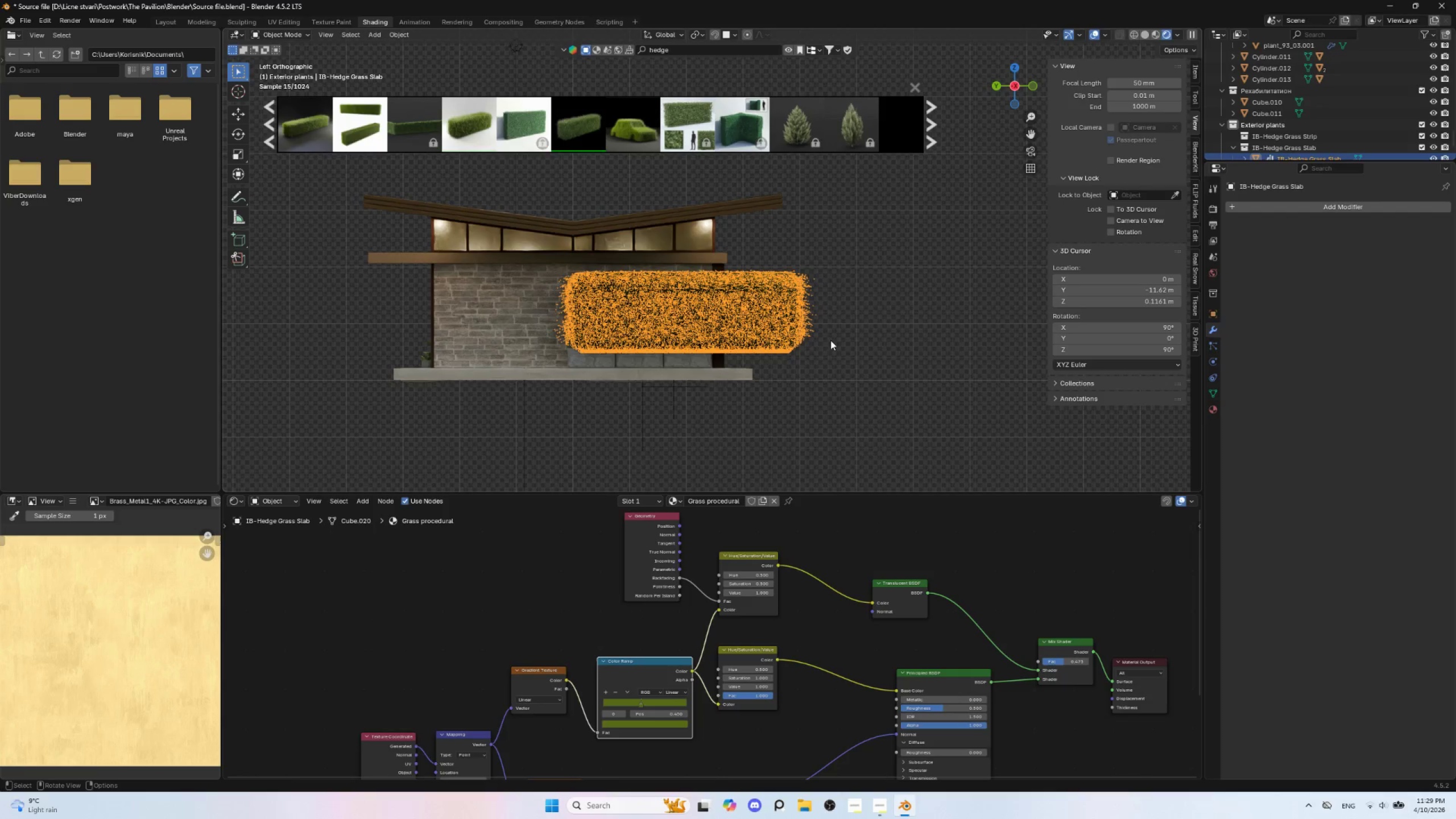 
key(S)
 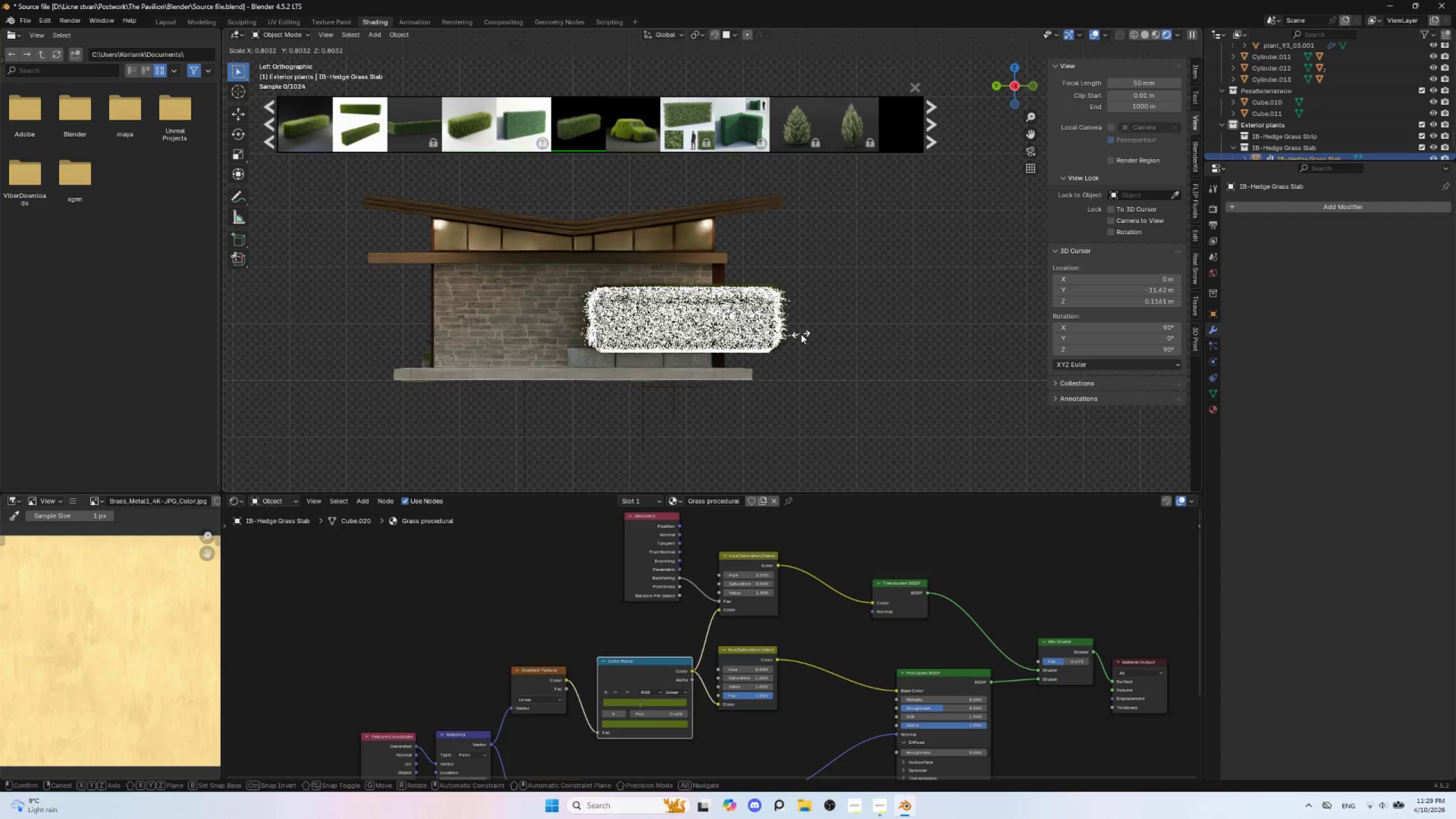 
left_click([801, 334])
 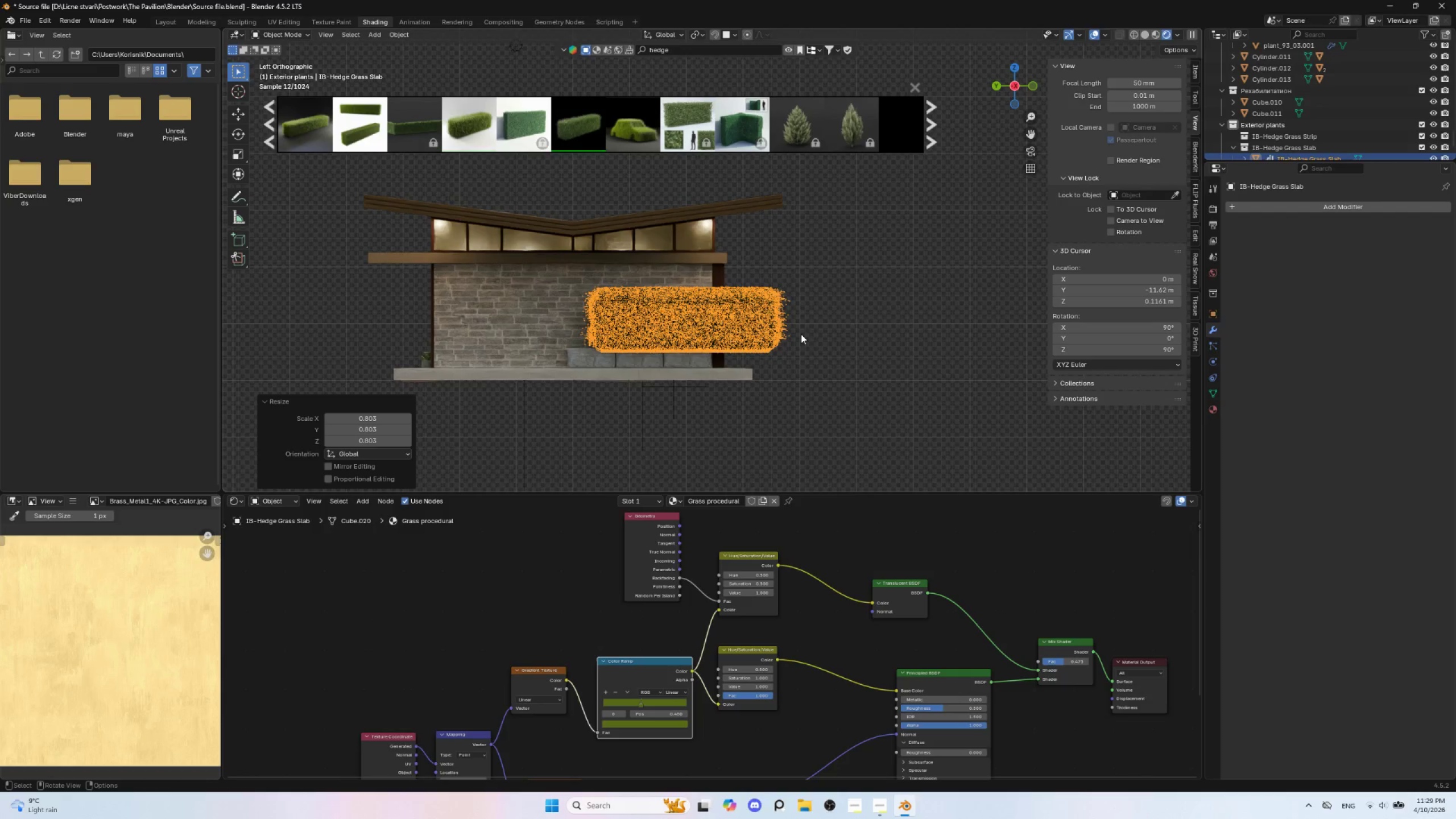 
key(G)
 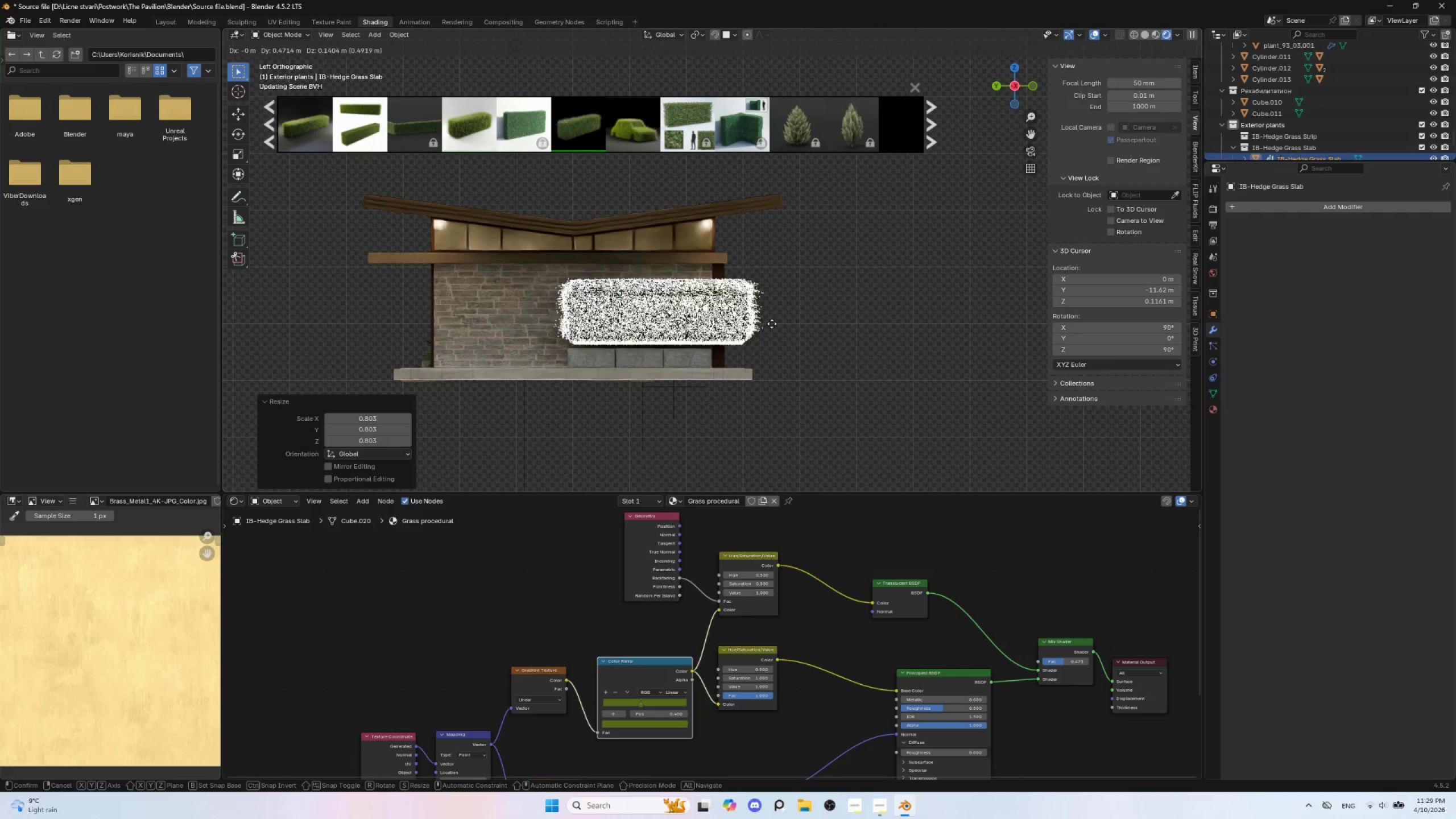 
left_click([772, 325])
 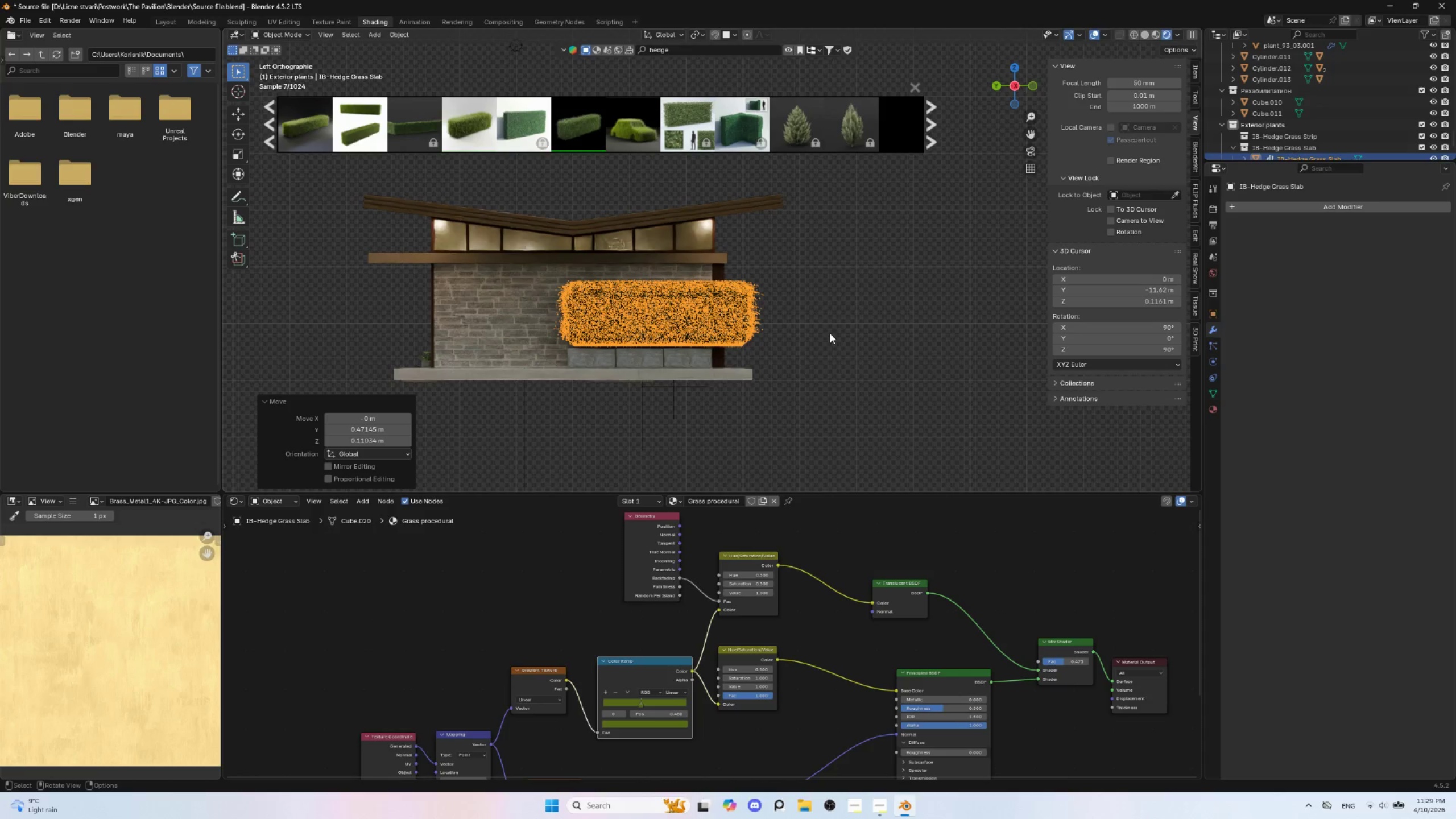 
key(S)
 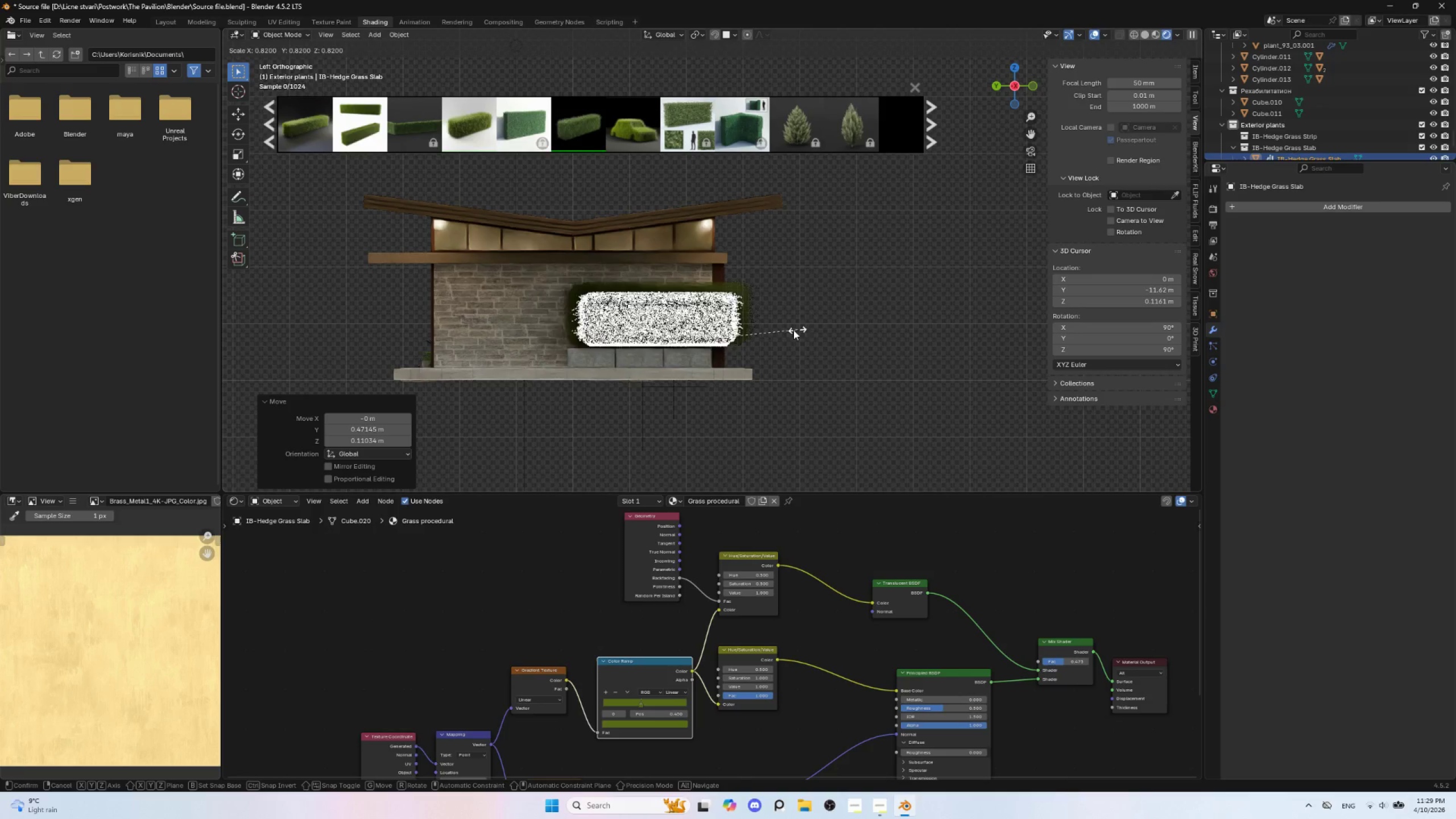 
left_click([791, 330])
 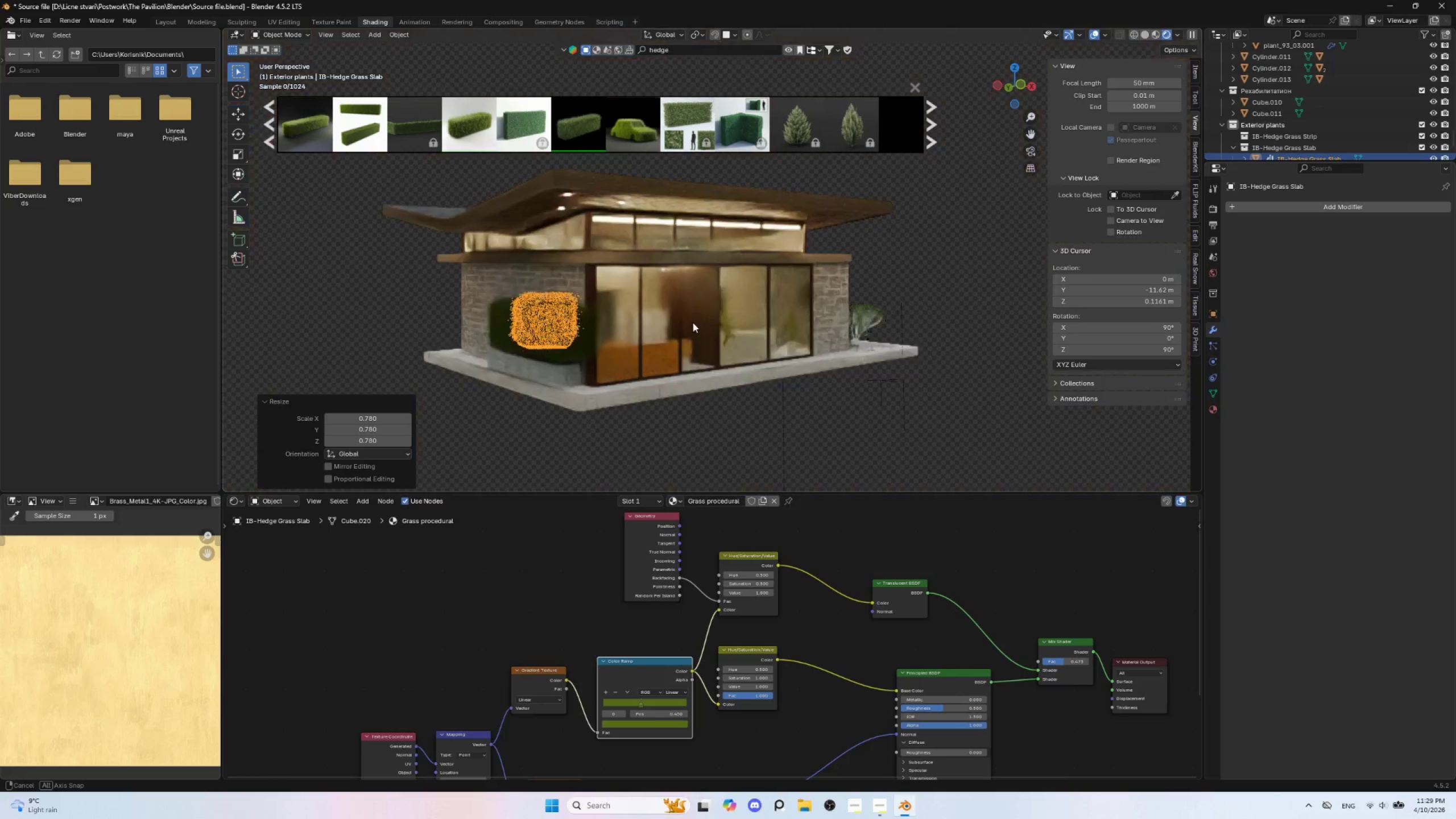 
hold_key(key=AltLeft, duration=0.77)
 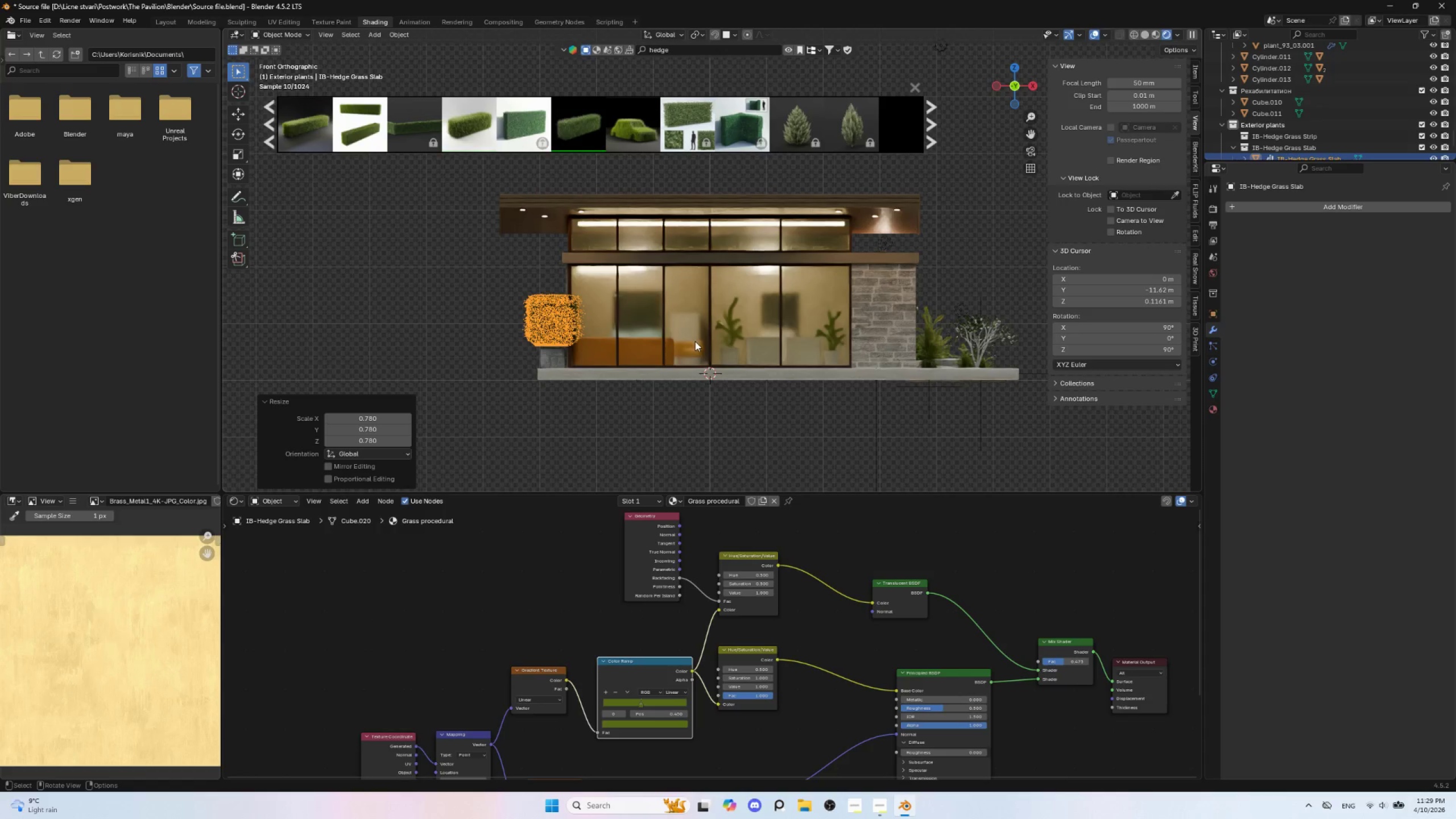 
key(S)
 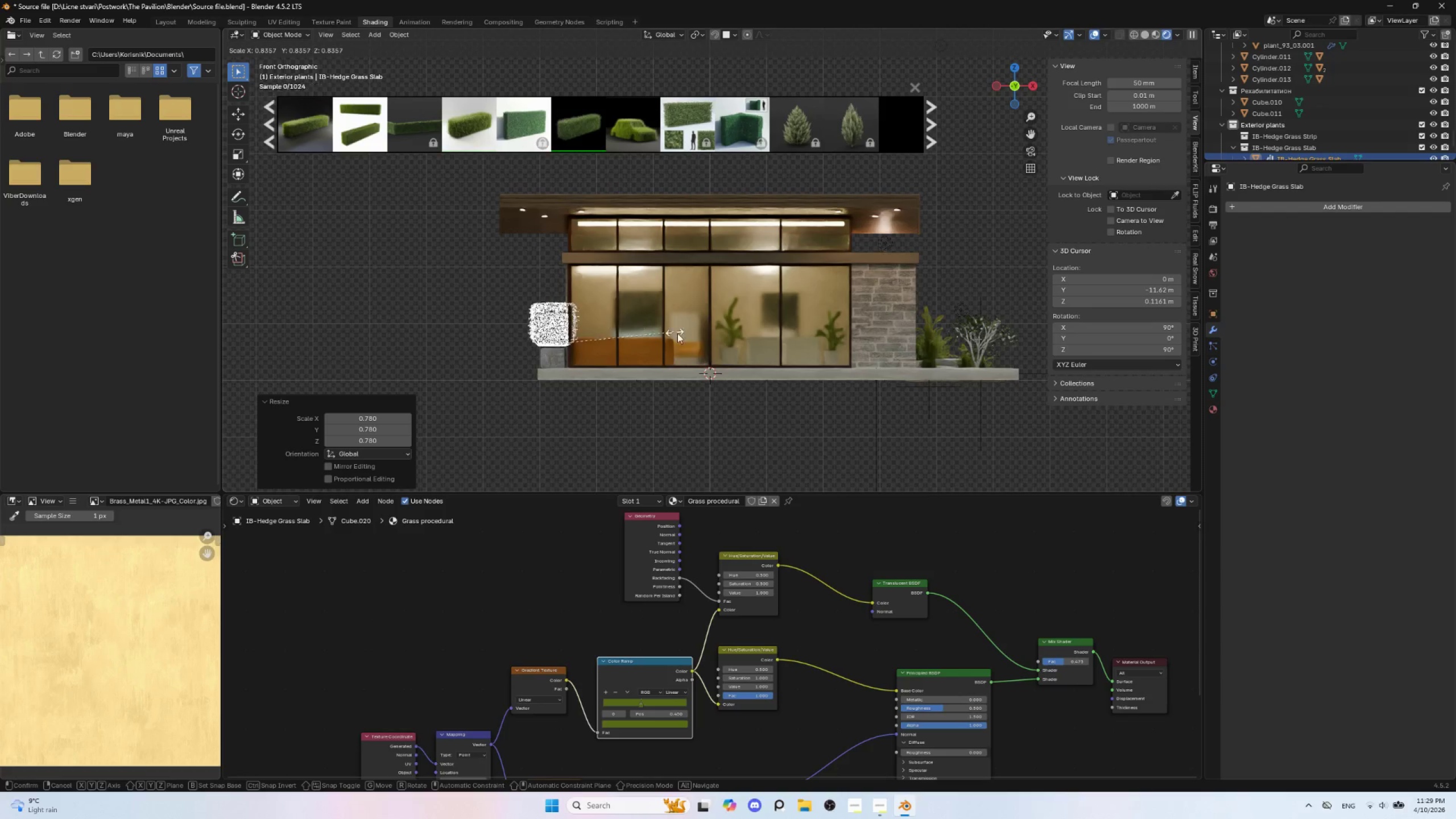 
key(Escape)
 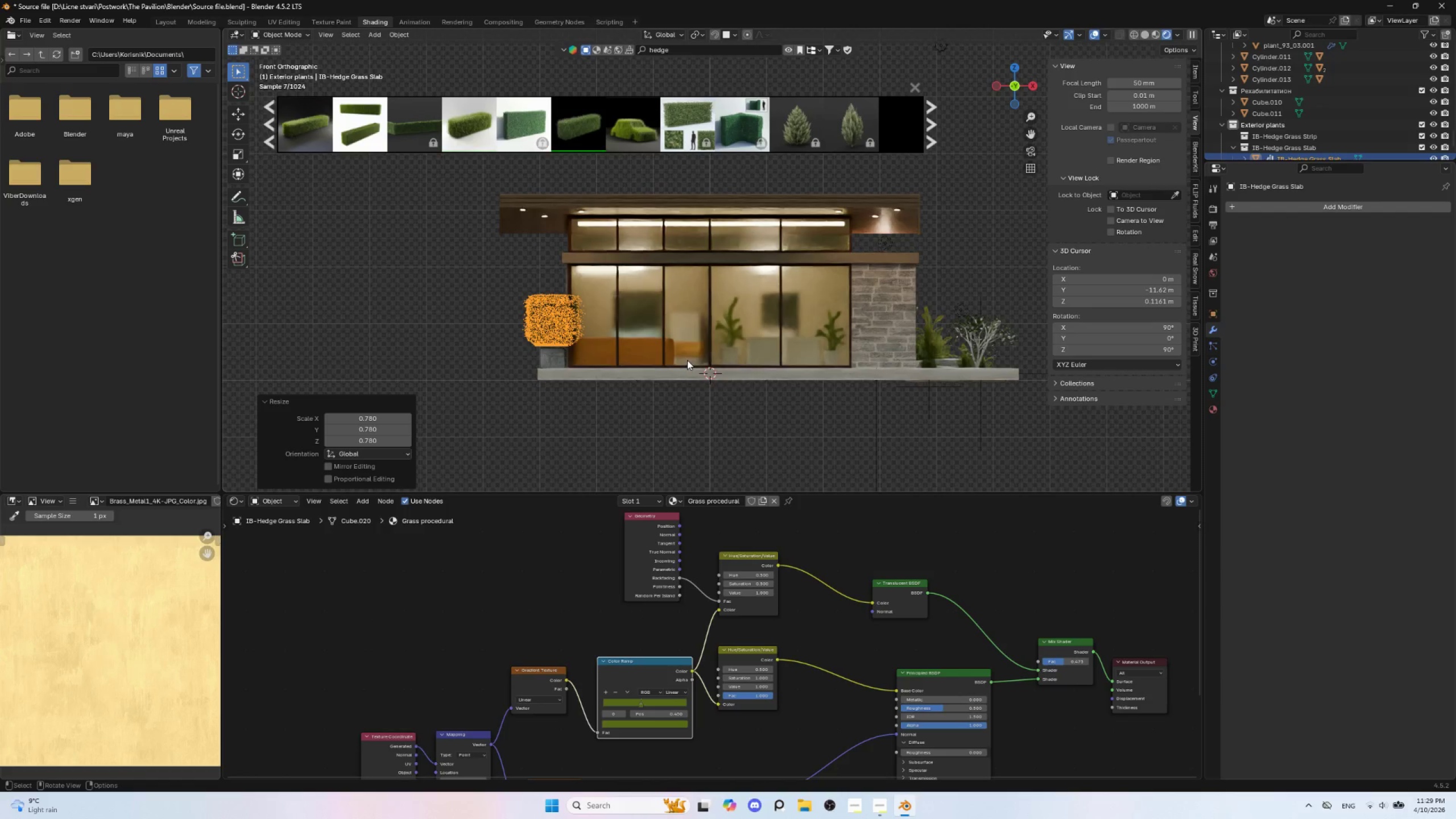 
key(S)
 